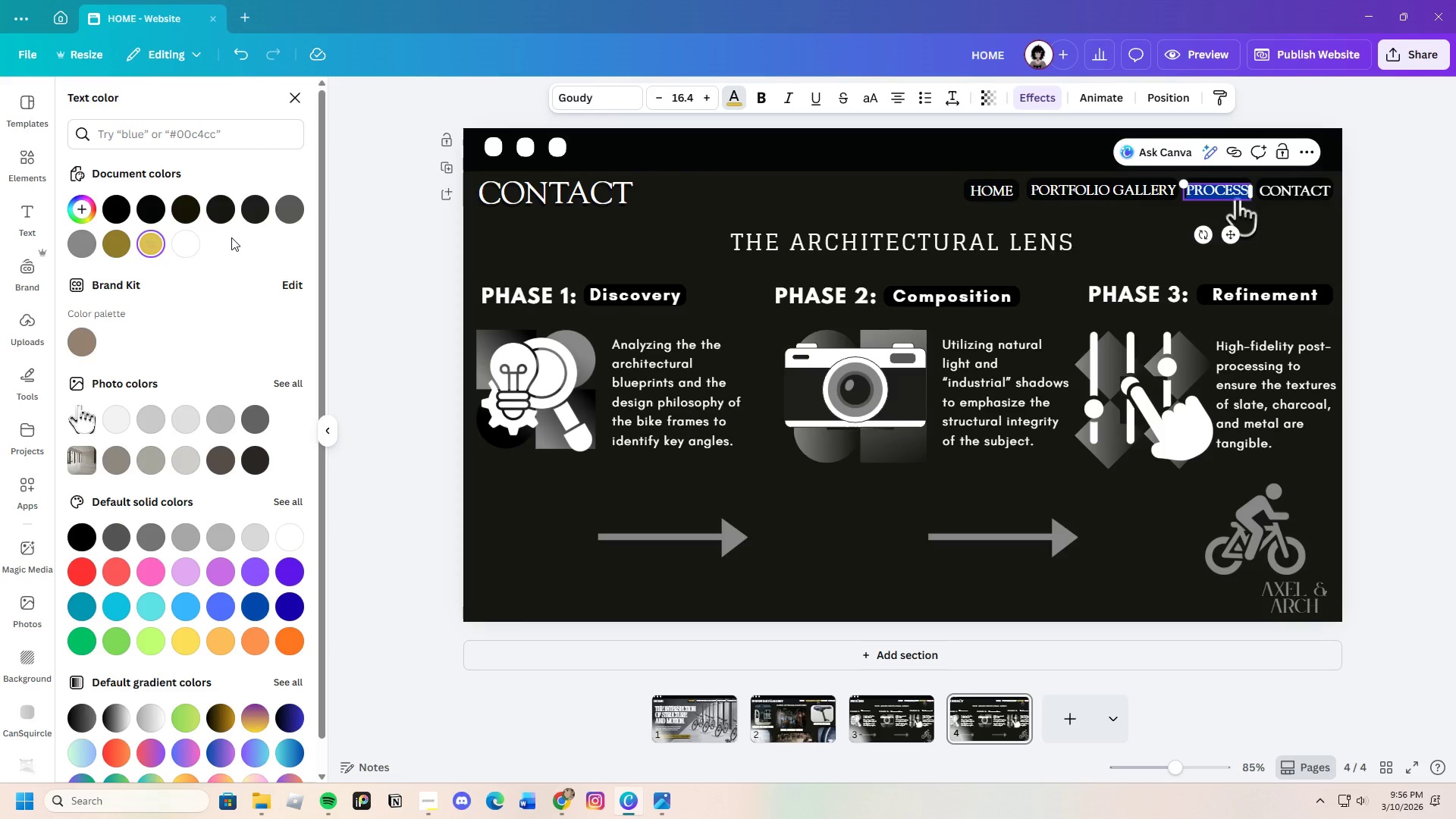 
left_click([182, 252])
 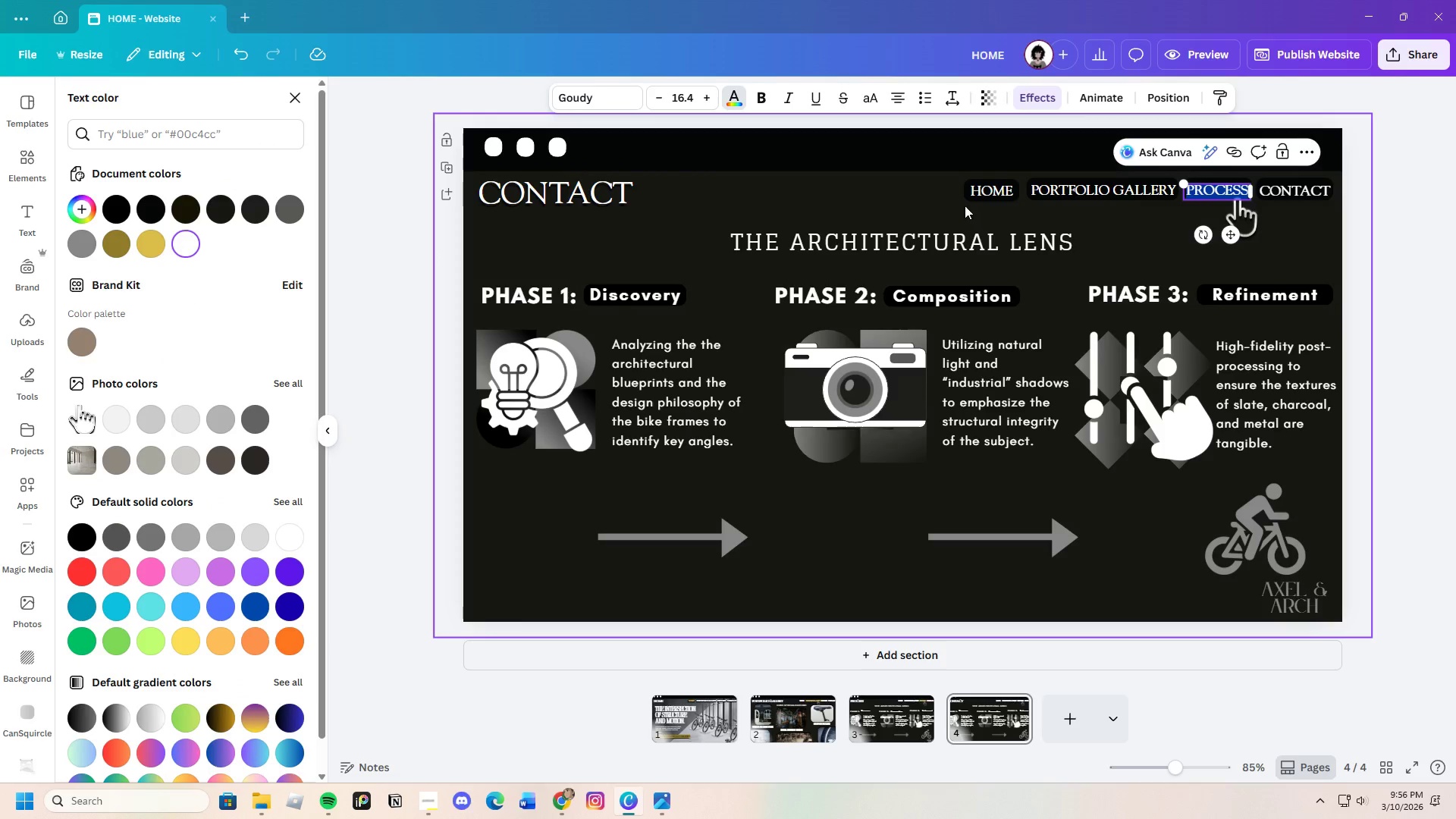 
left_click([901, 209])
 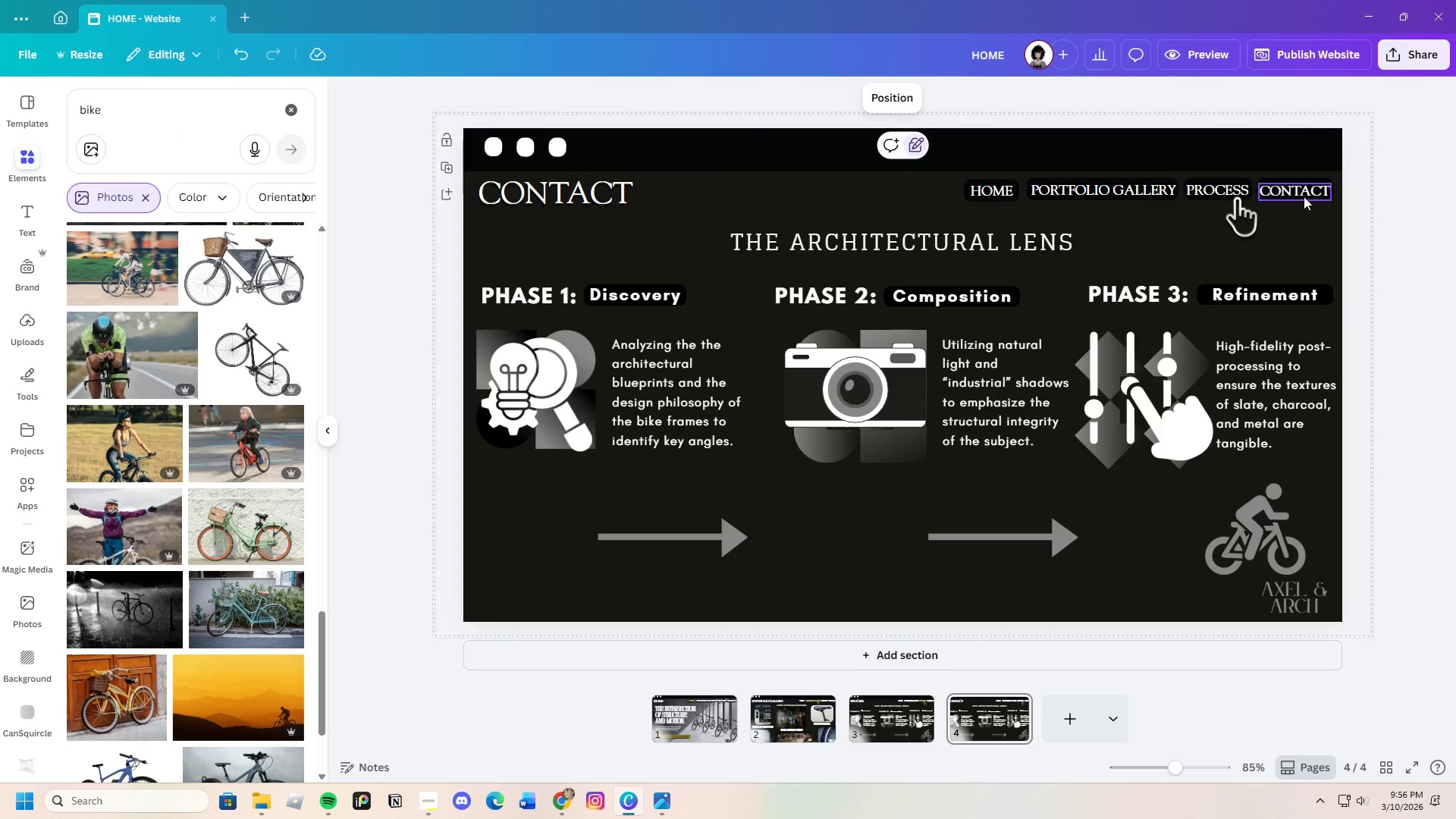 
double_click([1304, 196])
 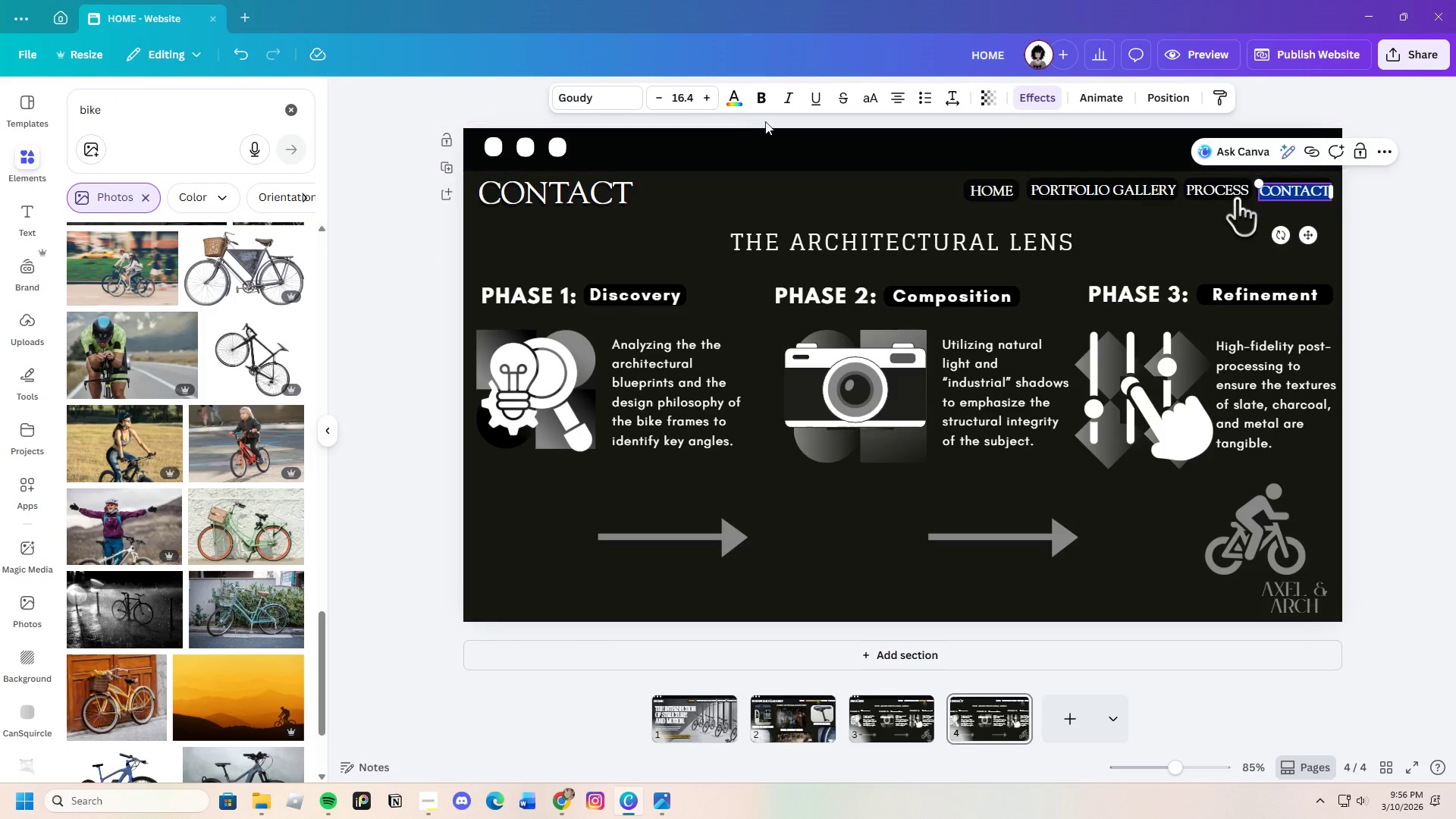 
left_click([734, 108])
 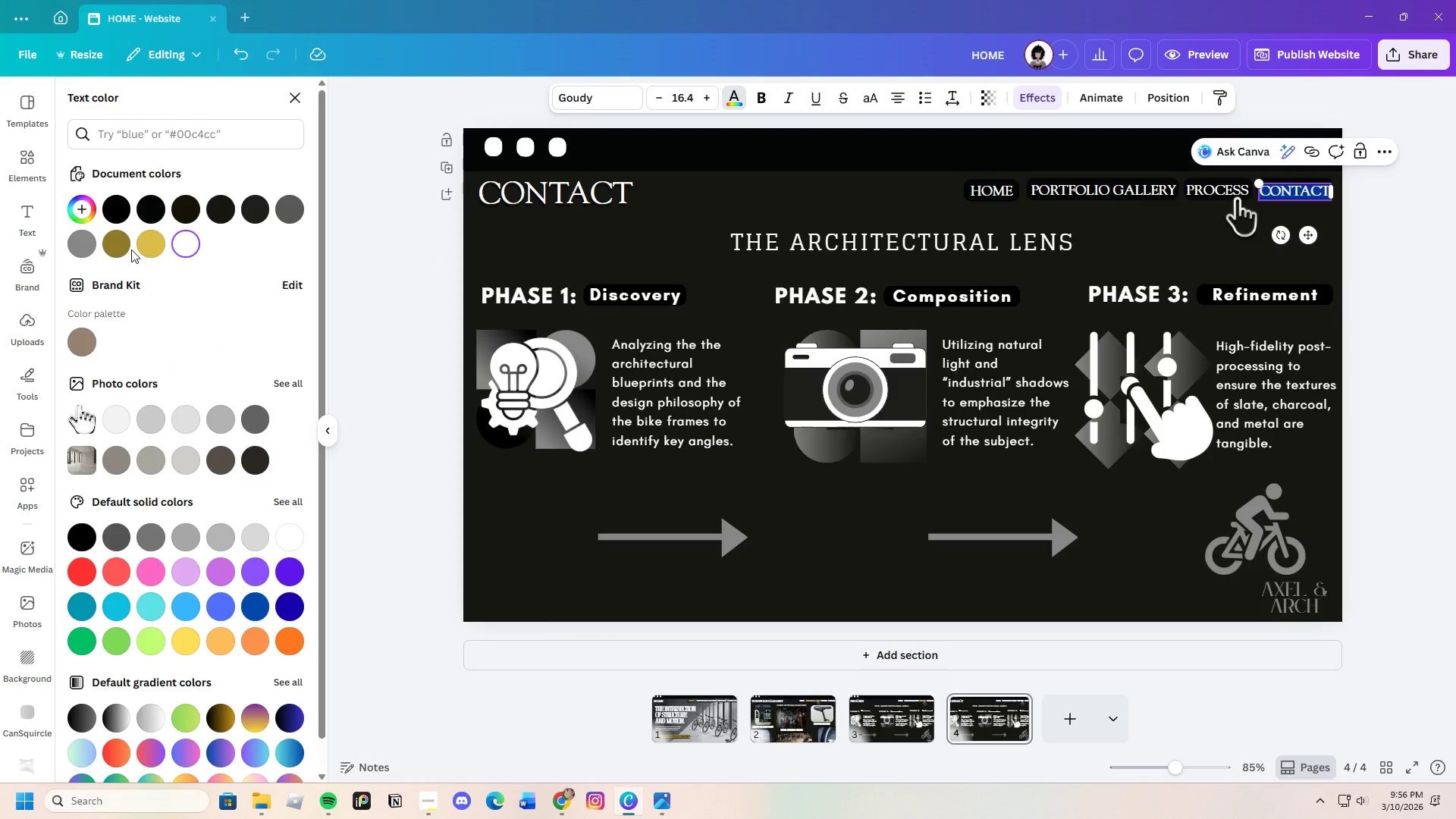 
left_click([151, 247])
 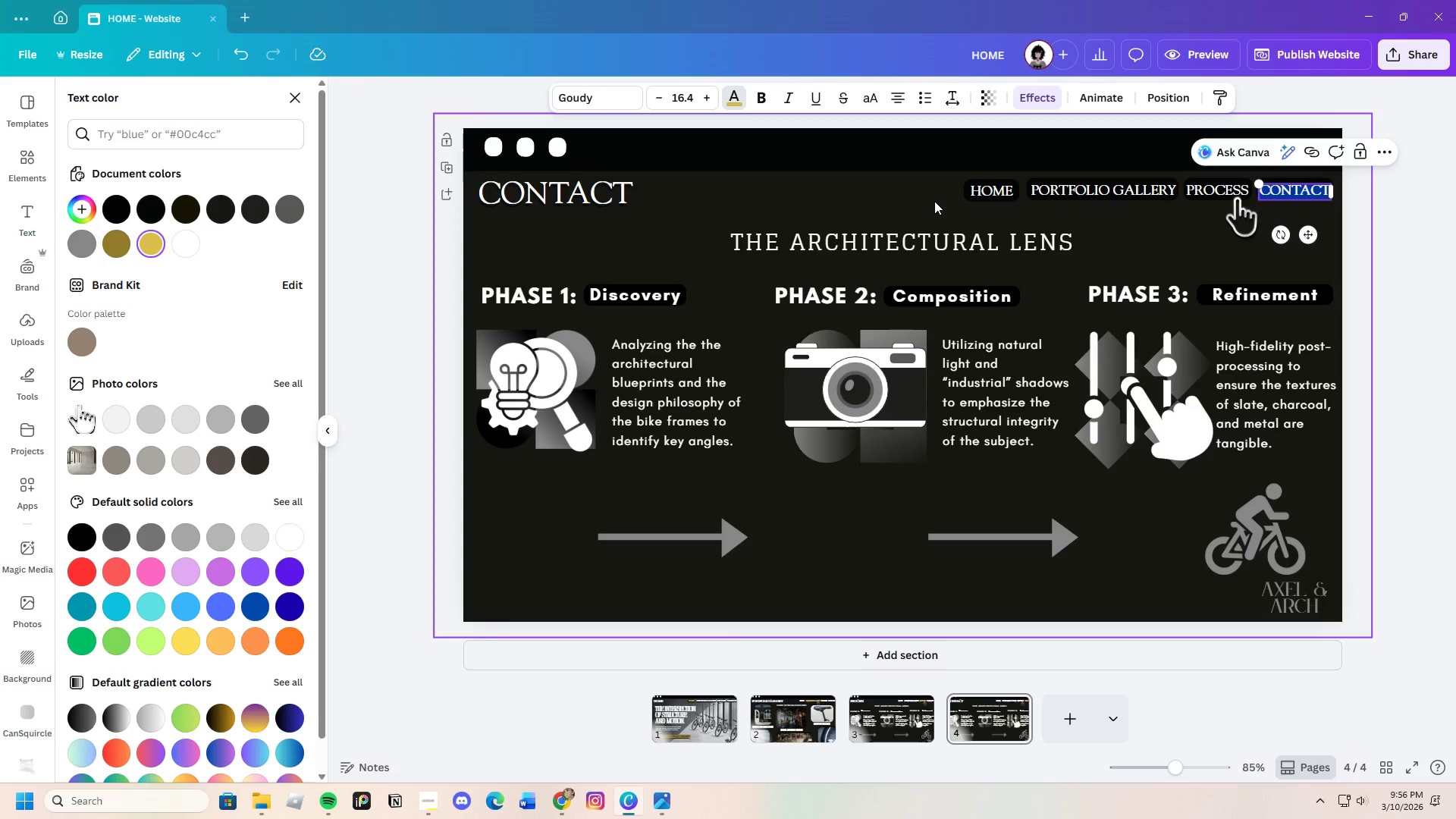 
left_click([931, 202])
 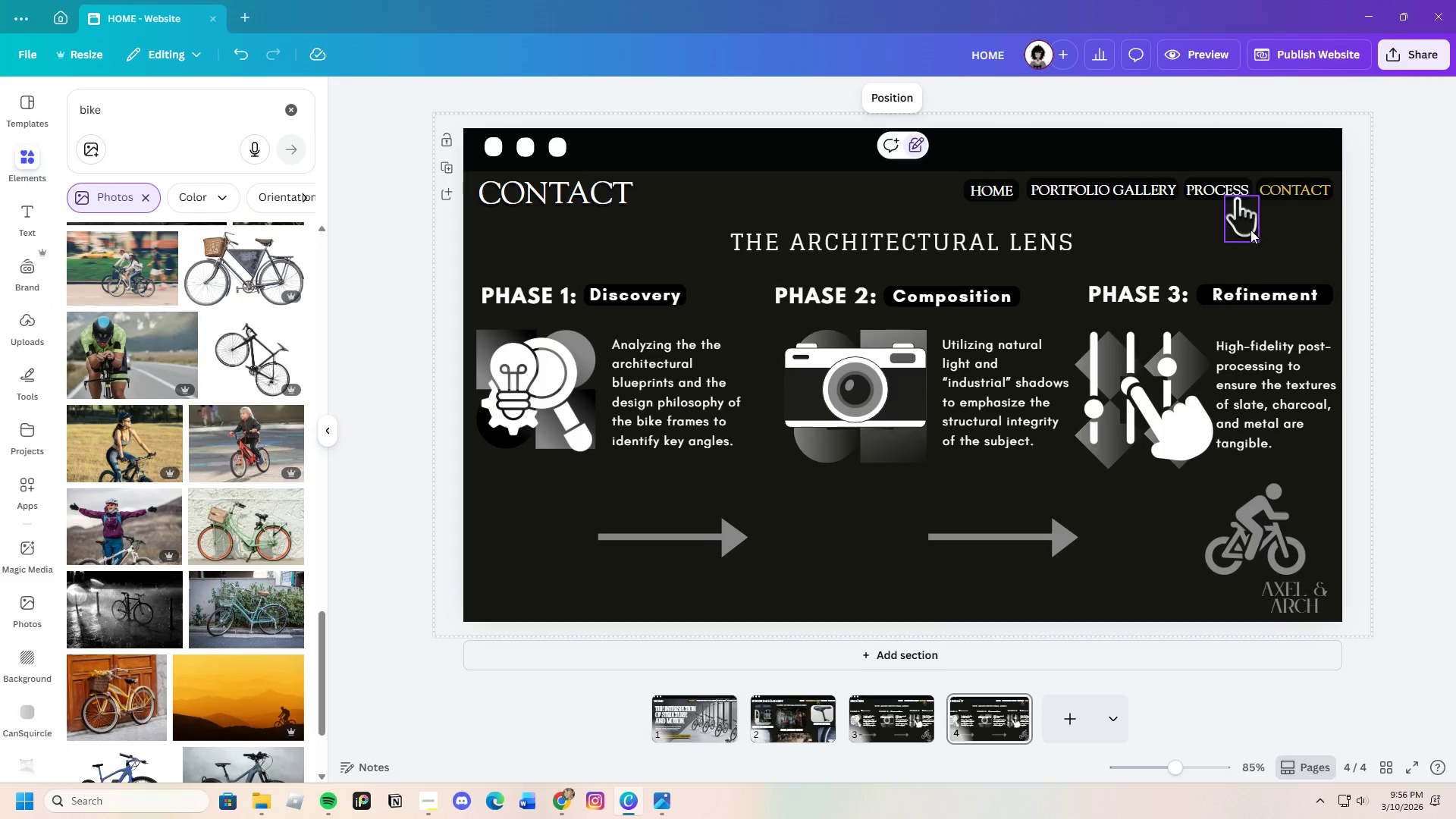 
left_click_drag(start_coordinate=[1242, 225], to_coordinate=[1320, 224])
 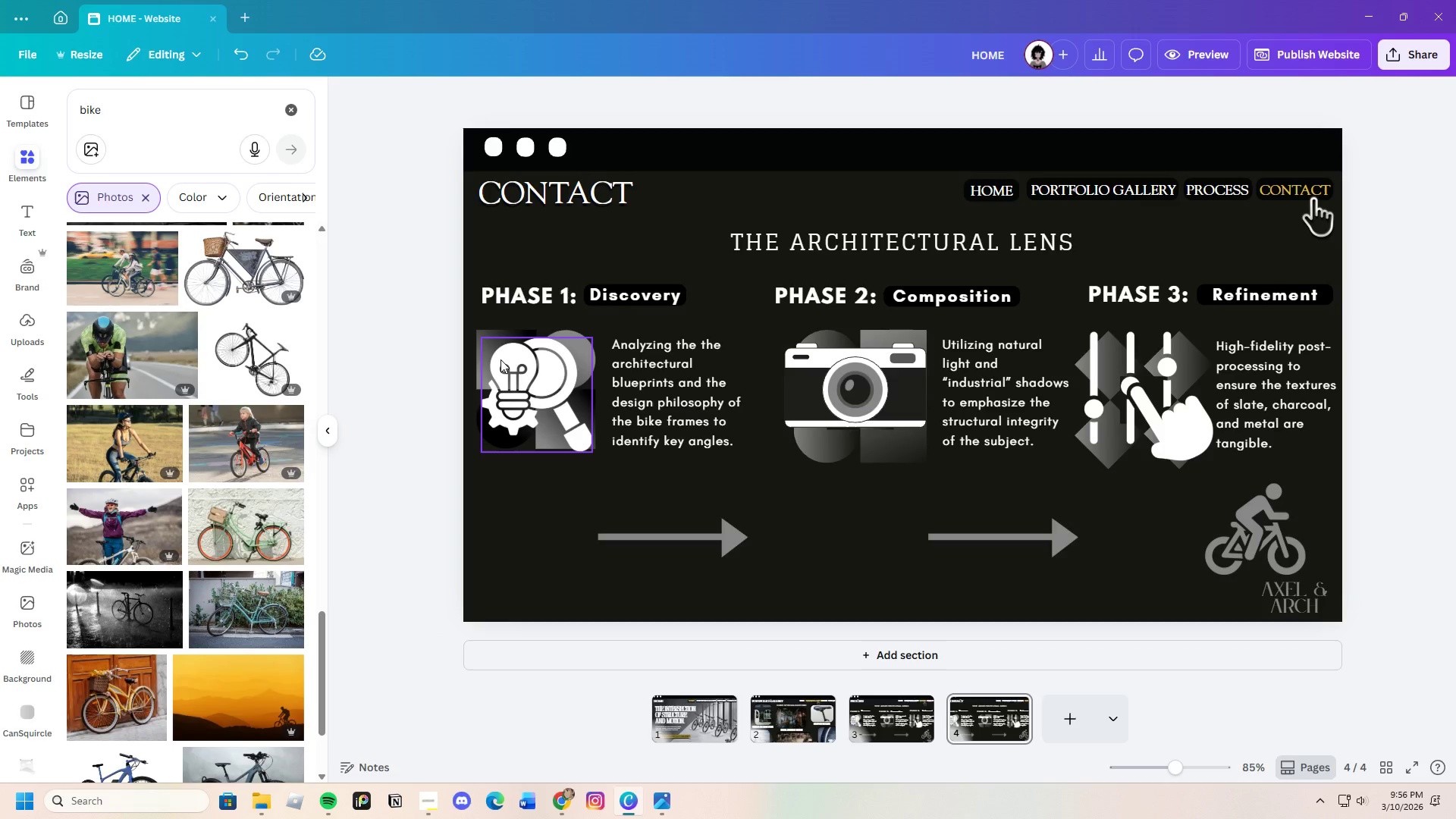 
wait(27.72)
 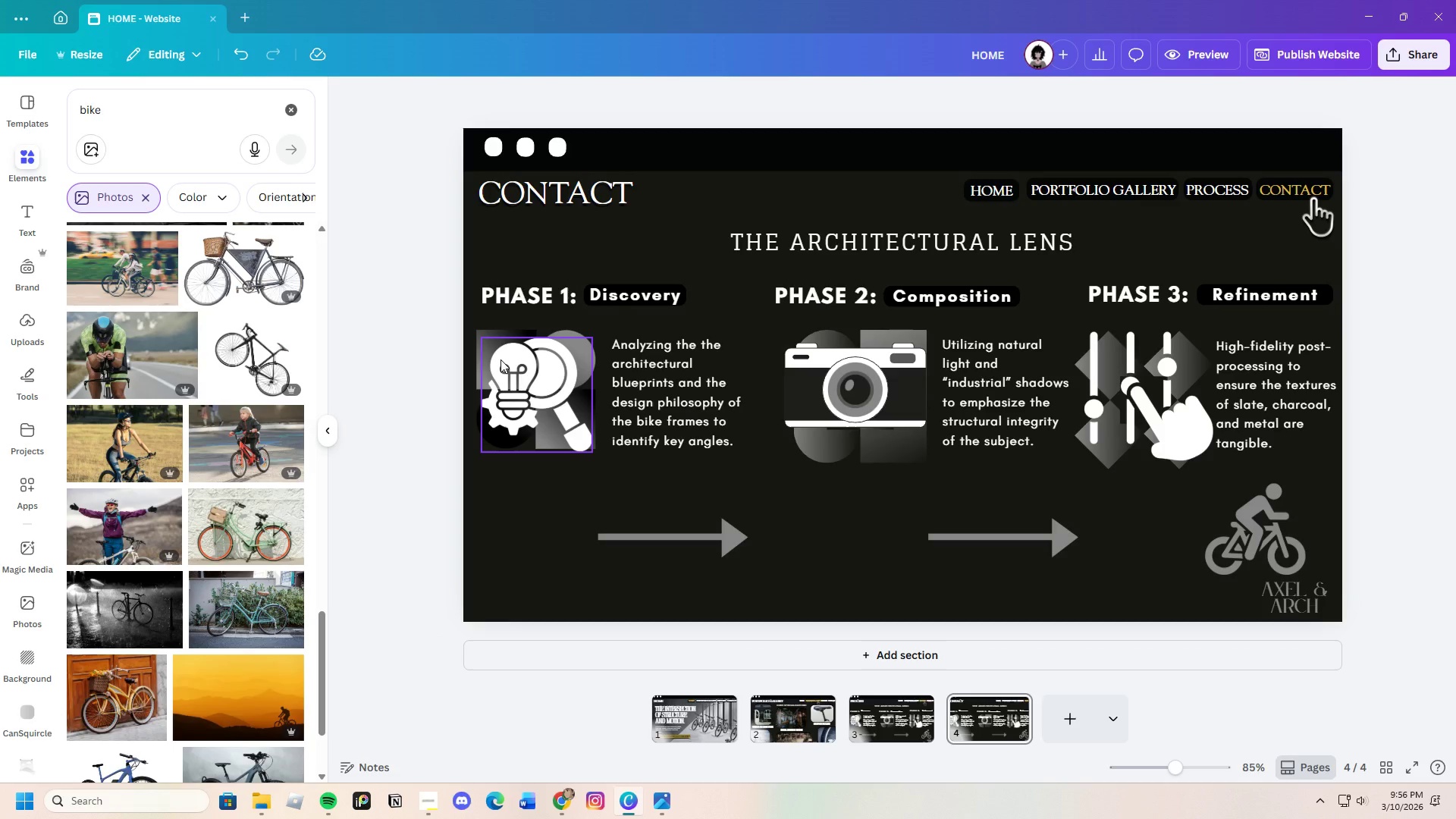 
left_click([1298, 607])
 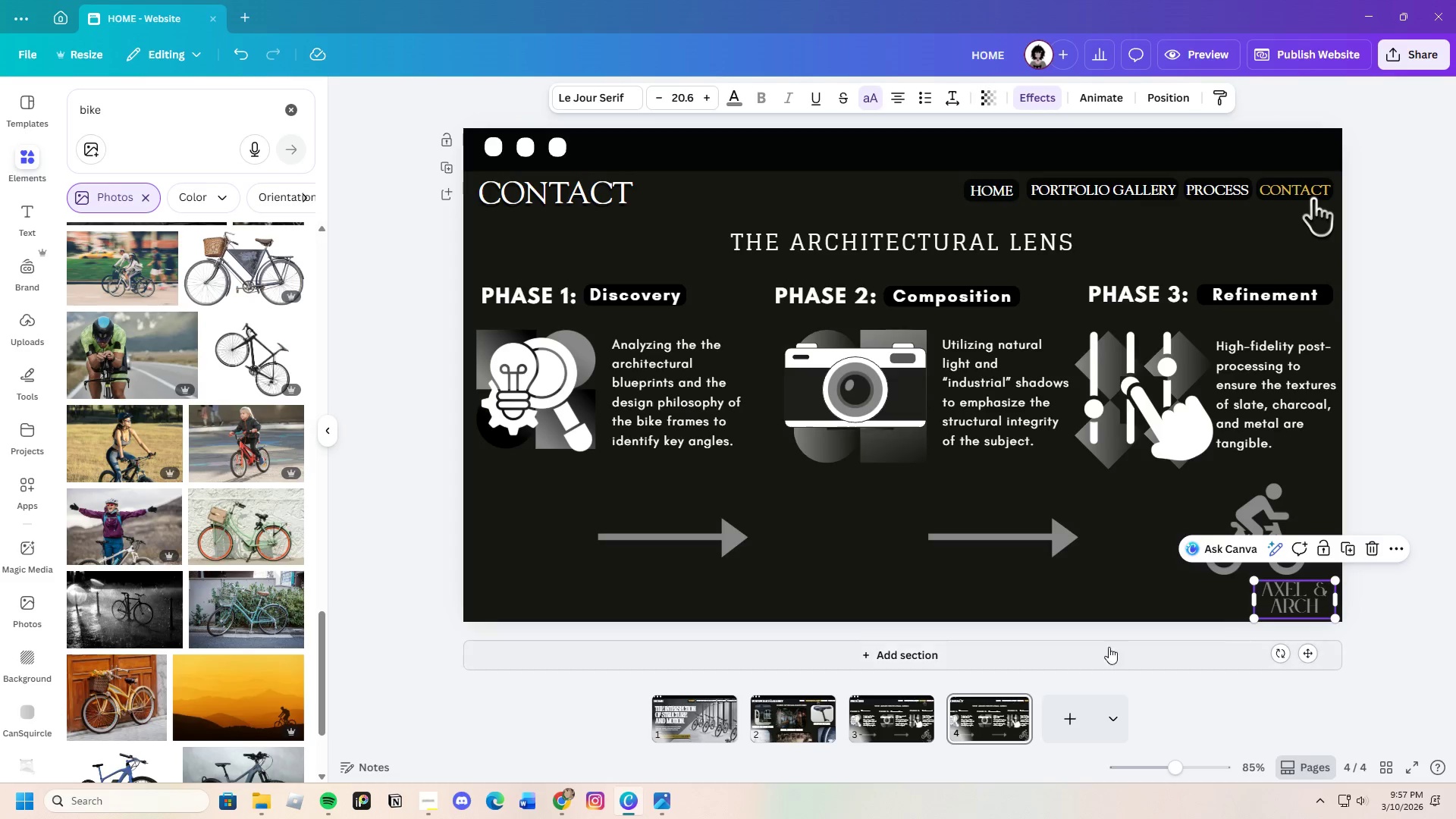 
left_click([1011, 594])
 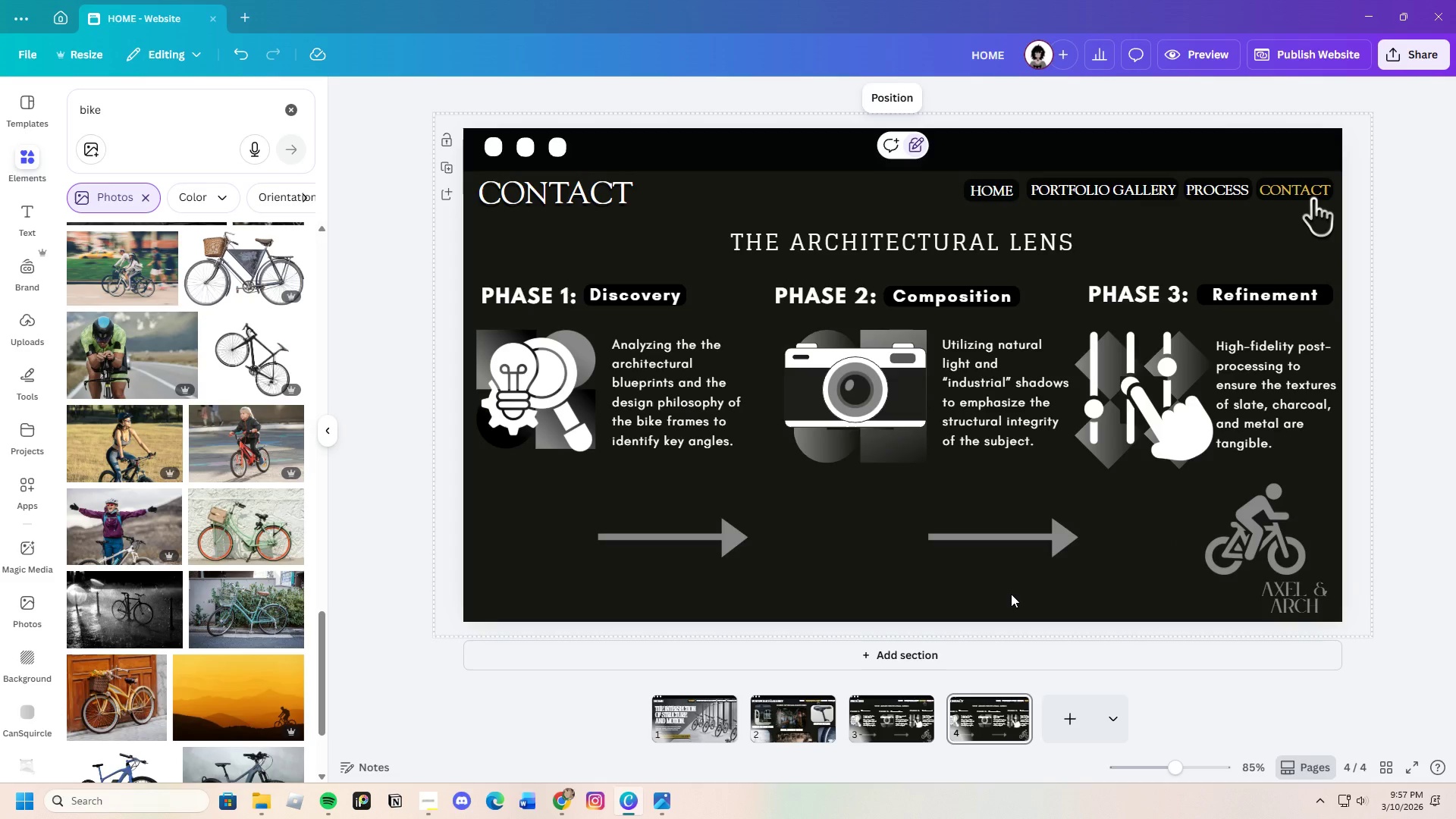 
wait(10.24)
 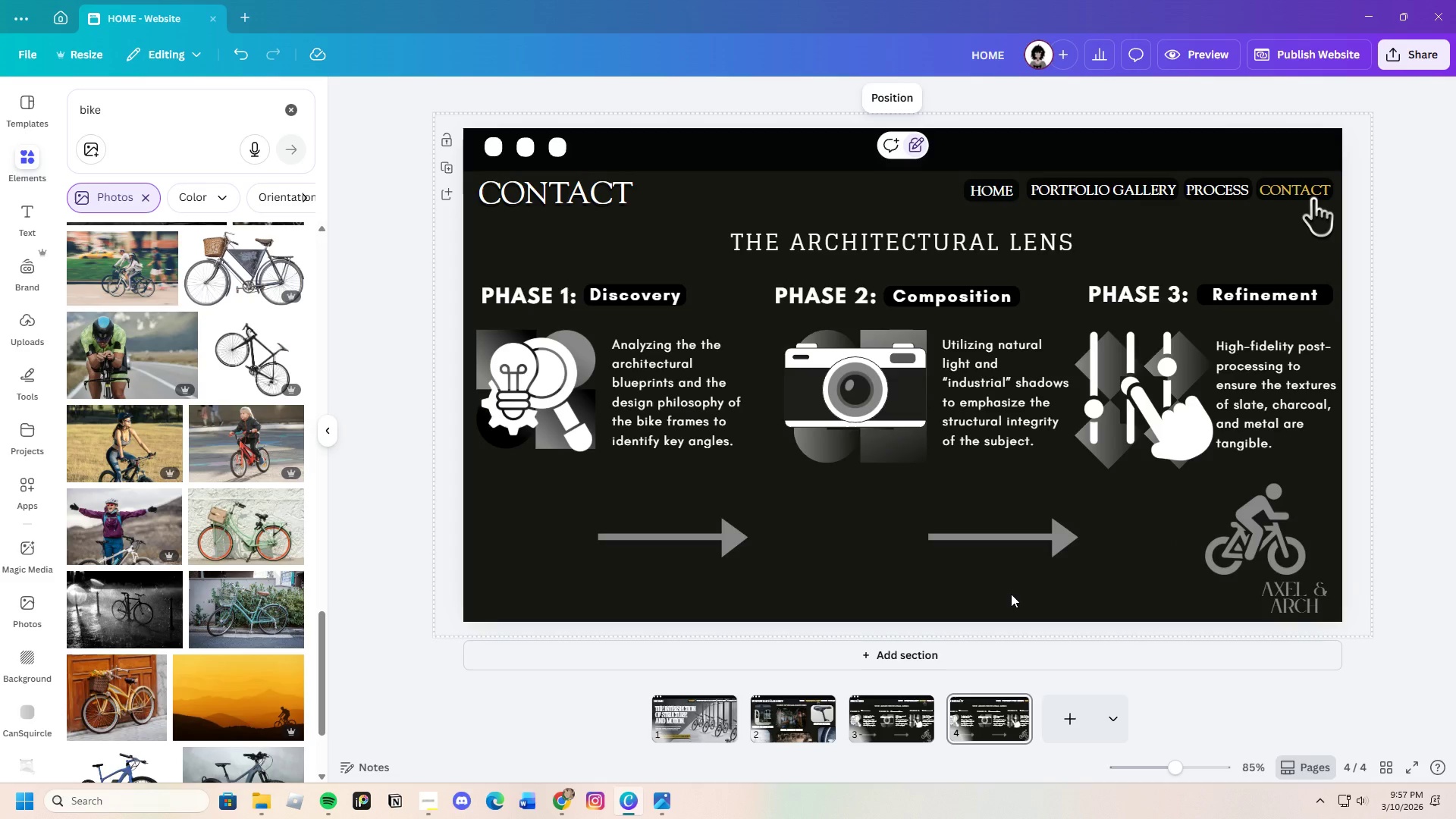 
left_click([12, 222])
 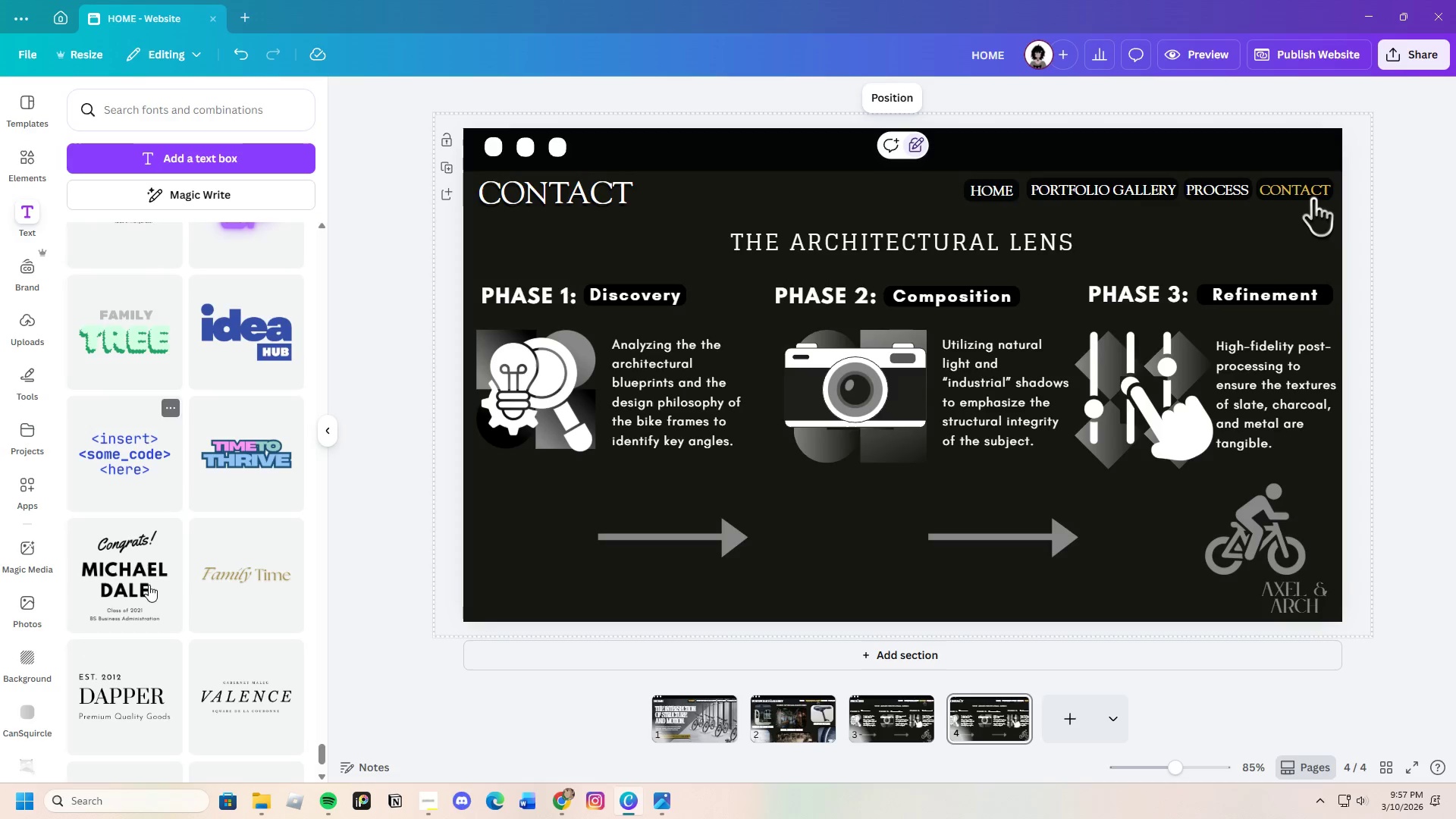 
scroll: coordinate [158, 644], scroll_direction: down, amount: 6.0
 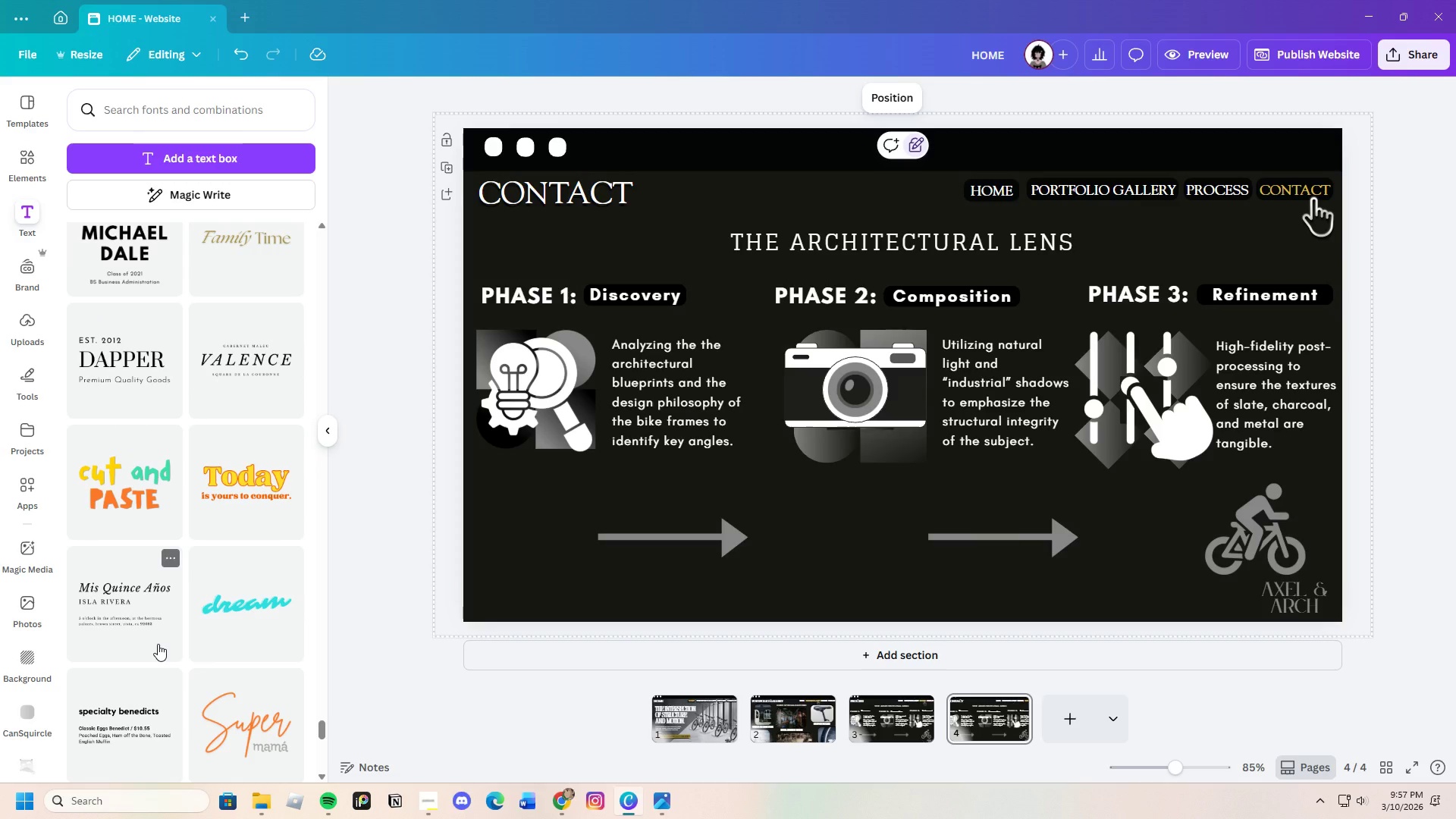 
wait(48.67)
 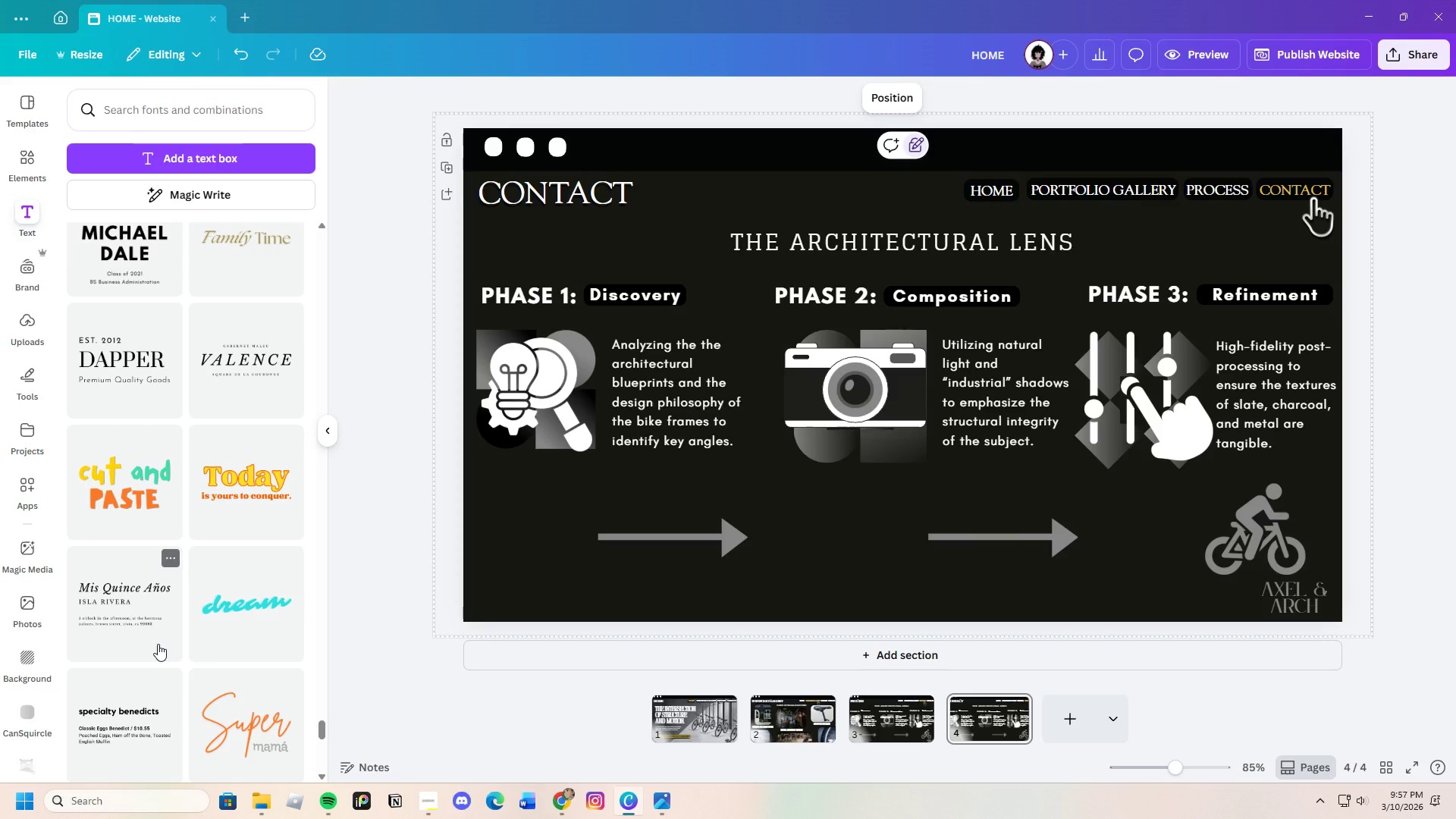 
left_click([683, 722])
 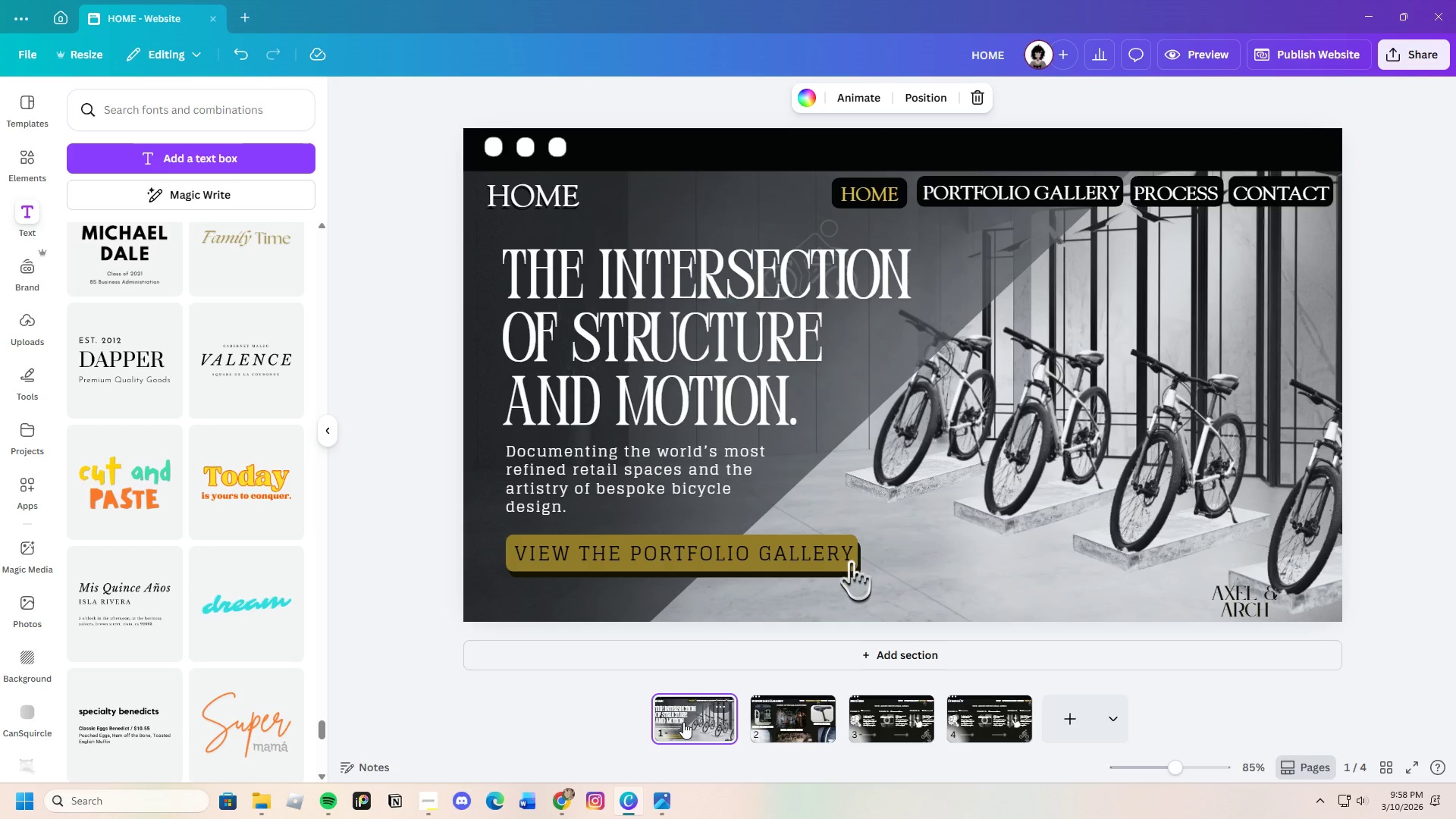 
wait(5.69)
 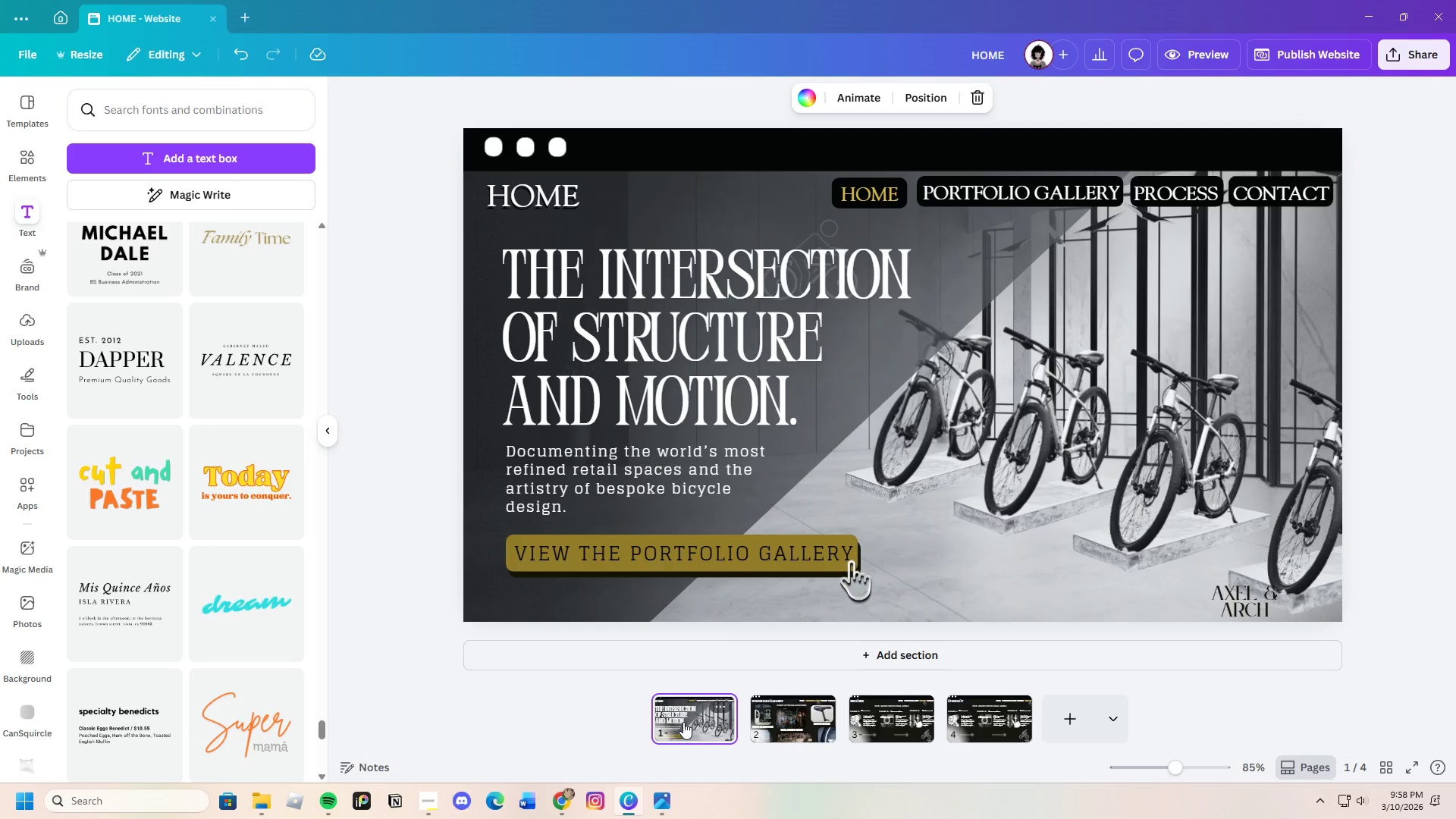 
left_click([808, 723])
 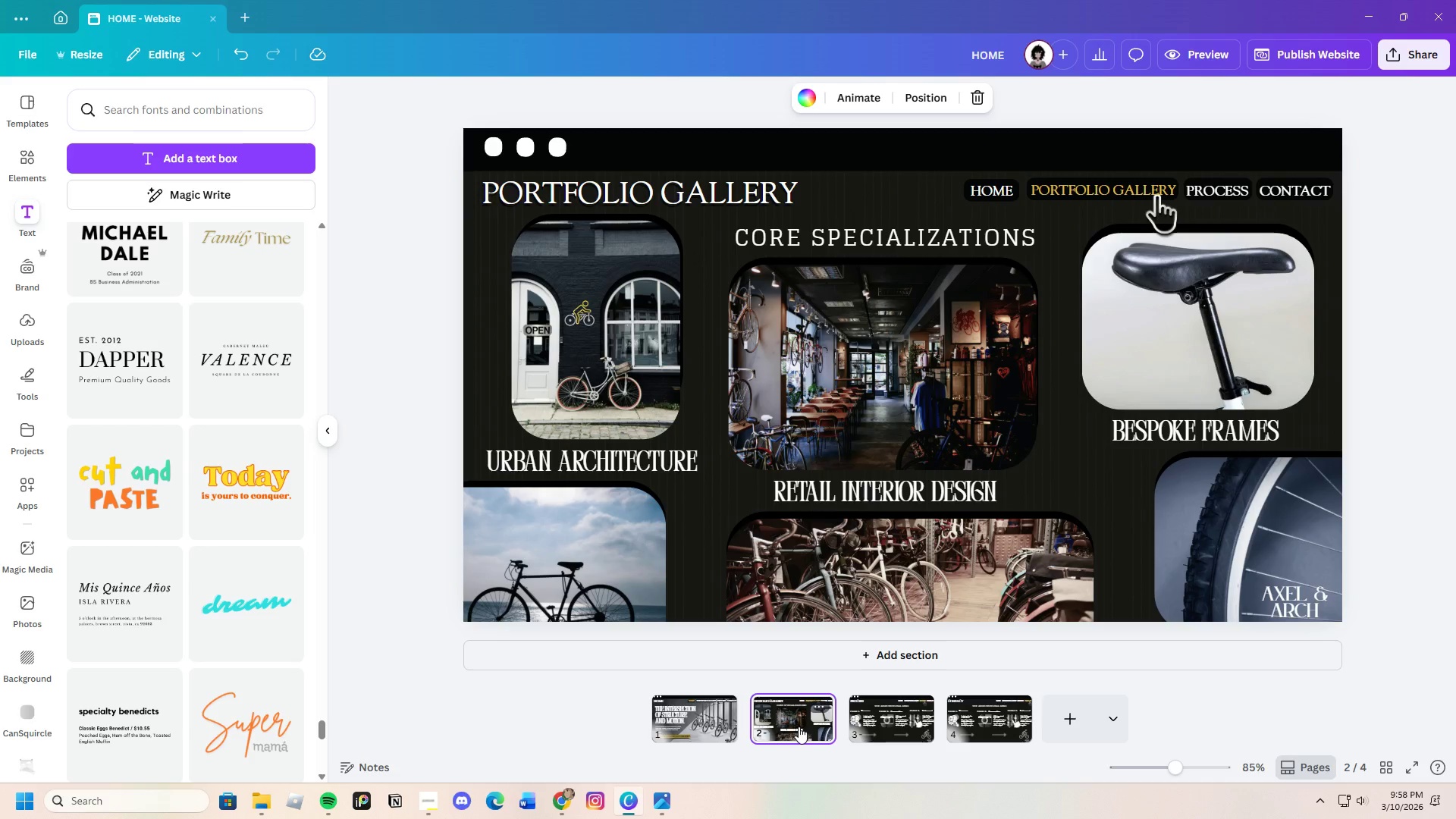 
wait(20.53)
 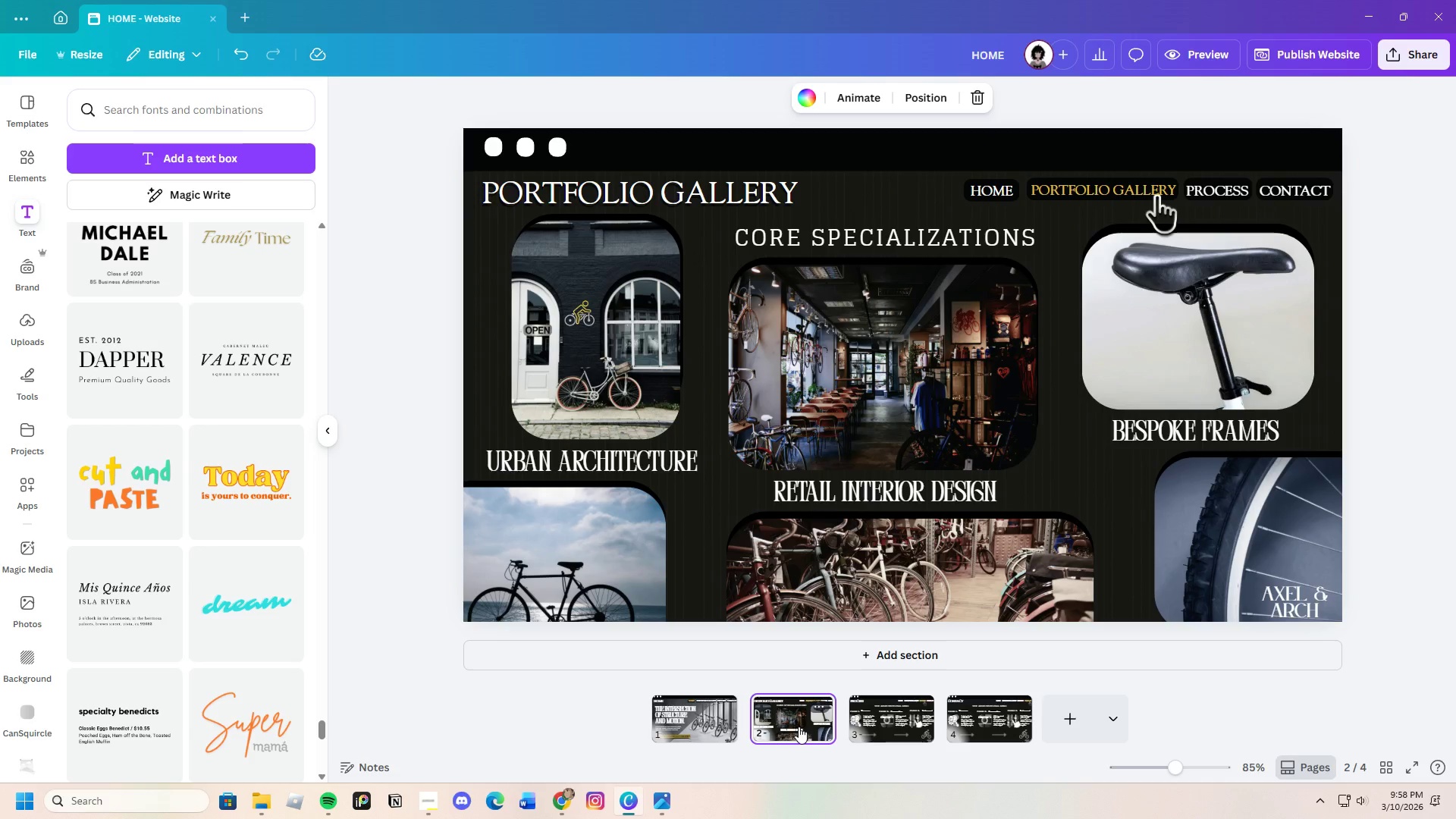 
left_click([903, 727])
 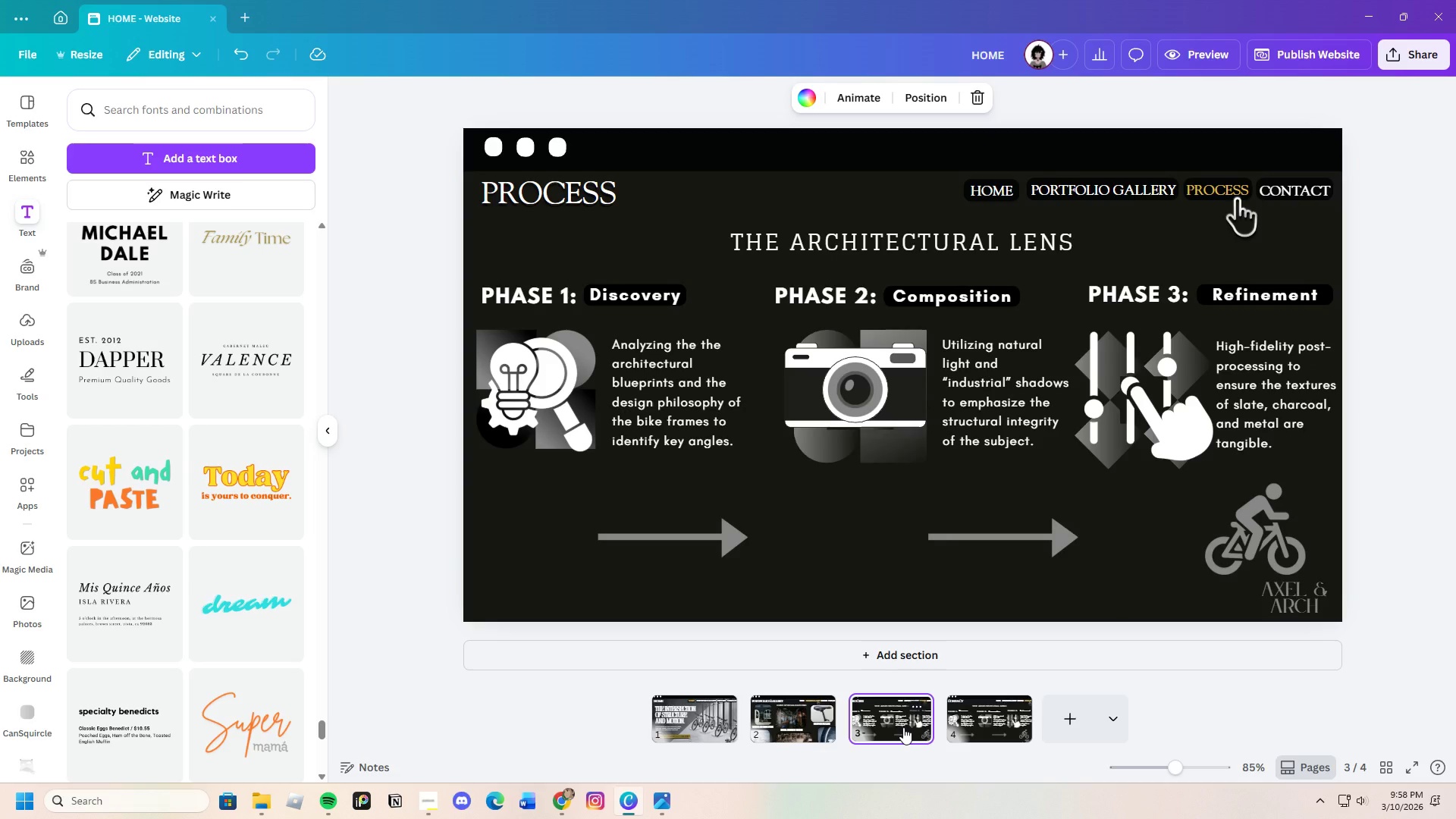 
wait(5.3)
 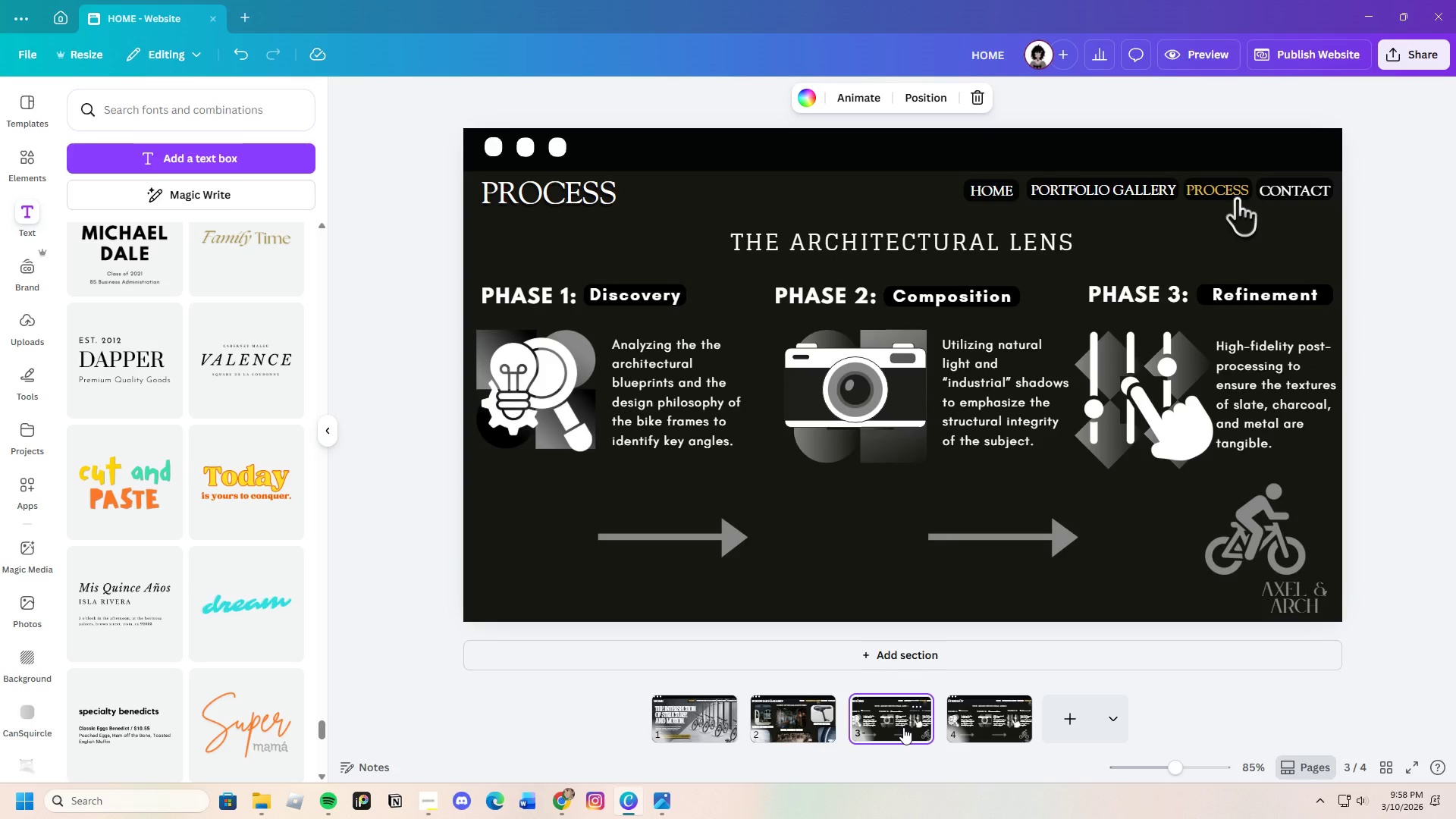 
left_click([985, 731])
 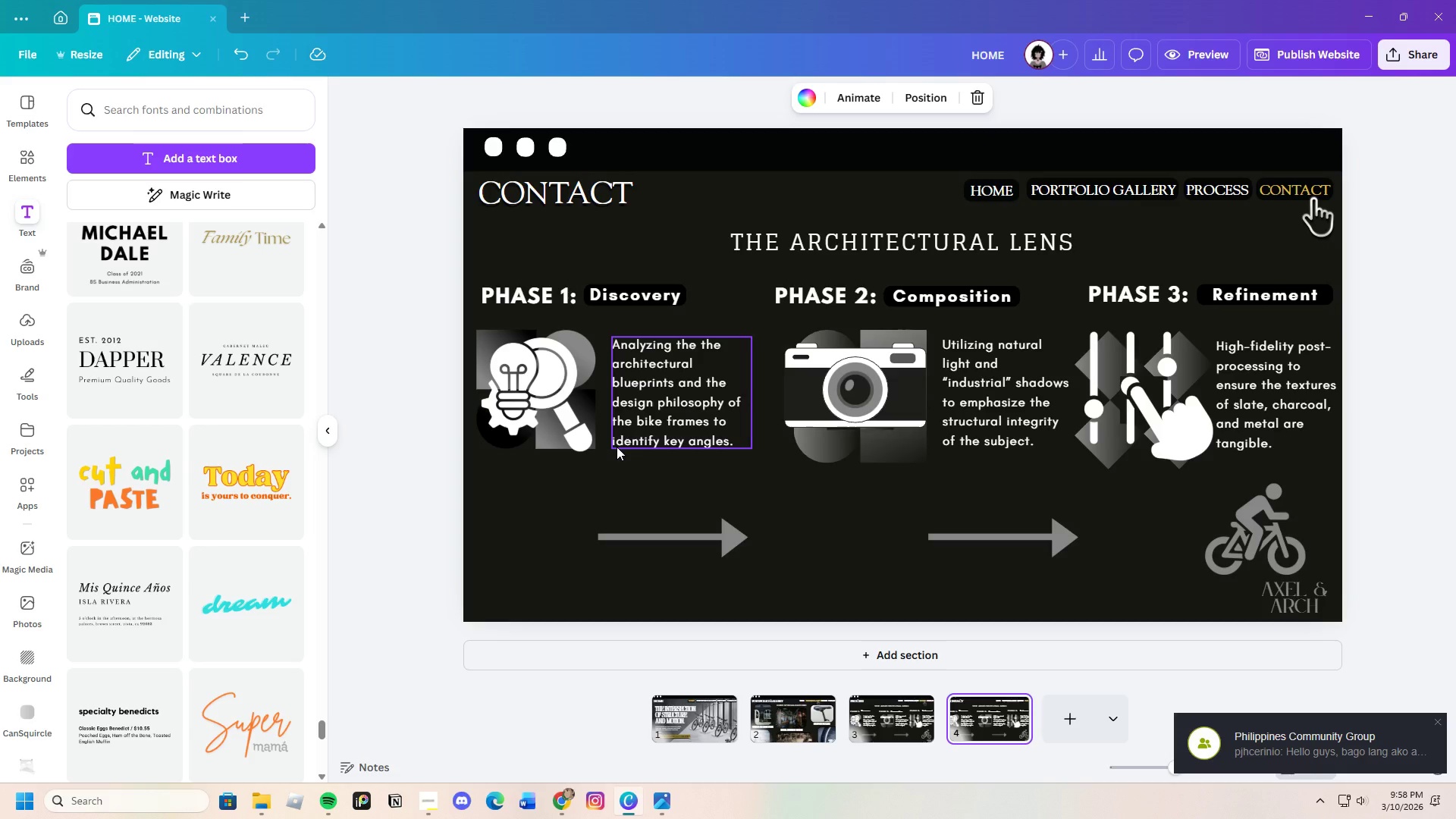 
wait(23.66)
 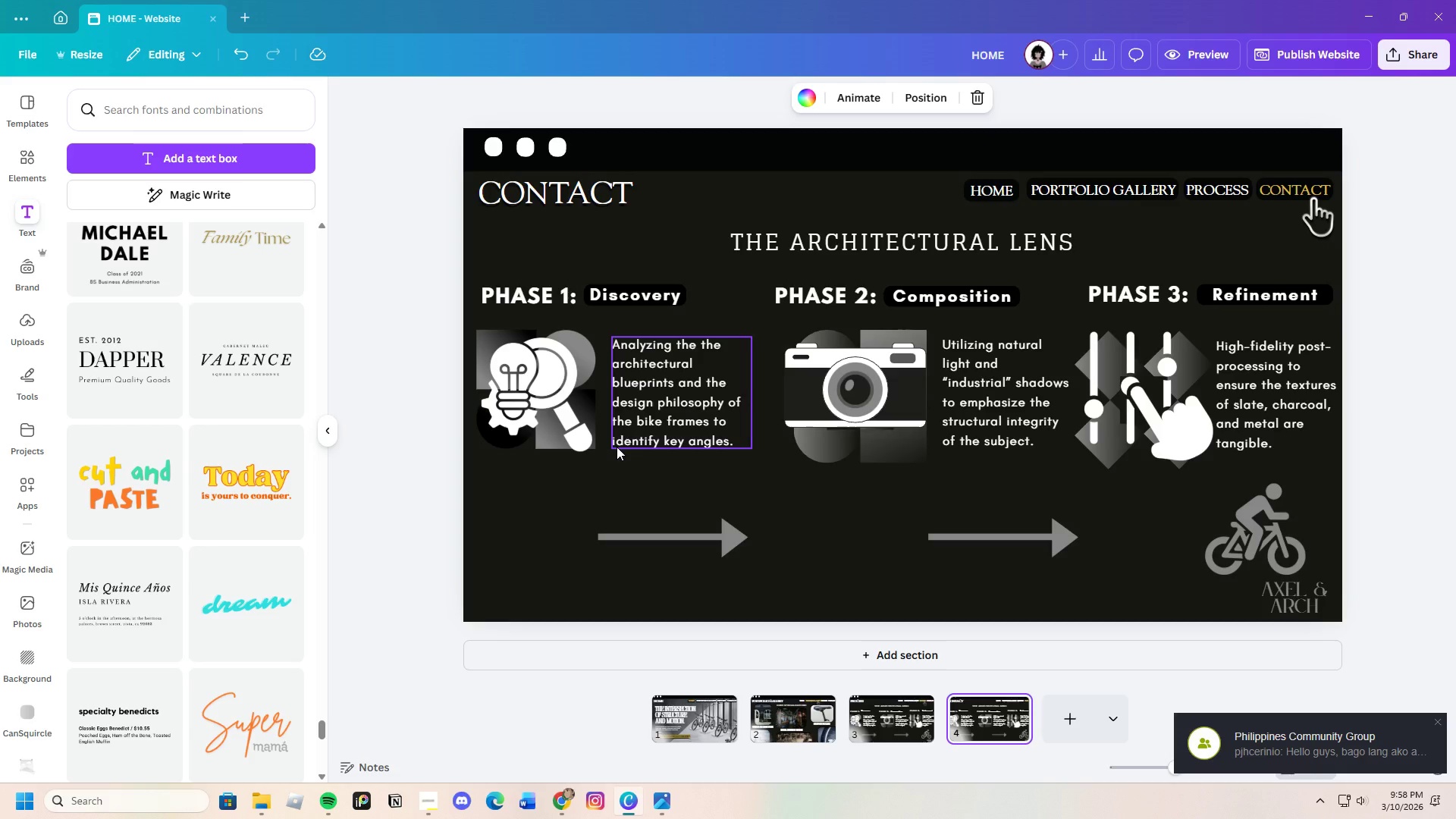 
left_click_drag(start_coordinate=[497, 268], to_coordinate=[595, 300])
 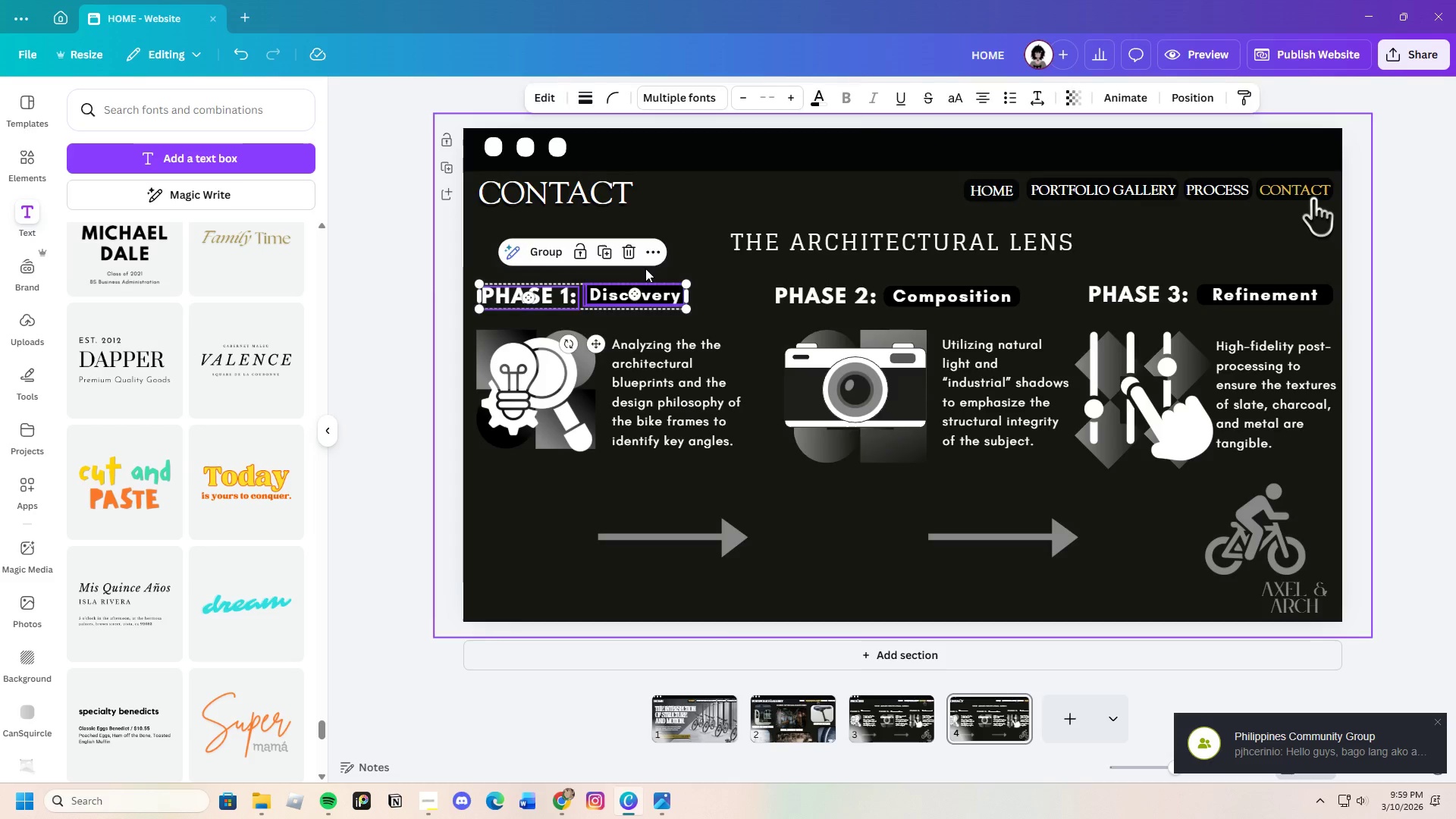 
left_click([645, 268])
 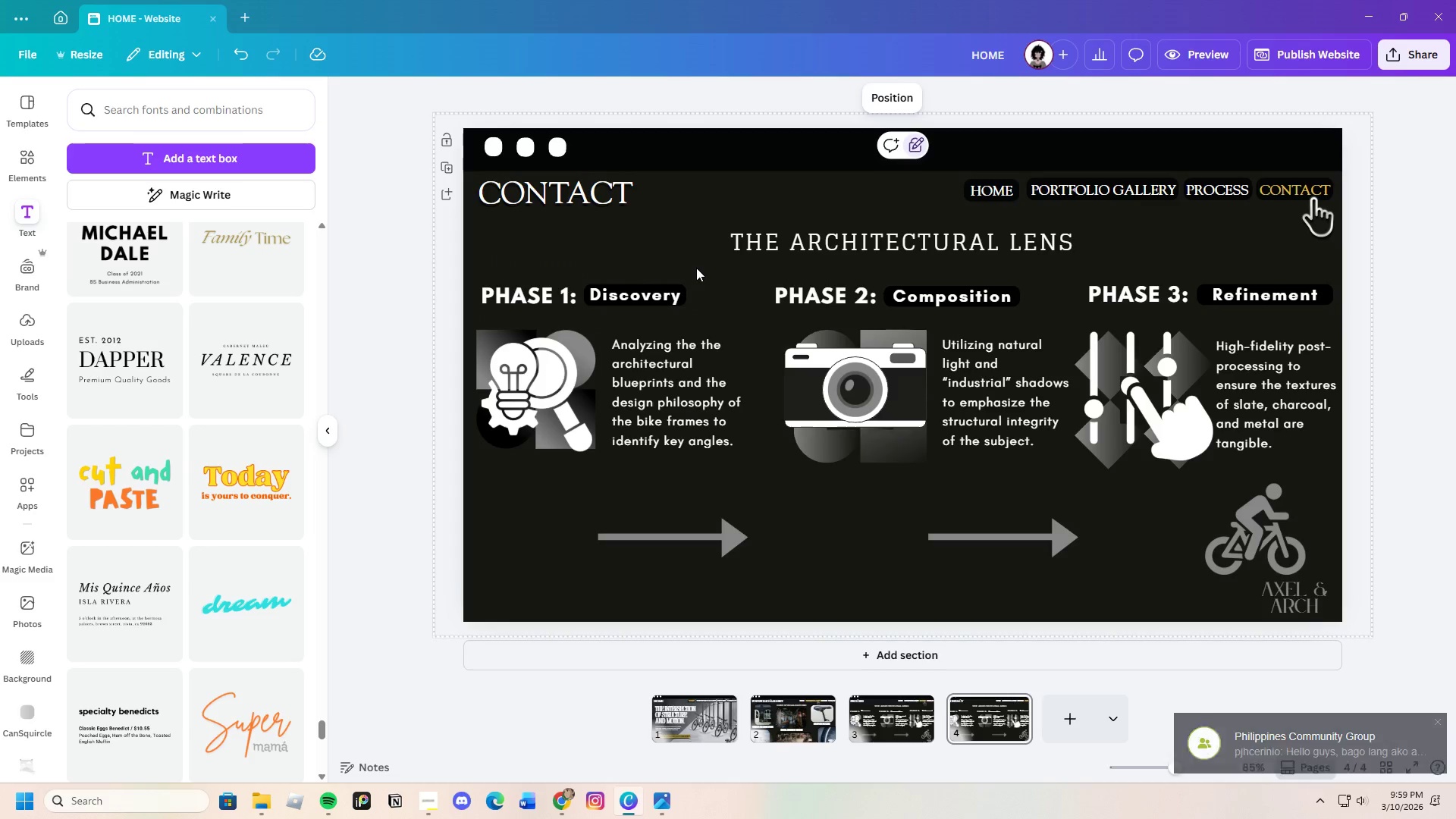 
left_click_drag(start_coordinate=[696, 268], to_coordinate=[1320, 318])
 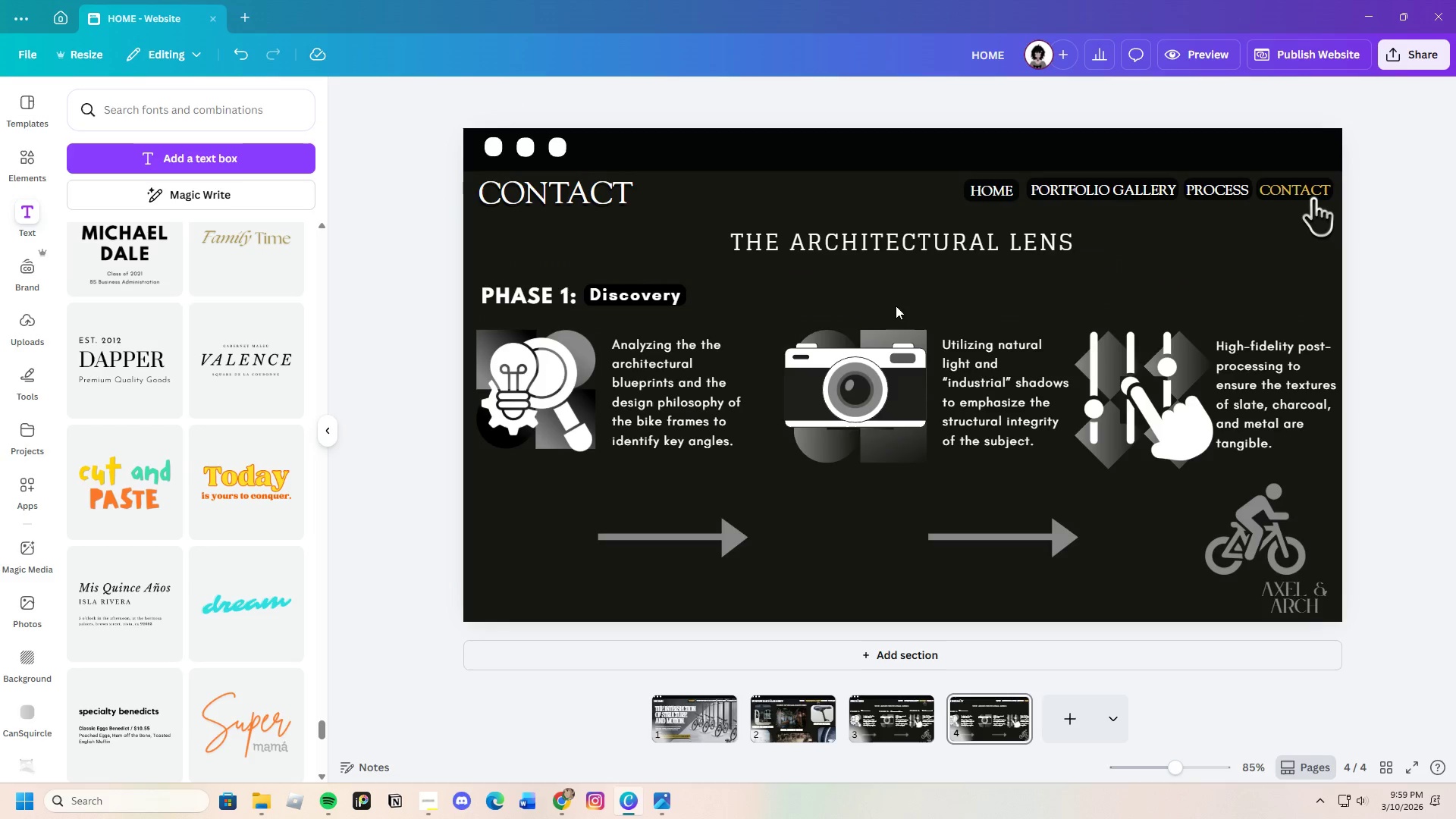 
left_click_drag(start_coordinate=[824, 312], to_coordinate=[1338, 453])
 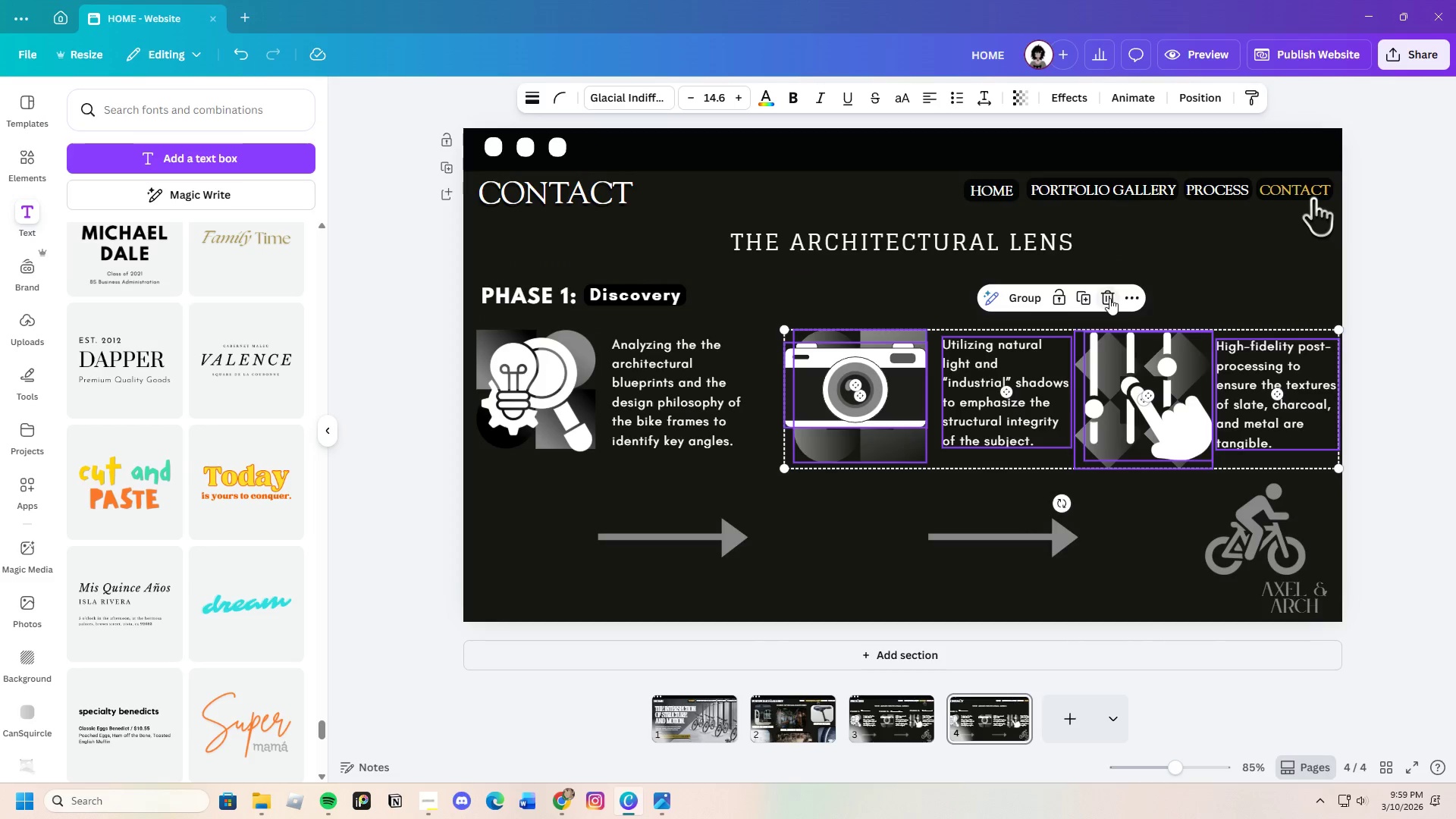 
left_click([1109, 298])
 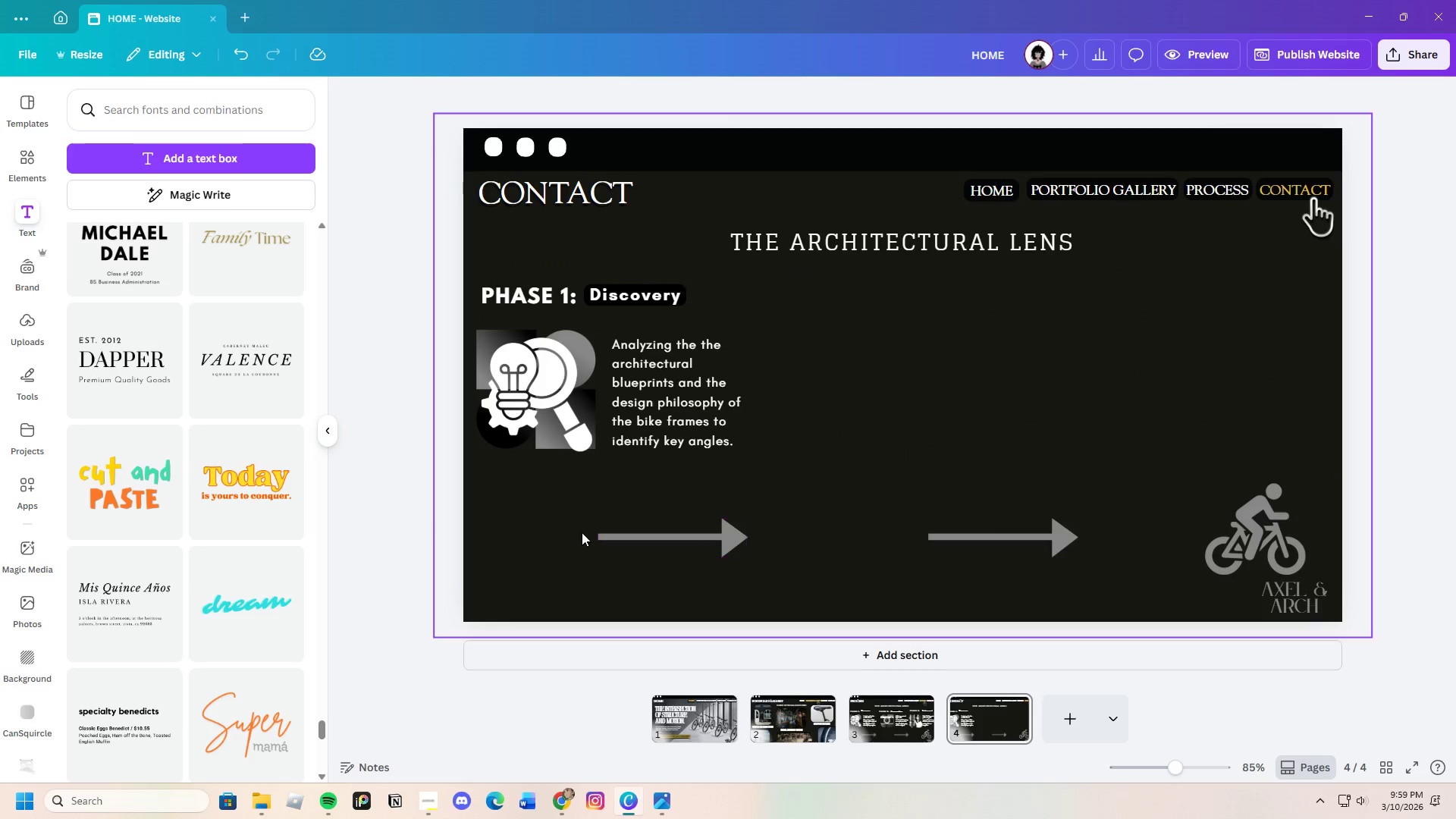 
left_click_drag(start_coordinate=[579, 532], to_coordinate=[1294, 554])
 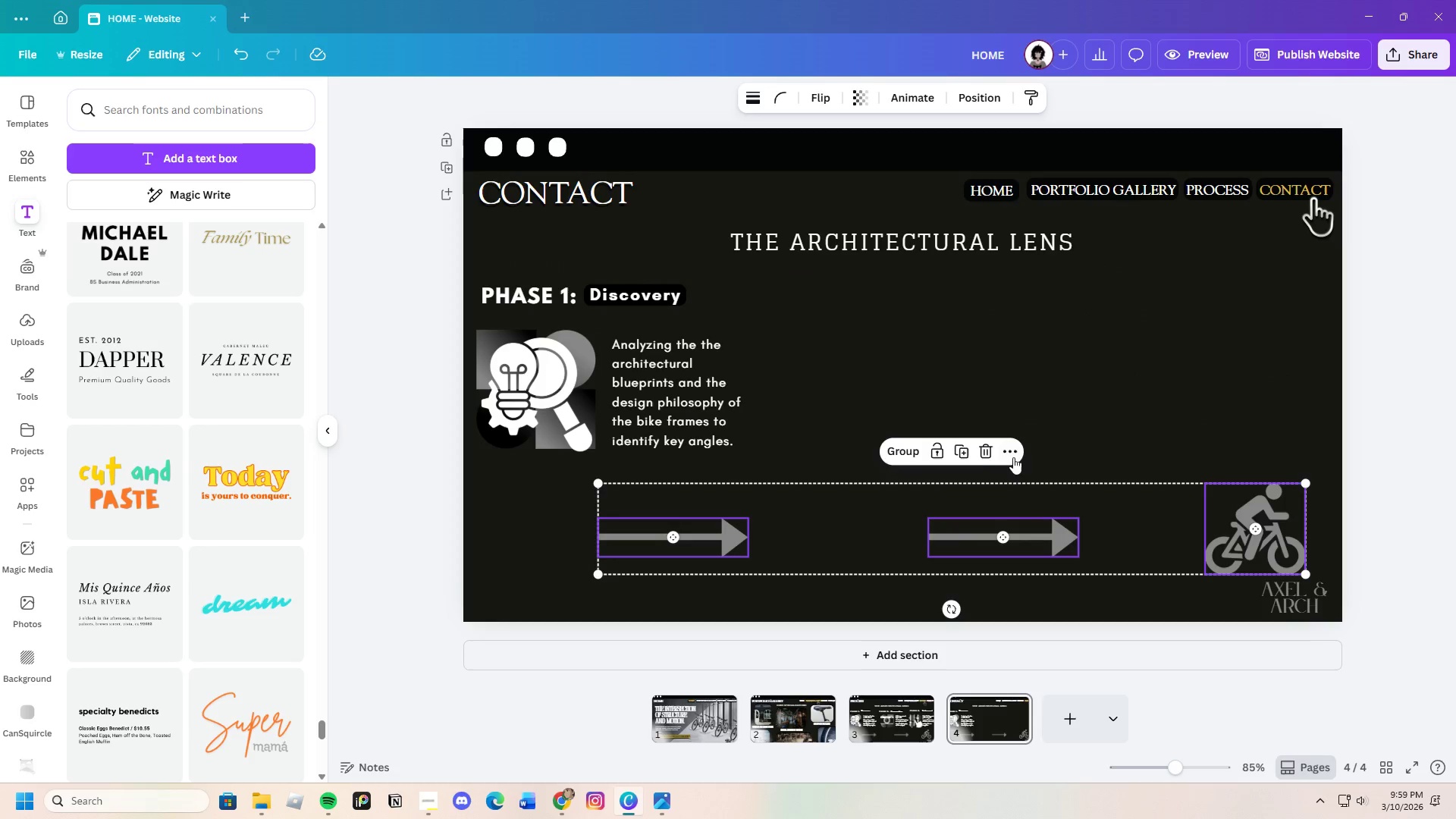 
left_click([985, 450])
 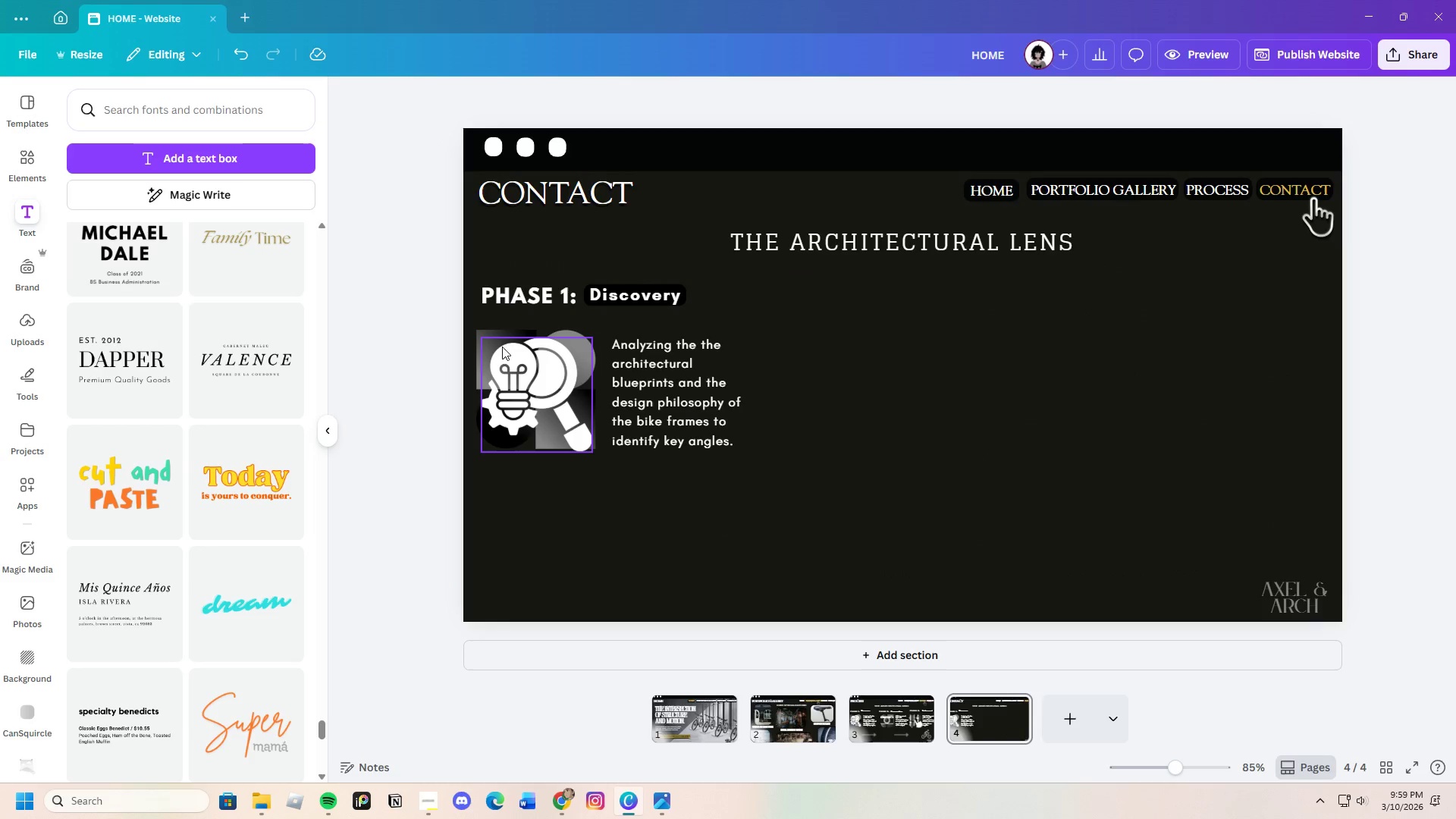 
left_click_drag(start_coordinate=[497, 331], to_coordinate=[524, 409])
 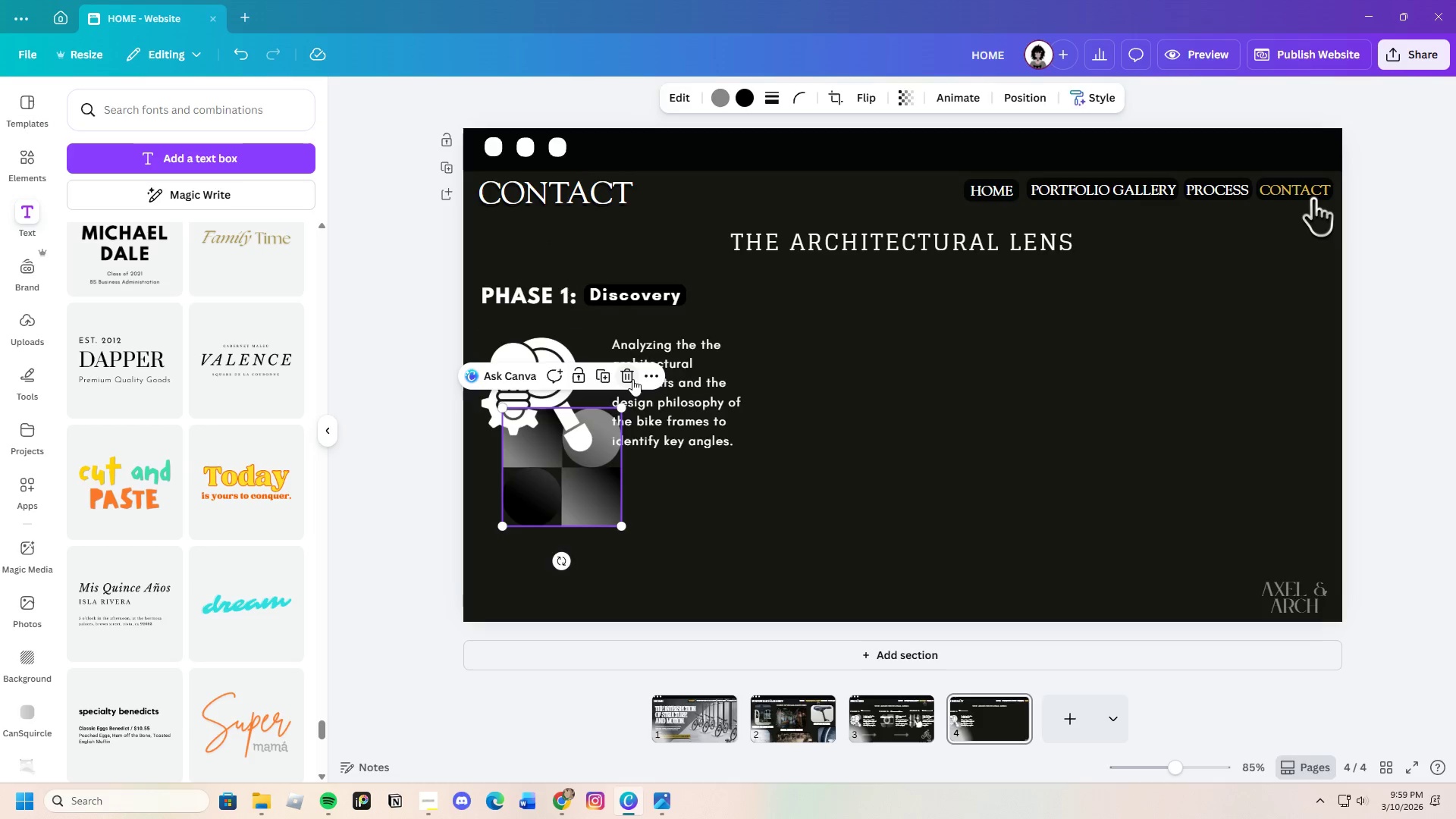 
double_click([544, 376])
 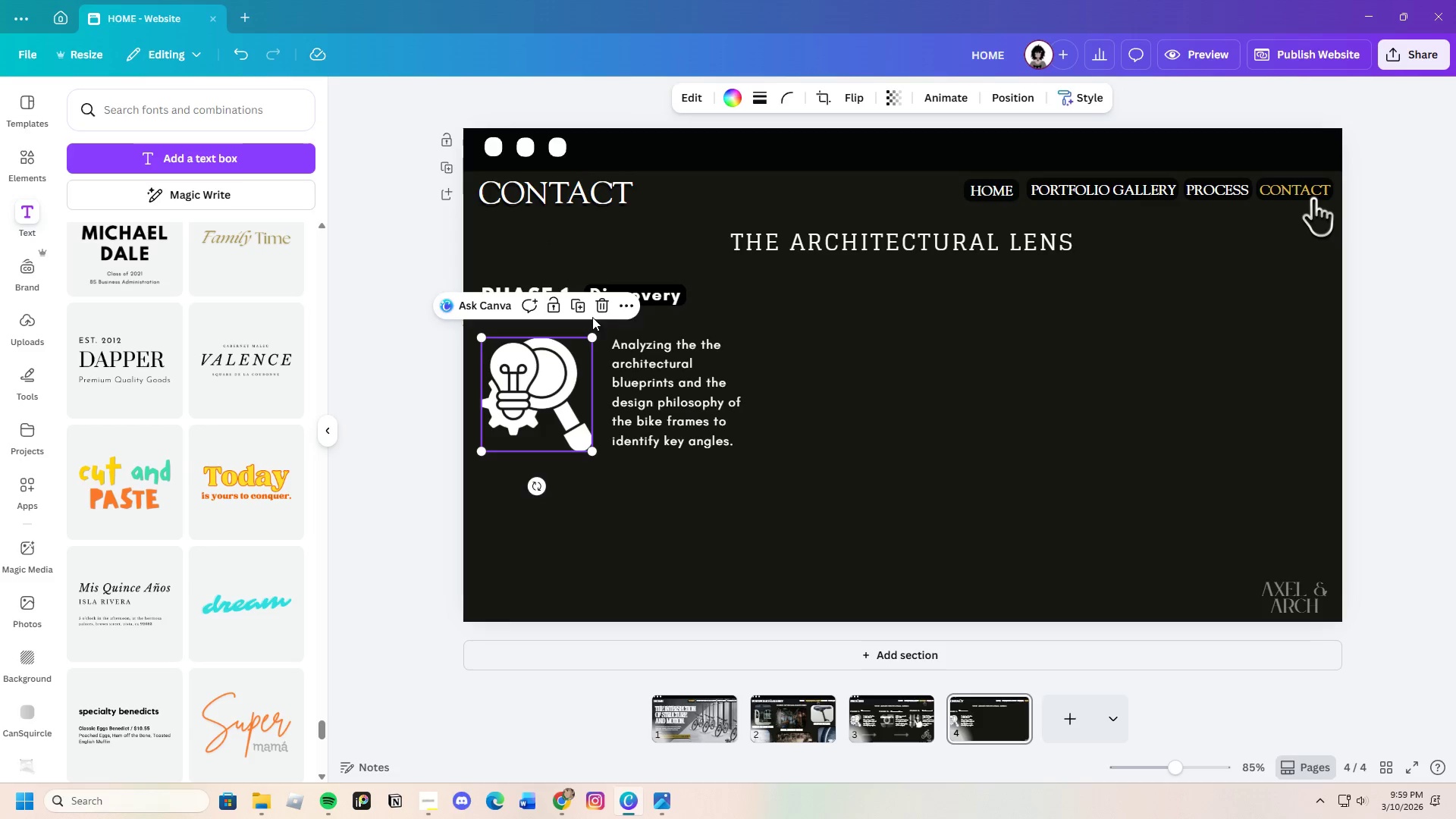 
left_click([600, 309])
 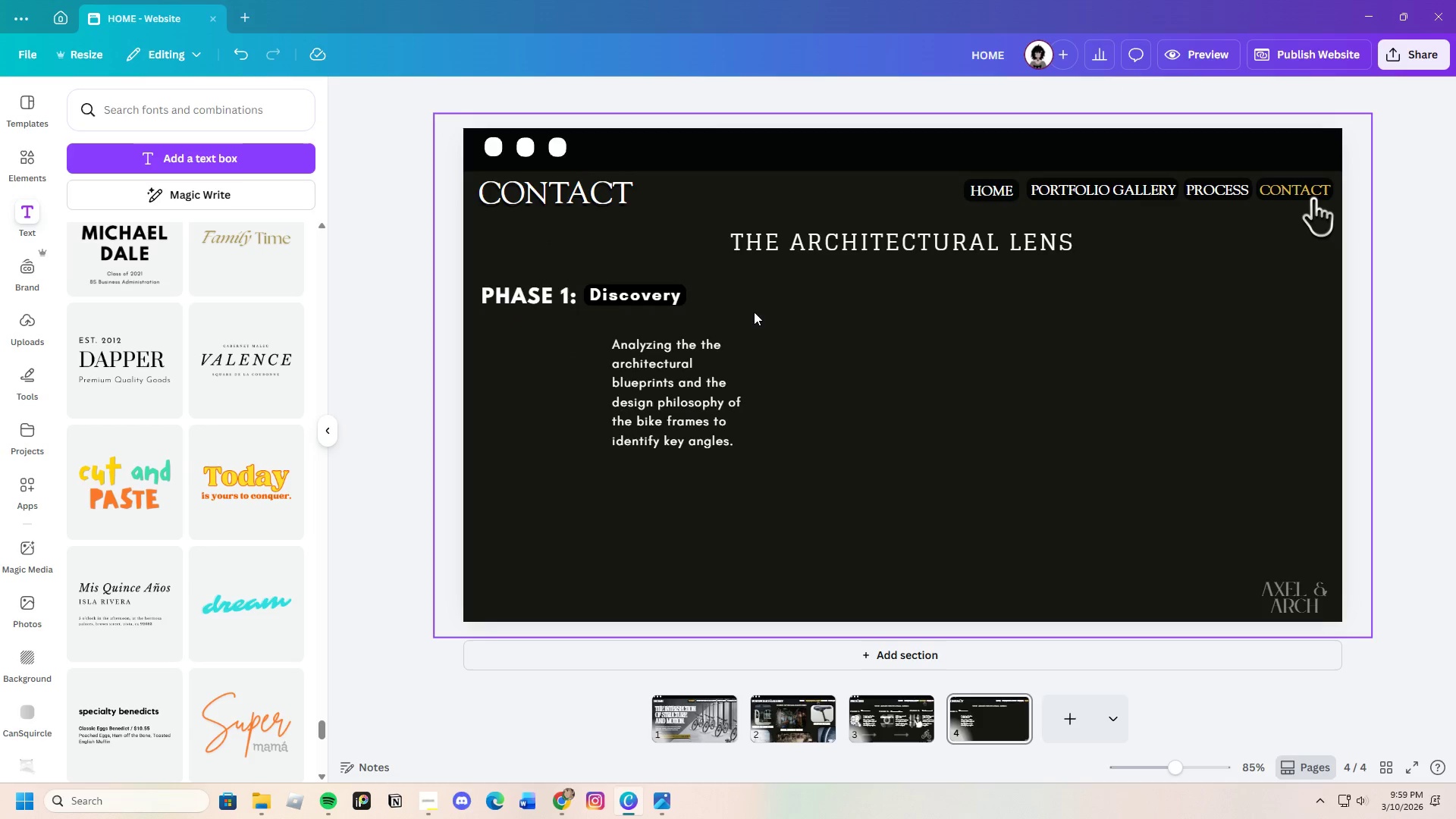 
left_click_drag(start_coordinate=[735, 307], to_coordinate=[506, 298])
 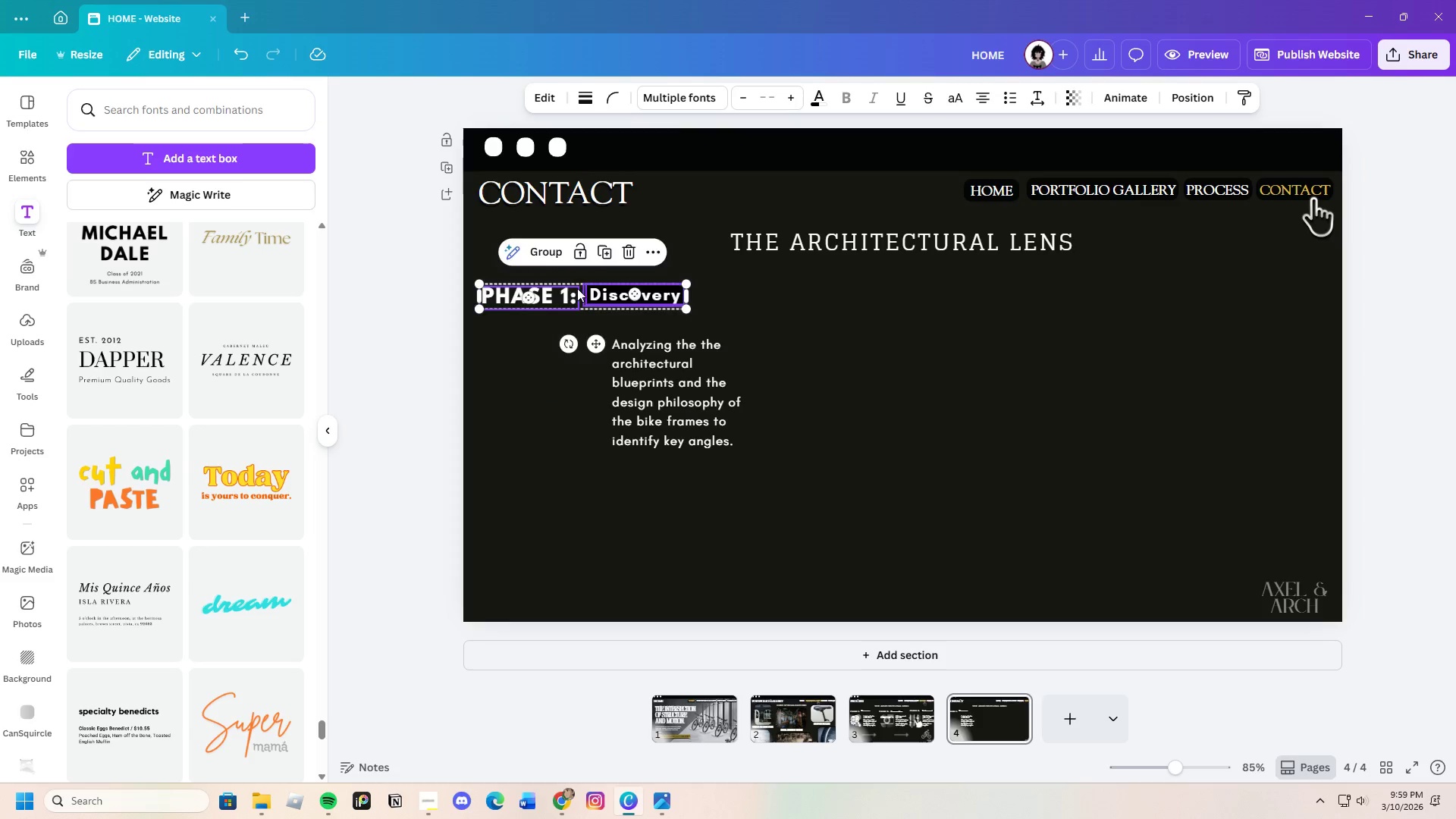 
left_click_drag(start_coordinate=[579, 290], to_coordinate=[1032, 406])
 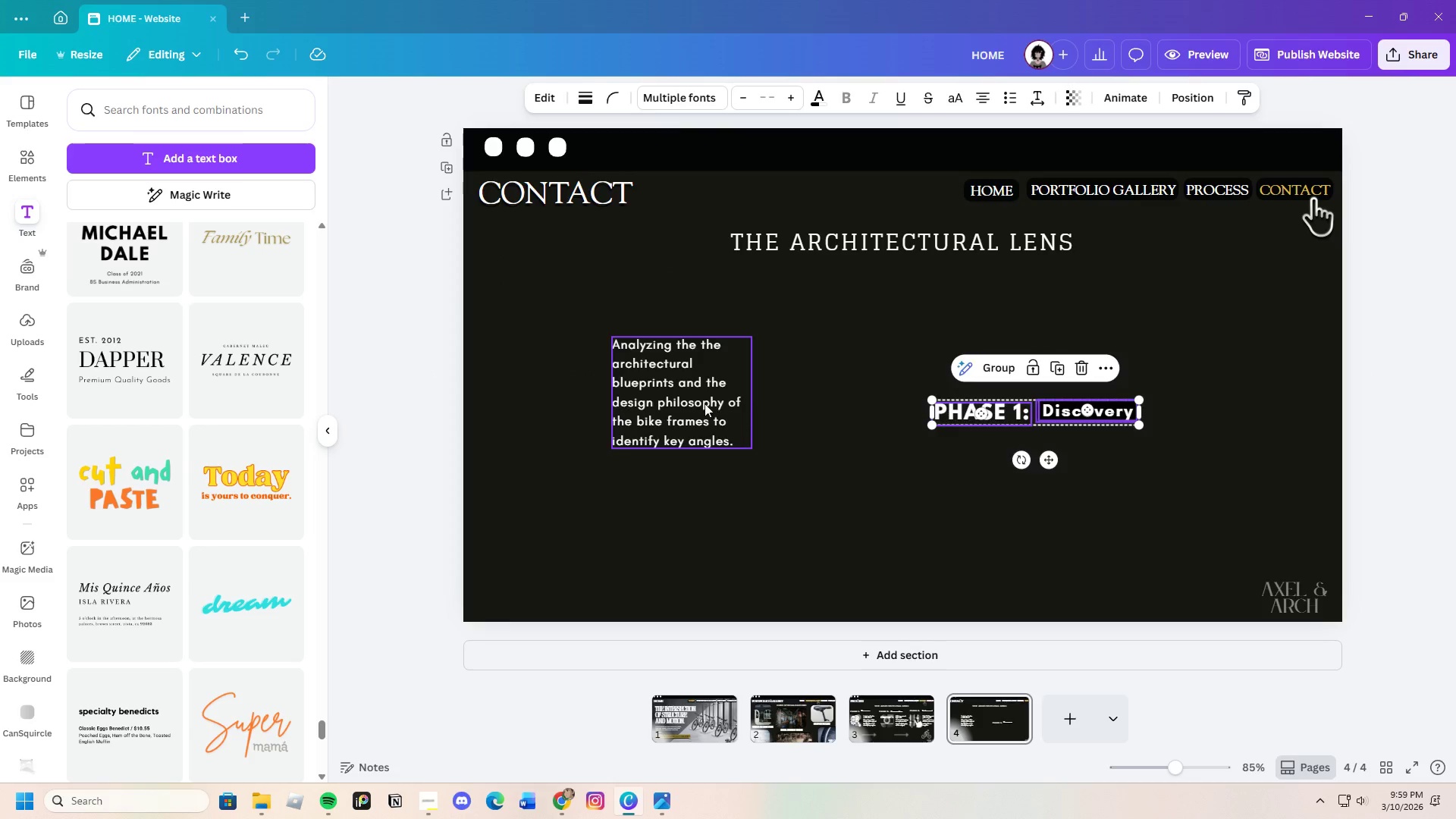 
left_click_drag(start_coordinate=[704, 403], to_coordinate=[1049, 538])
 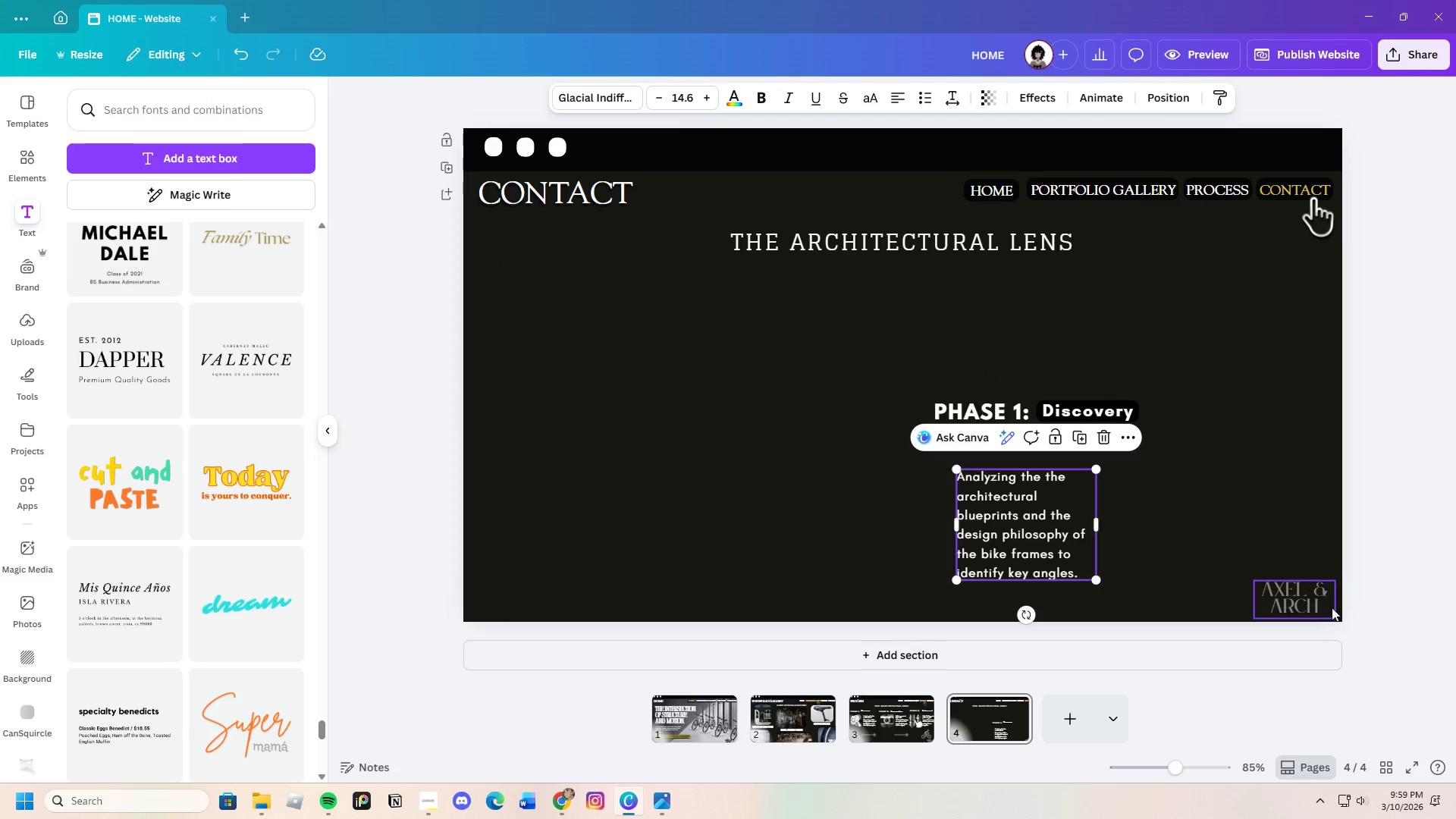 
left_click_drag(start_coordinate=[1313, 597], to_coordinate=[565, 327])
 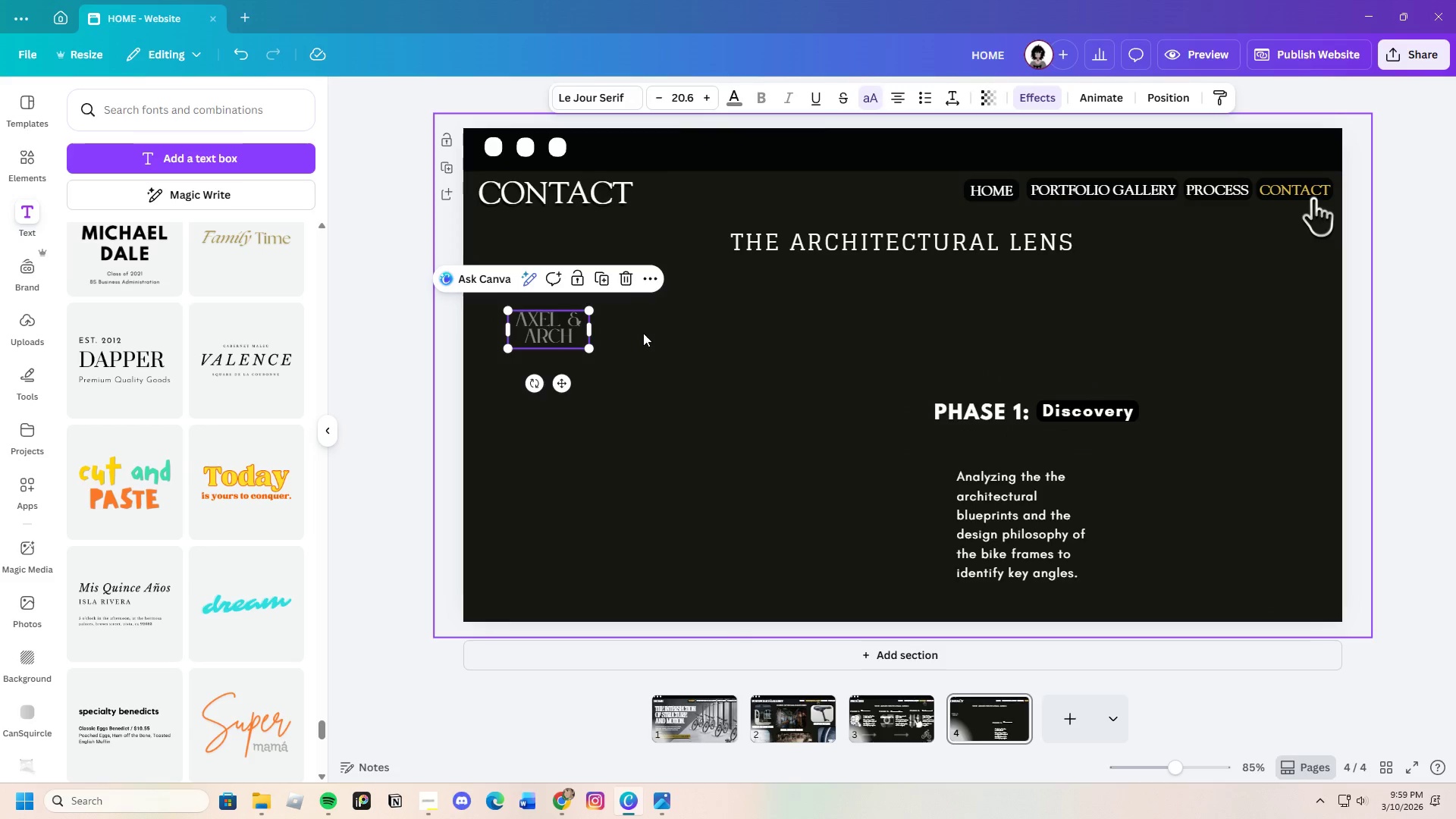 
left_click([643, 333])
 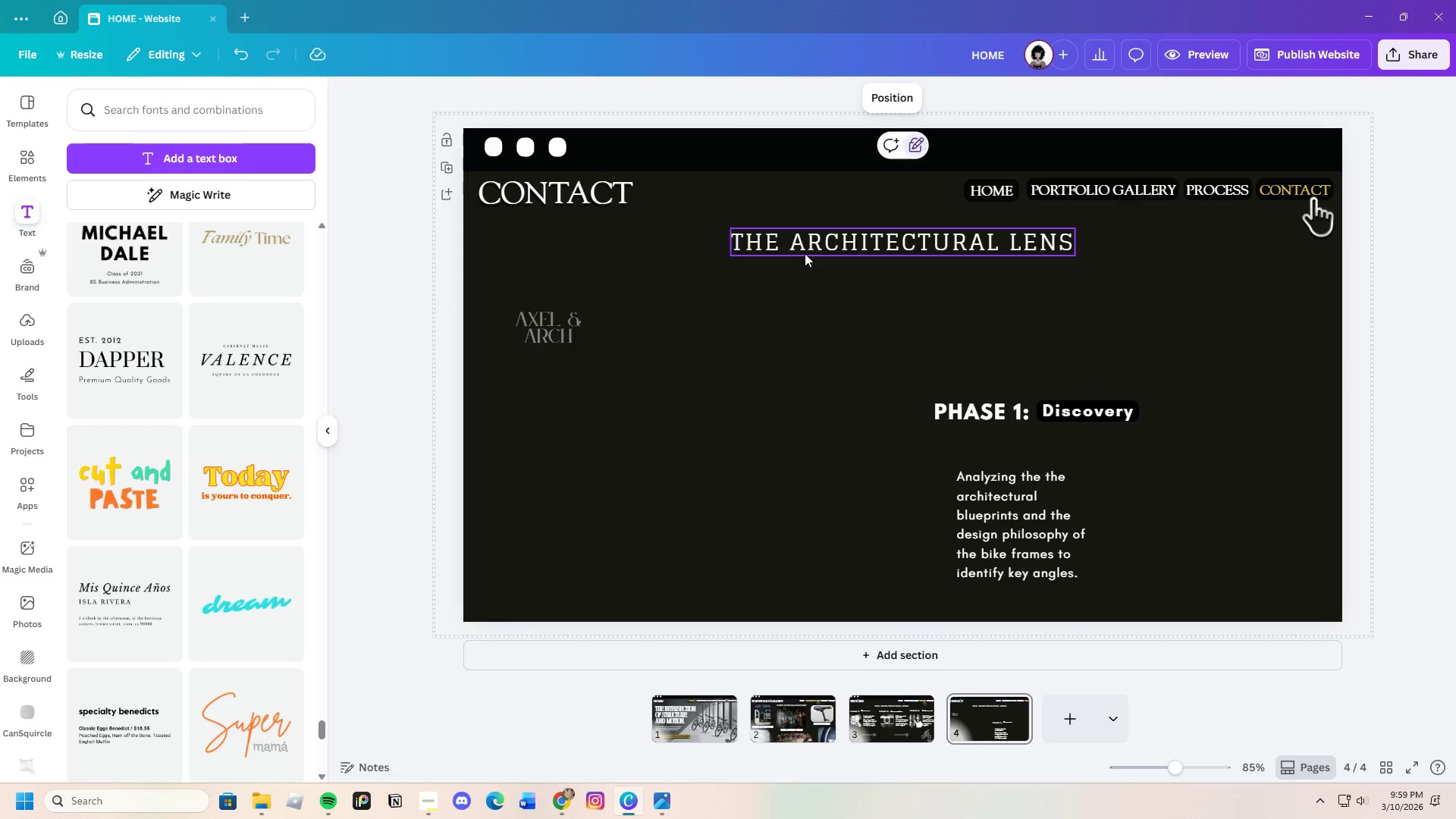 
double_click([805, 253])
 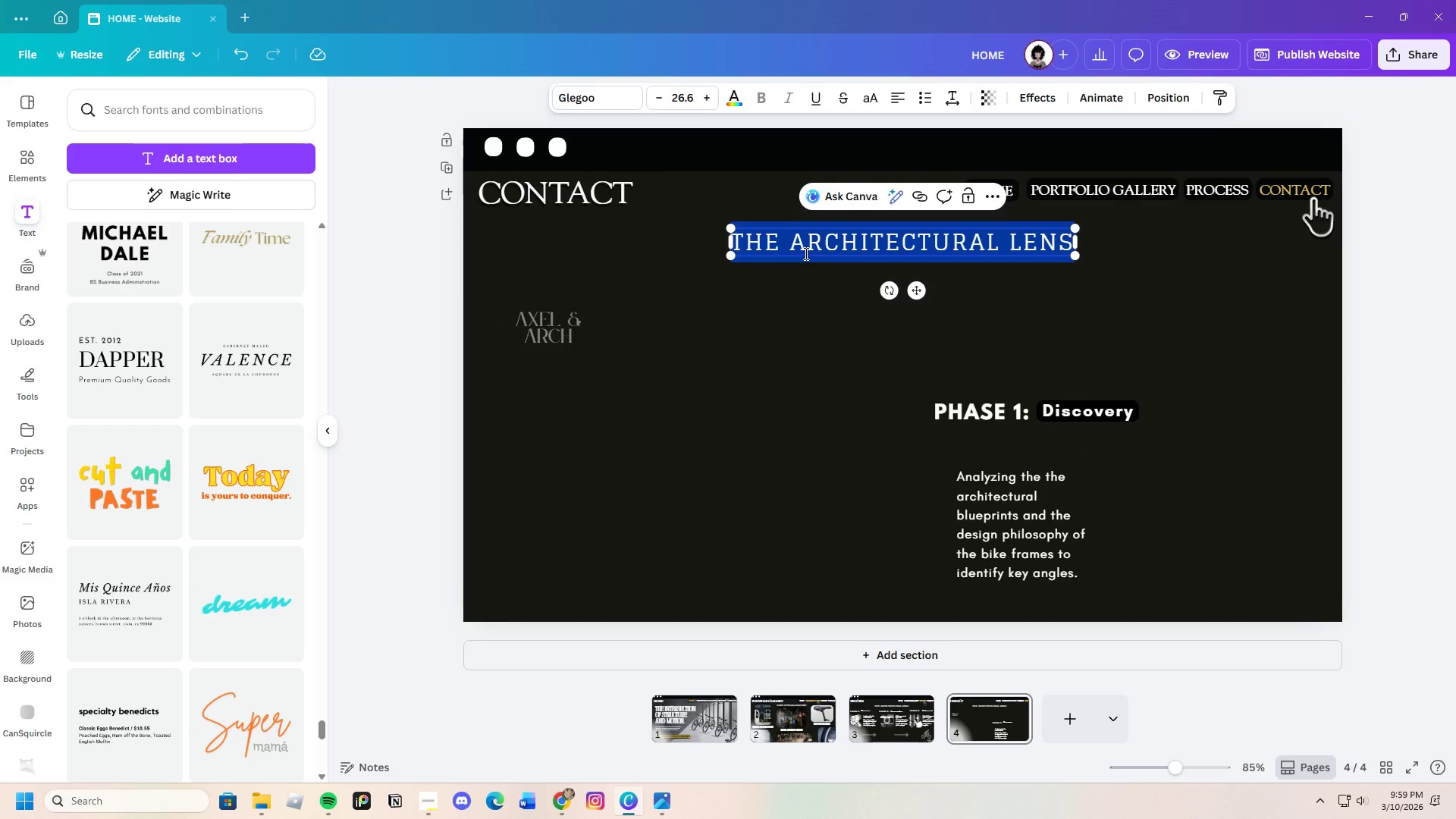 
key(Backspace)
type(Get in t)
key(Backspace)
 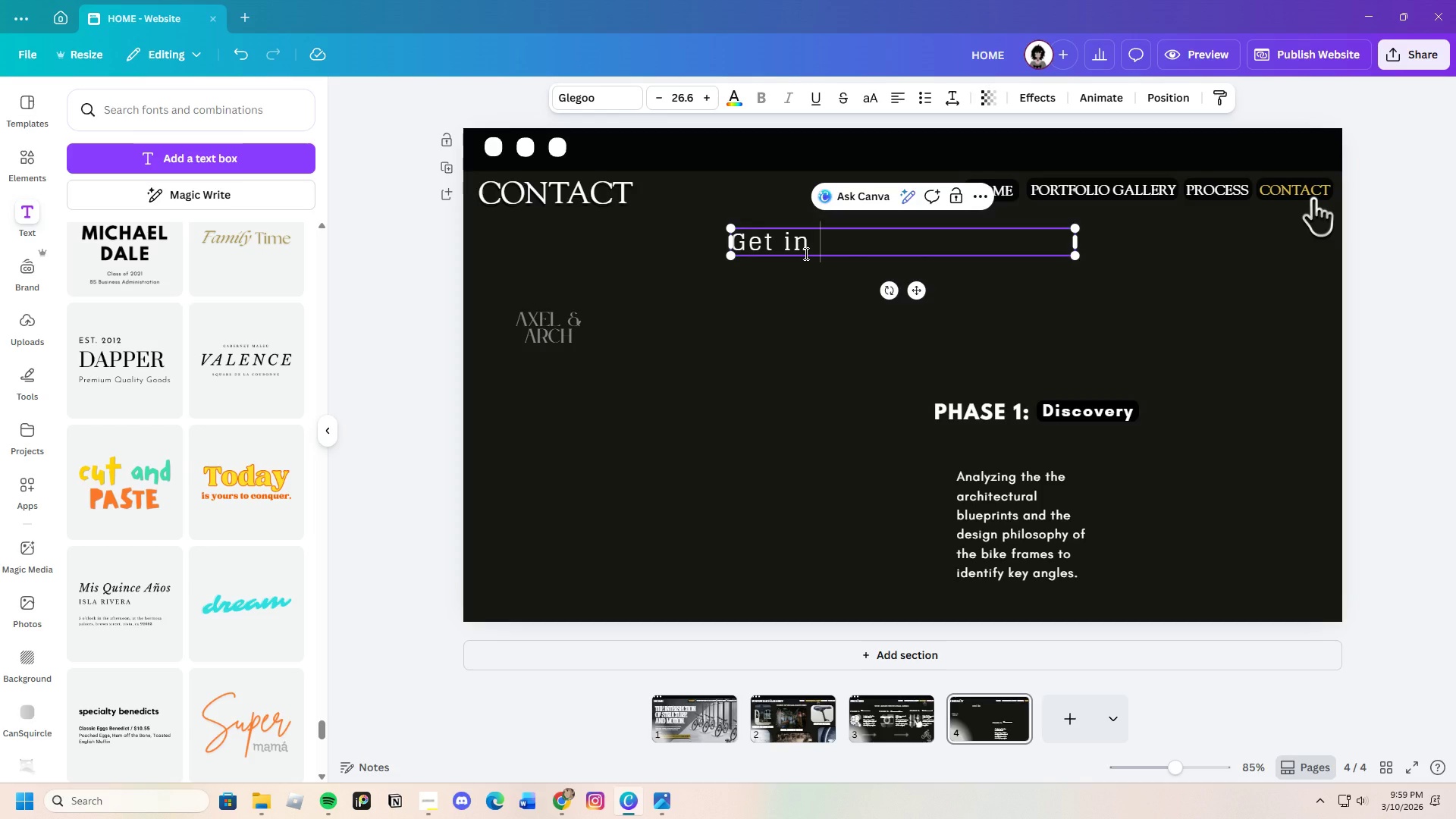 
type(Touch.)
 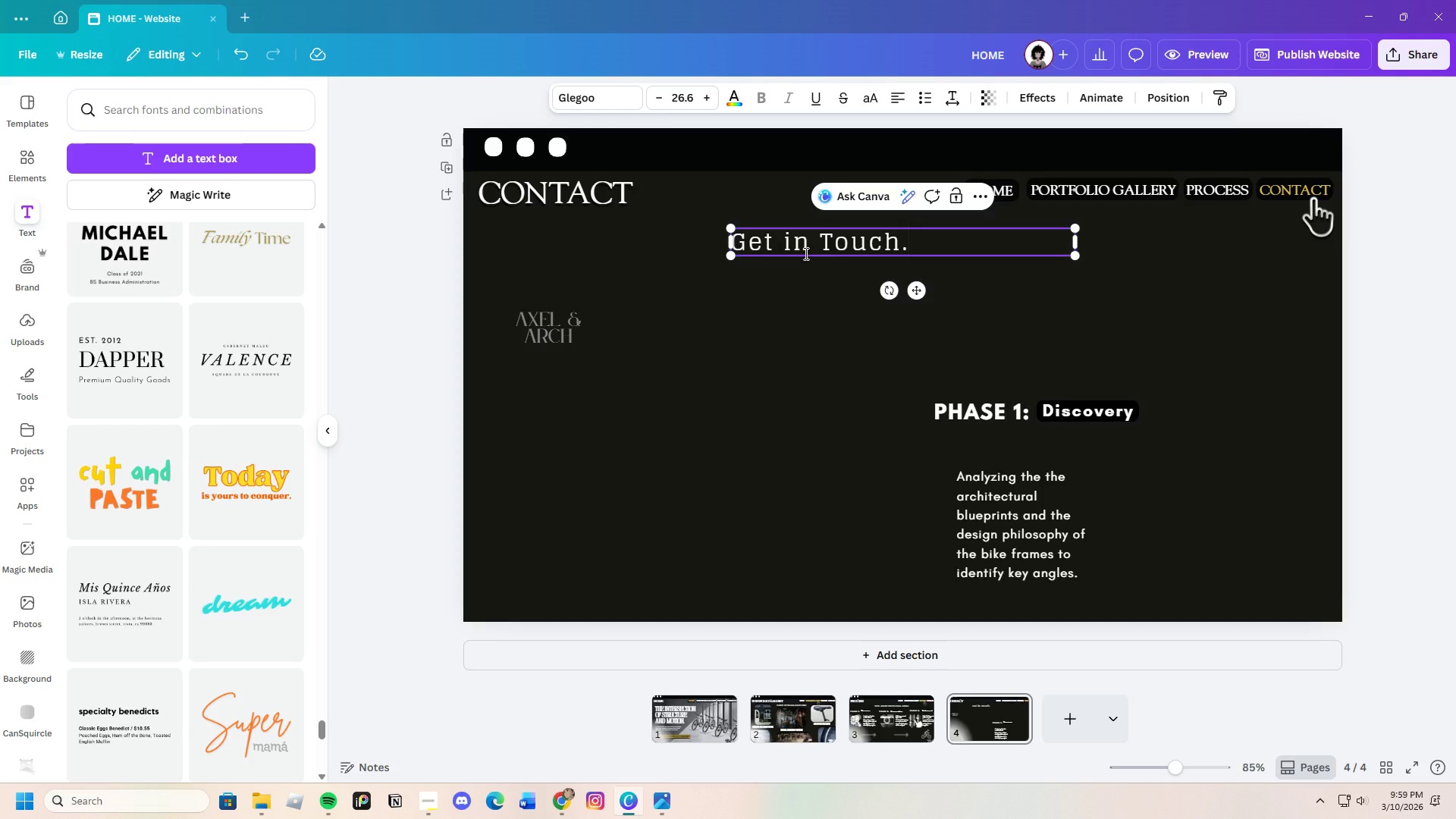 
wait(5.36)
 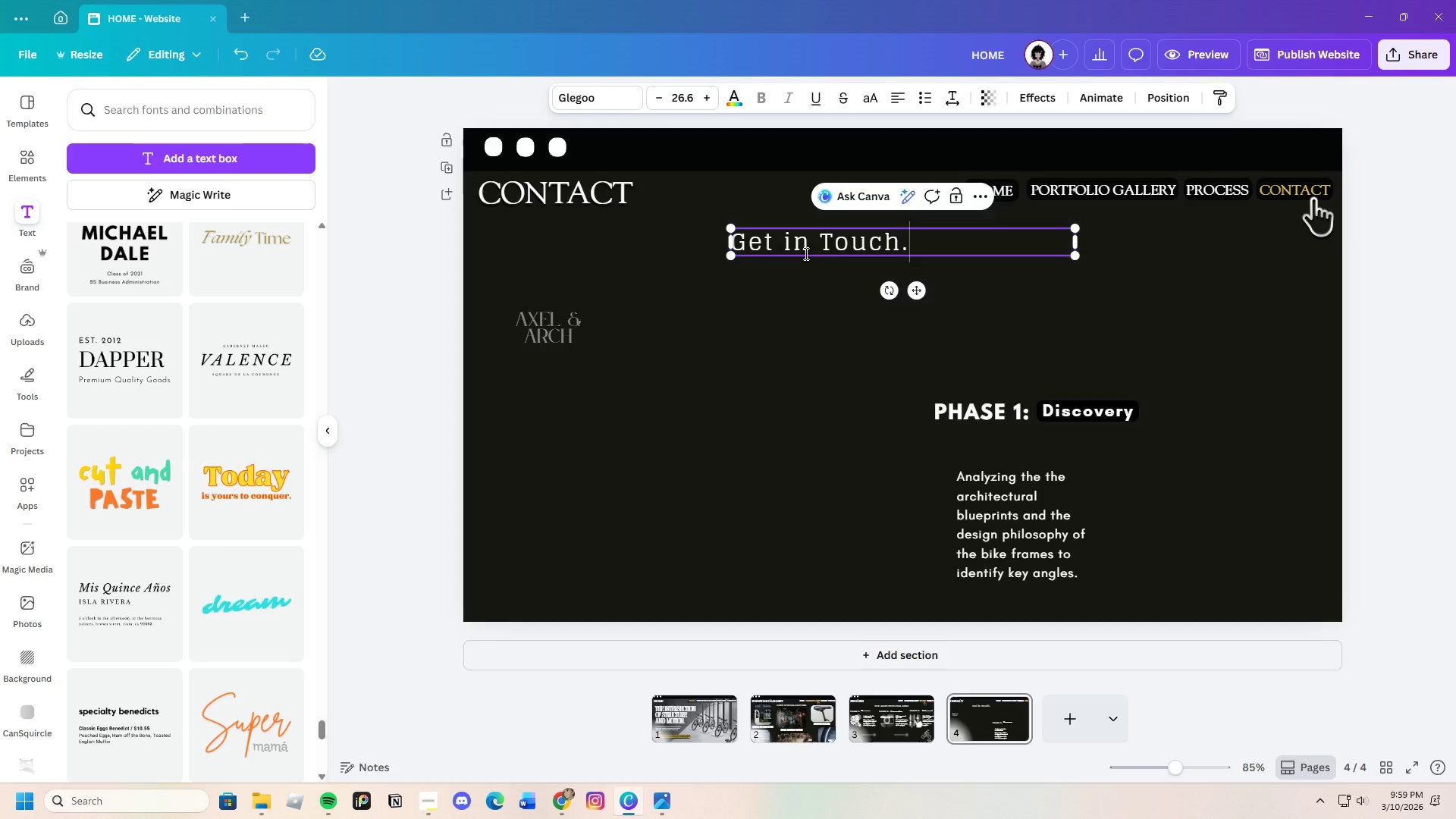 
left_click([831, 246])
 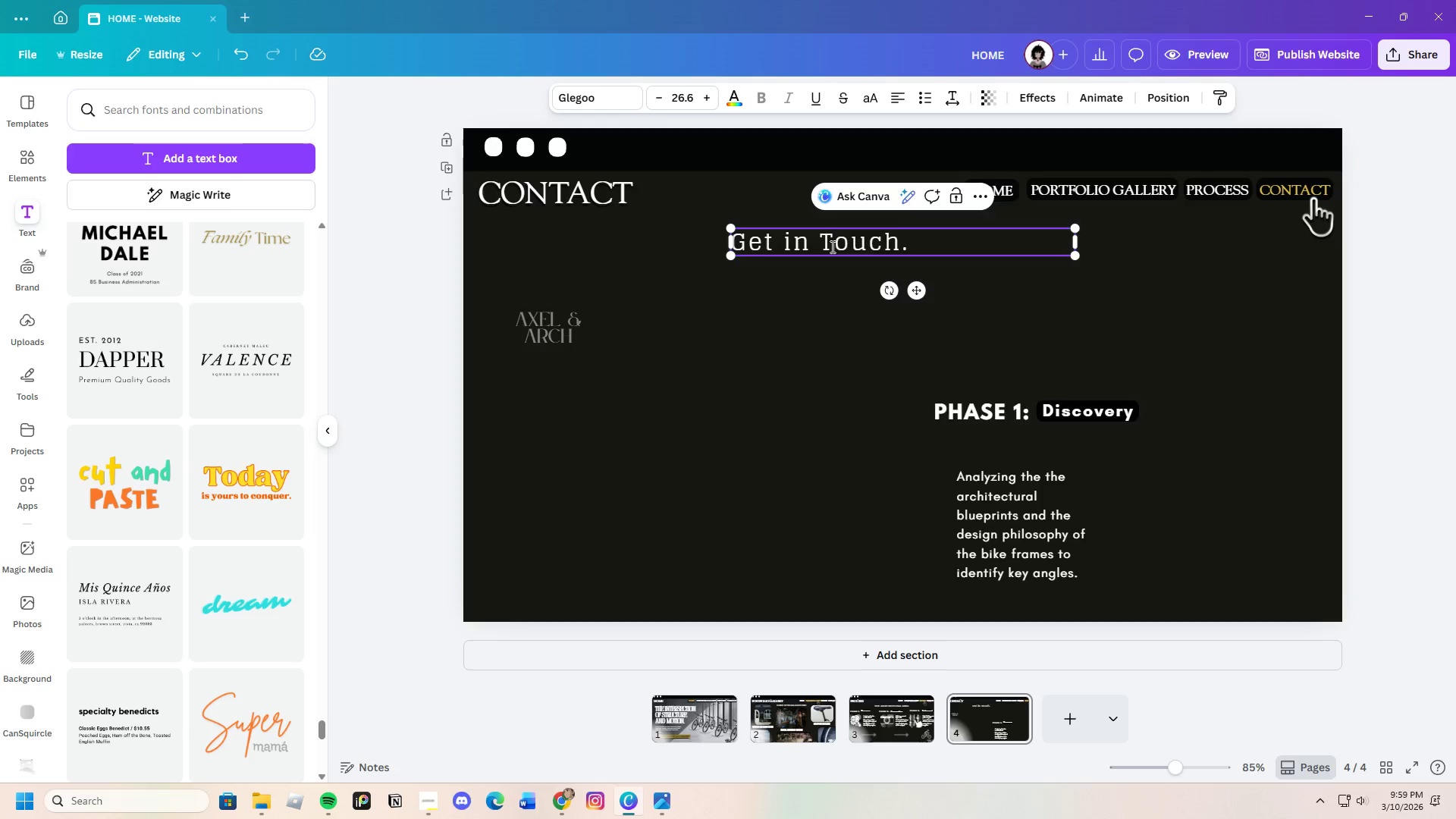 
key(Backspace)
 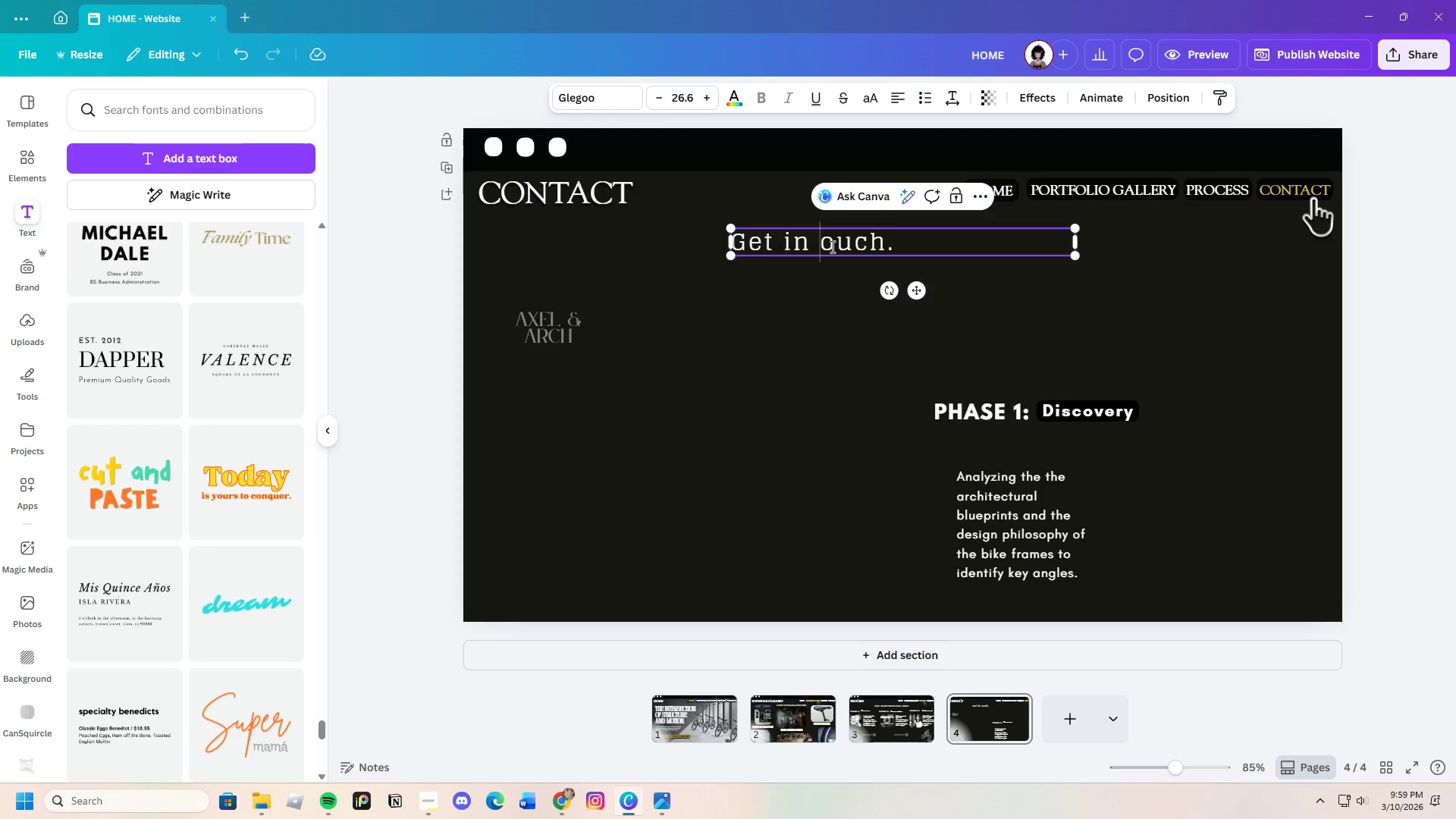 
key(T)
 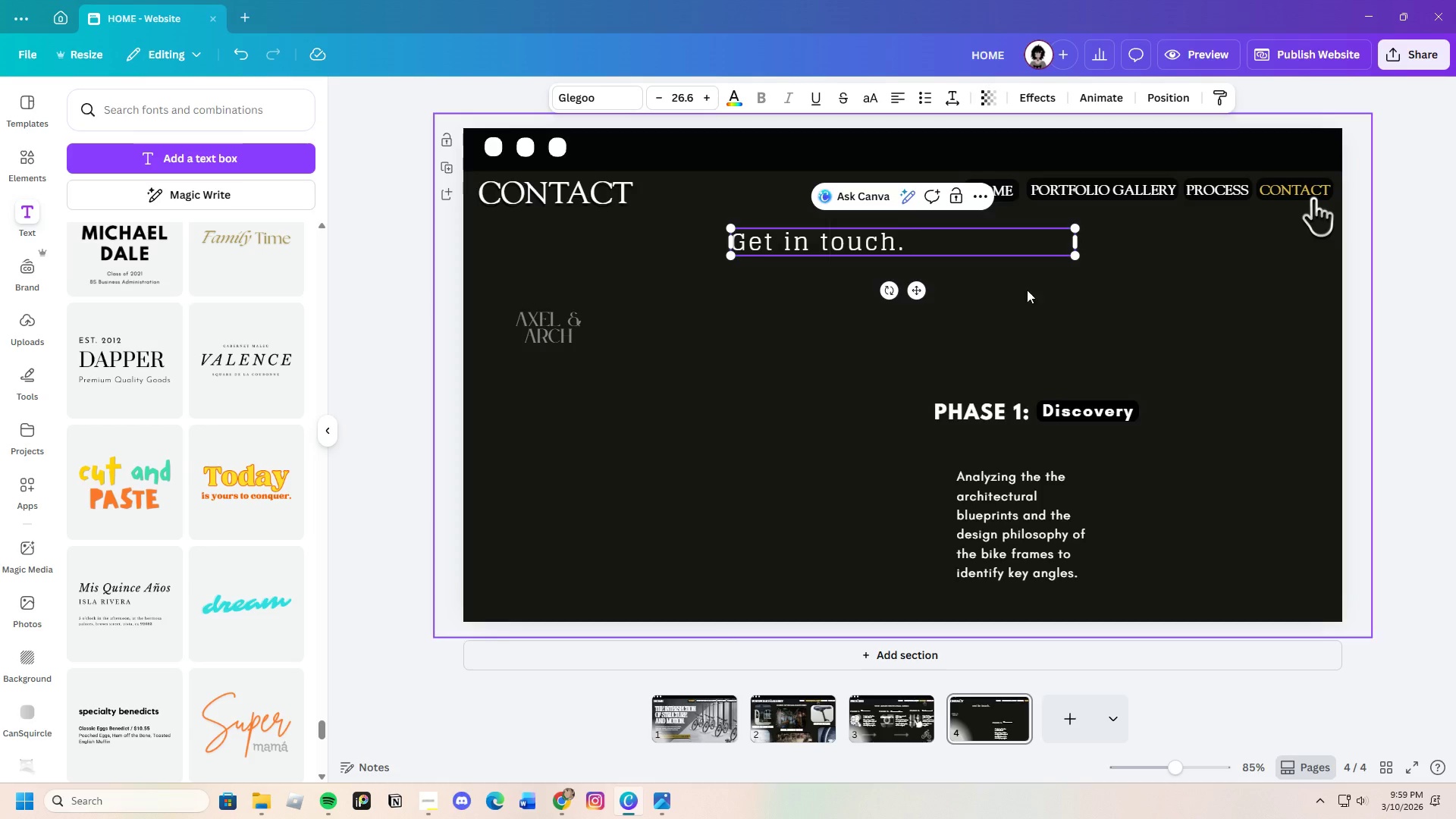 
left_click([1035, 287])
 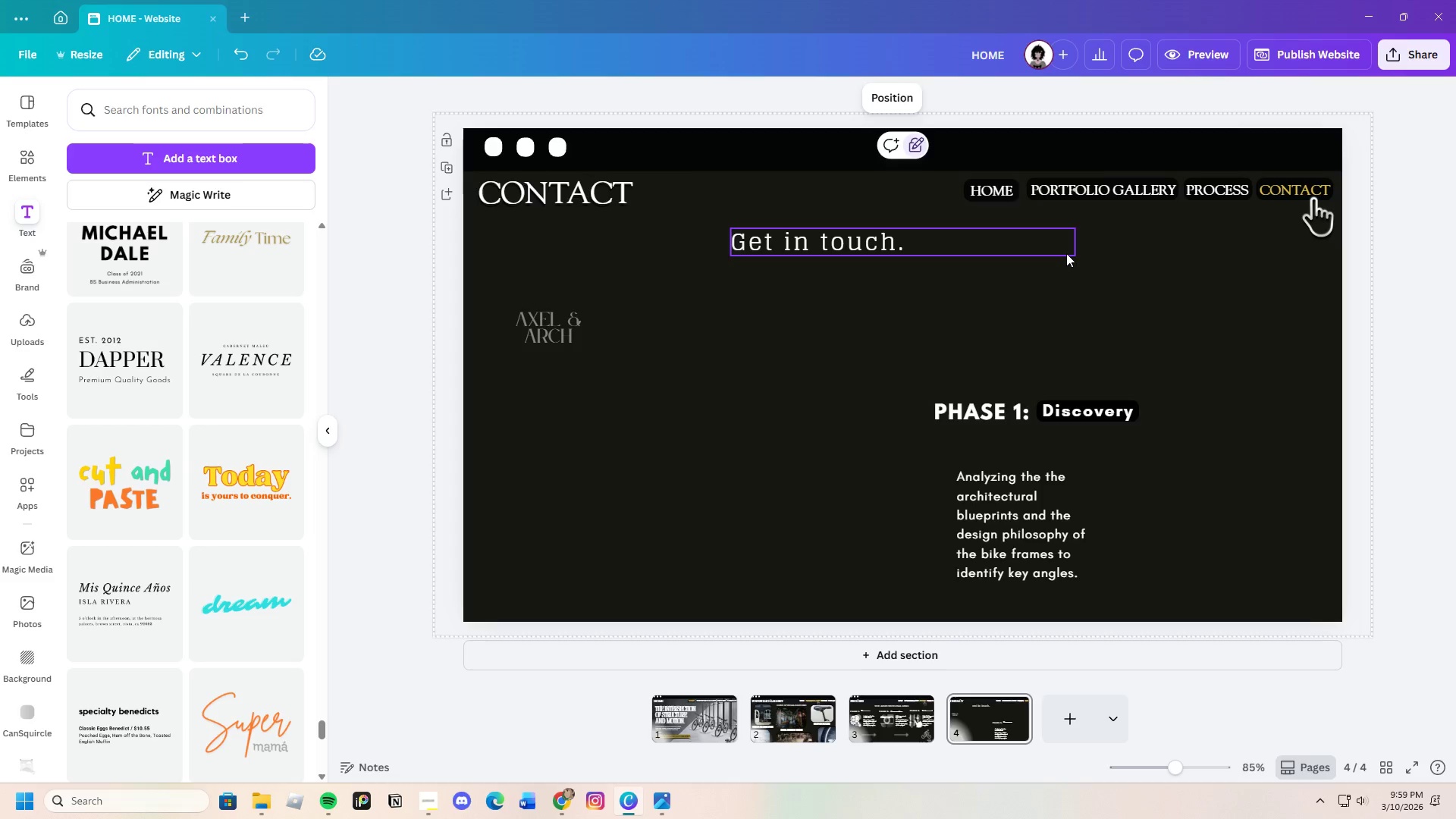 
left_click([1057, 252])
 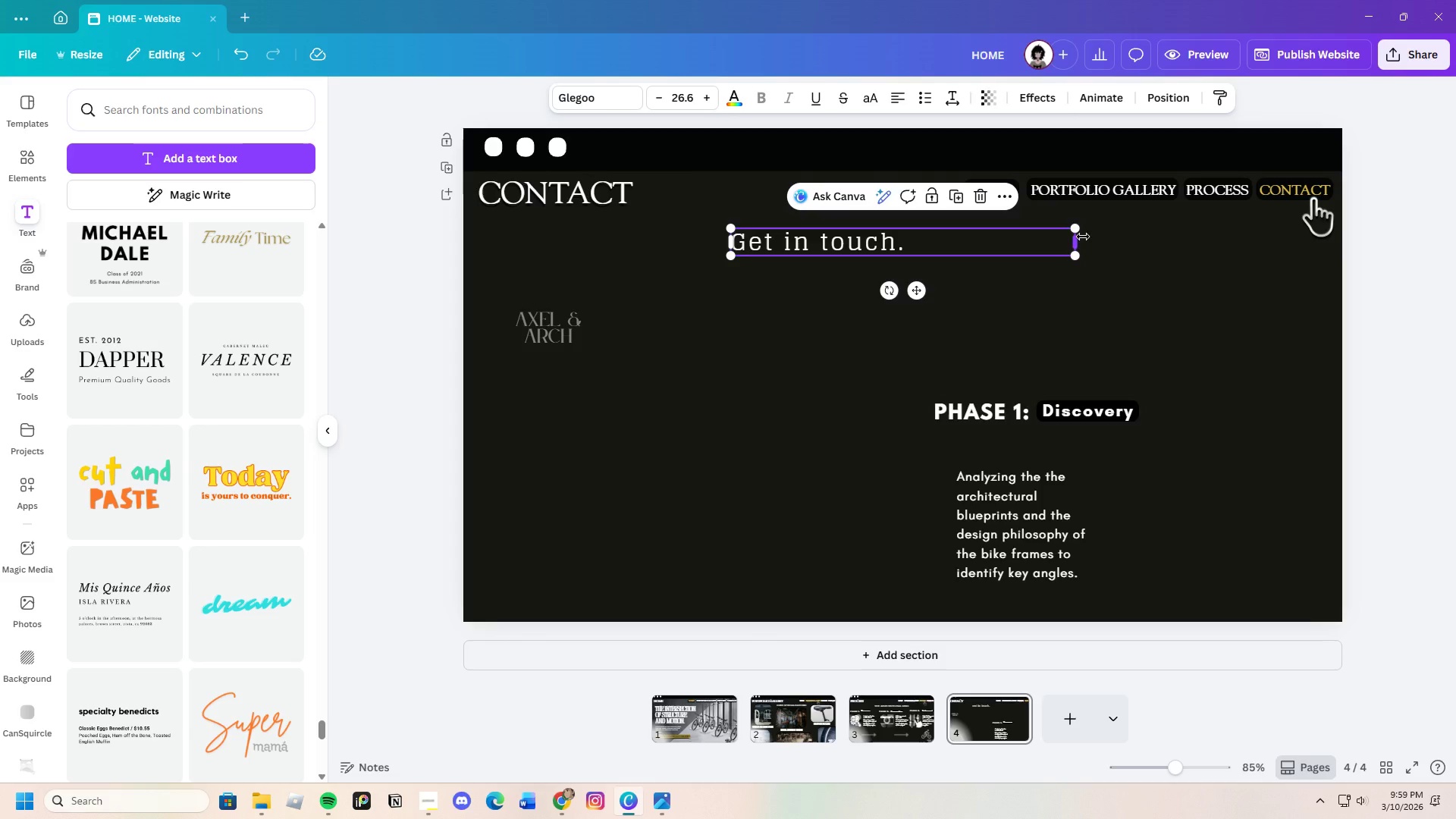 
left_click_drag(start_coordinate=[1083, 237], to_coordinate=[924, 248])
 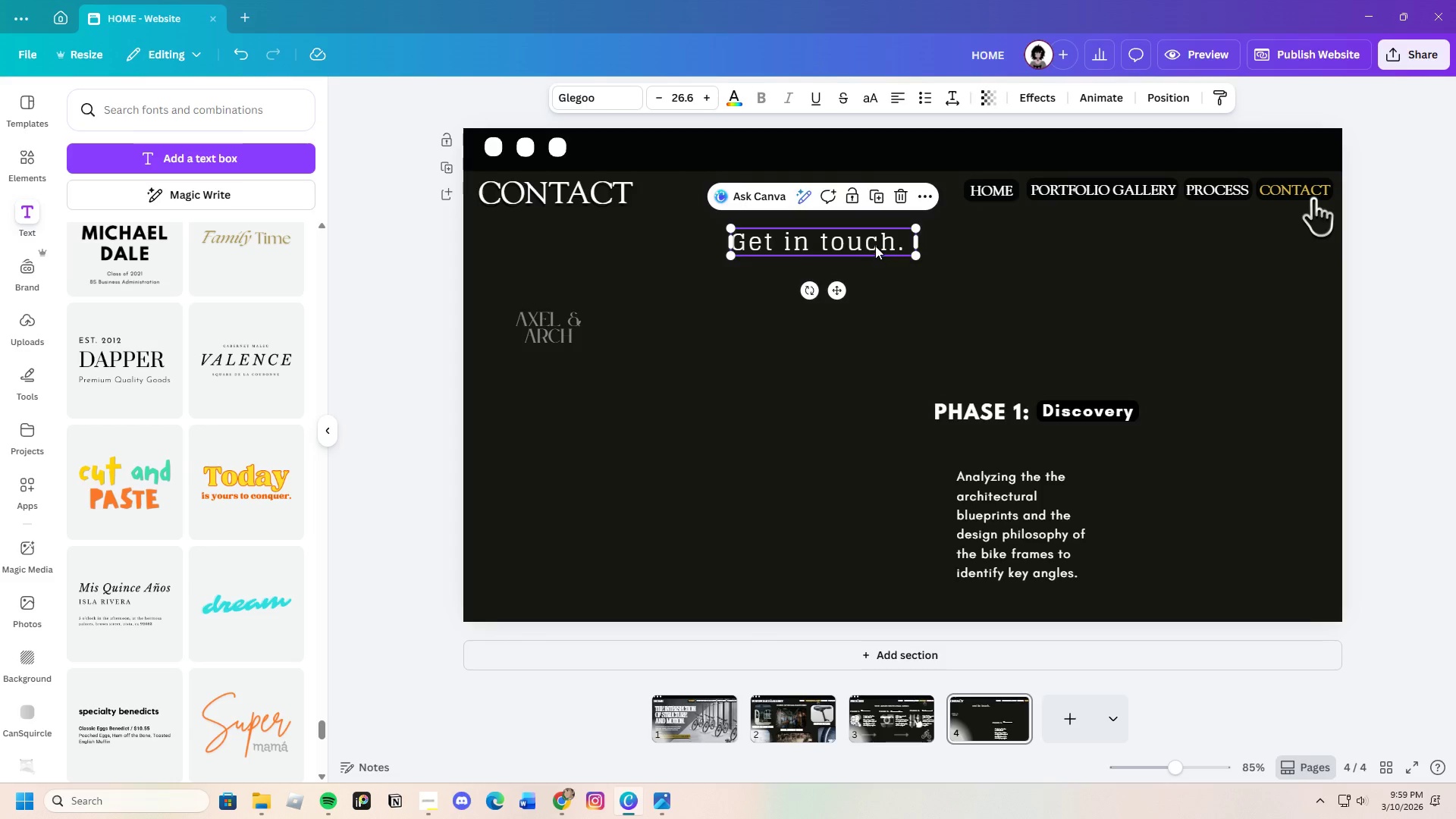 
left_click_drag(start_coordinate=[875, 246], to_coordinate=[625, 382])
 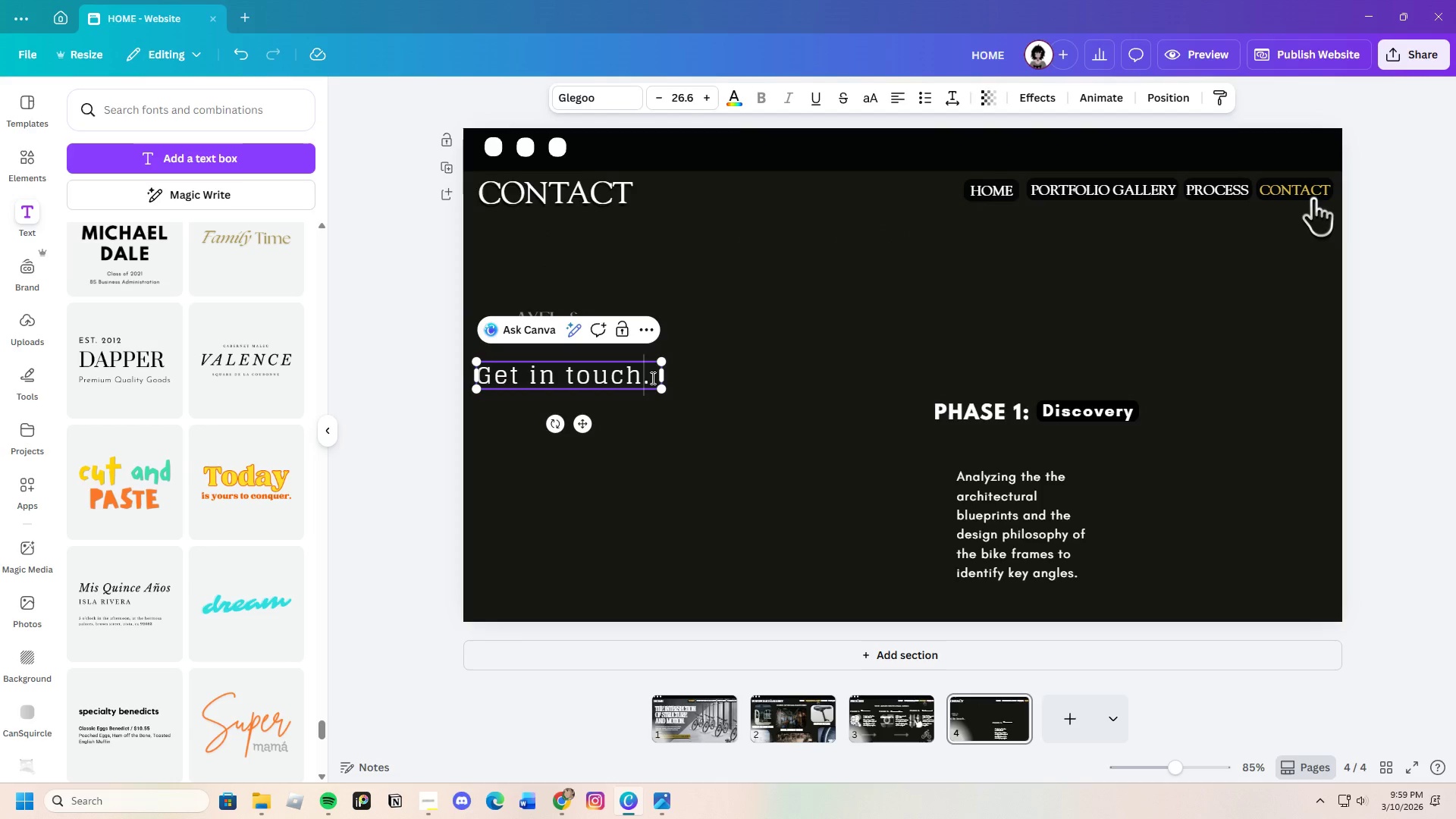 
left_click([712, 376])
 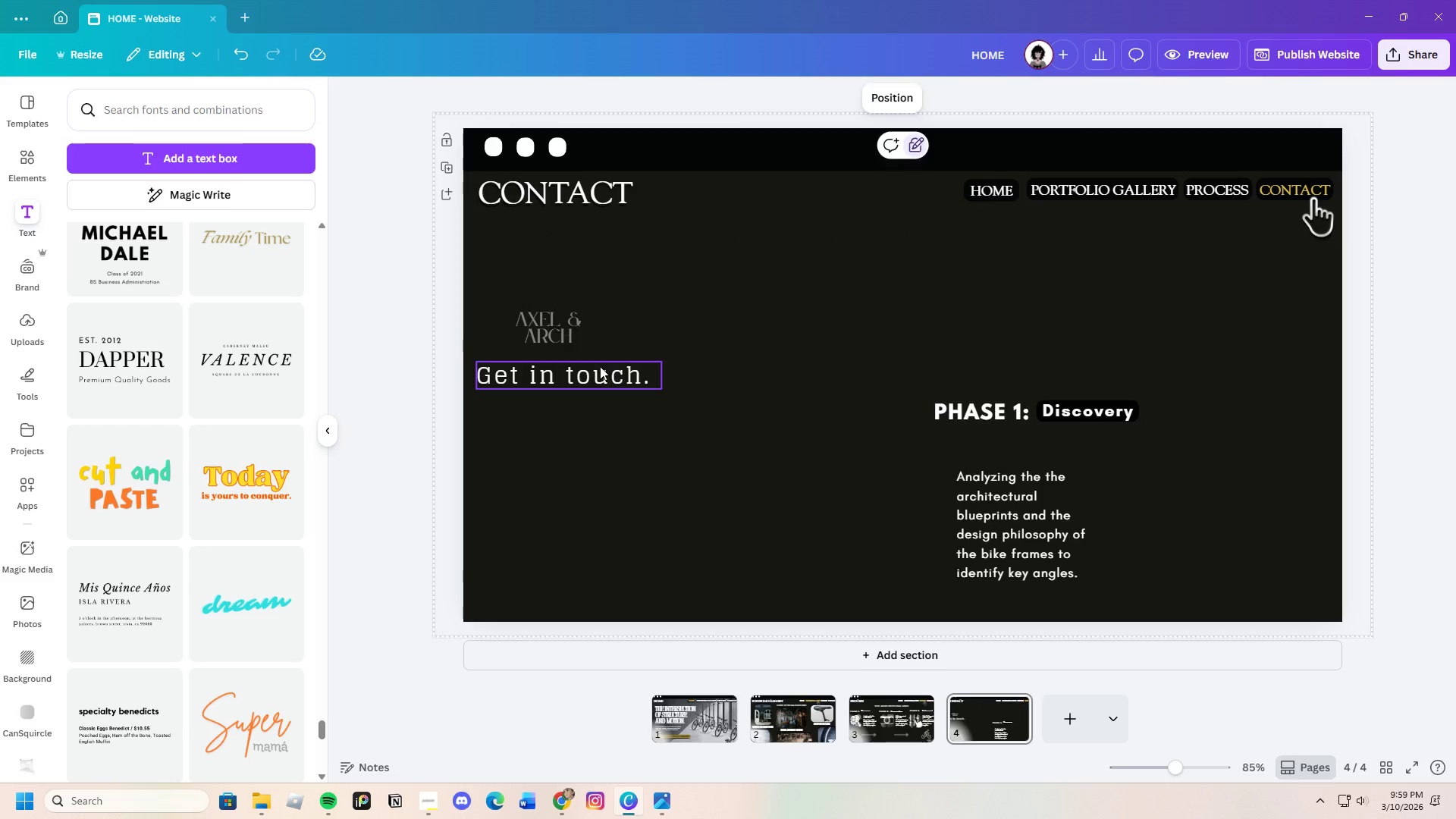 
left_click_drag(start_coordinate=[600, 366], to_coordinate=[607, 366])
 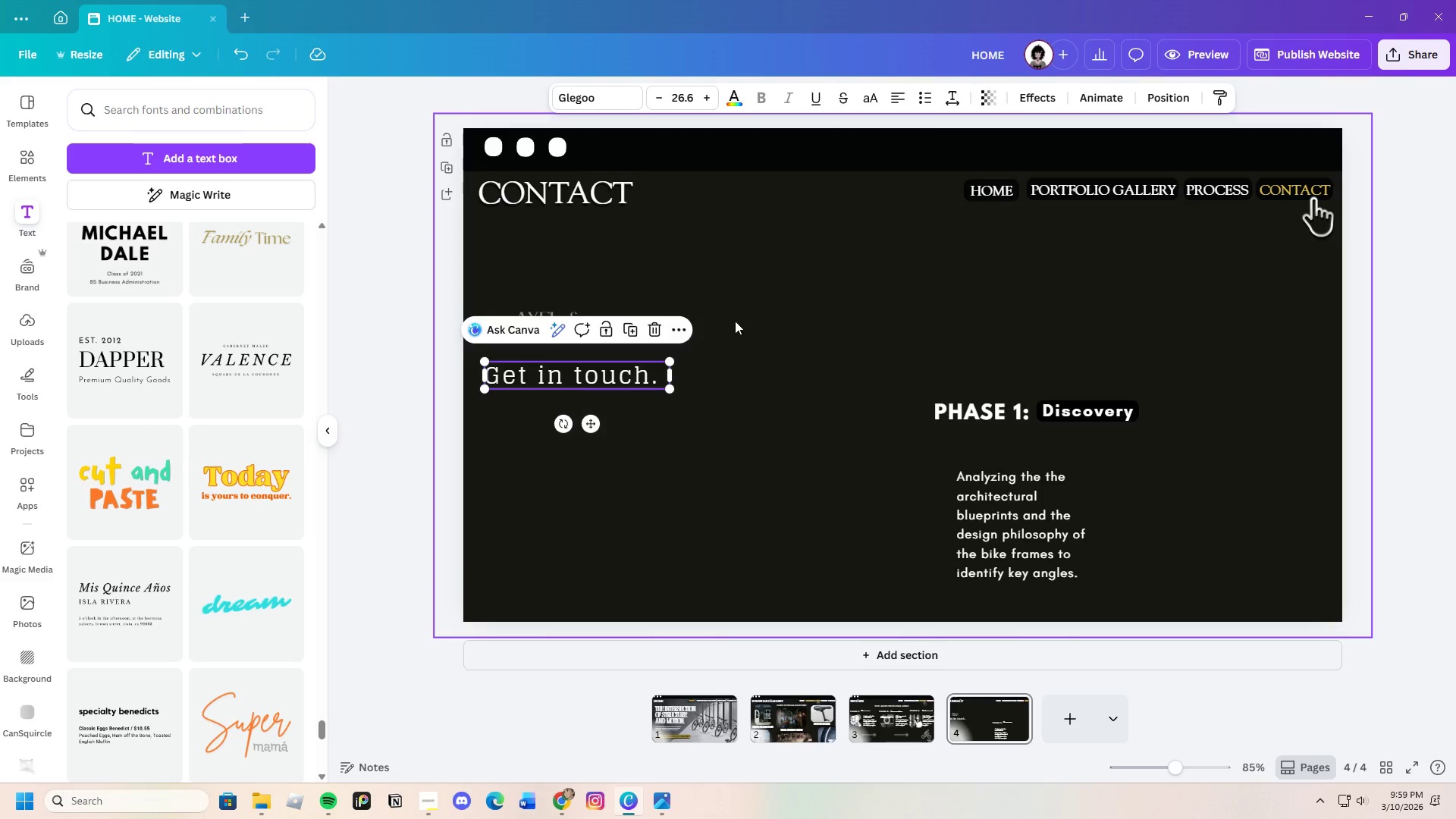 
left_click([739, 321])
 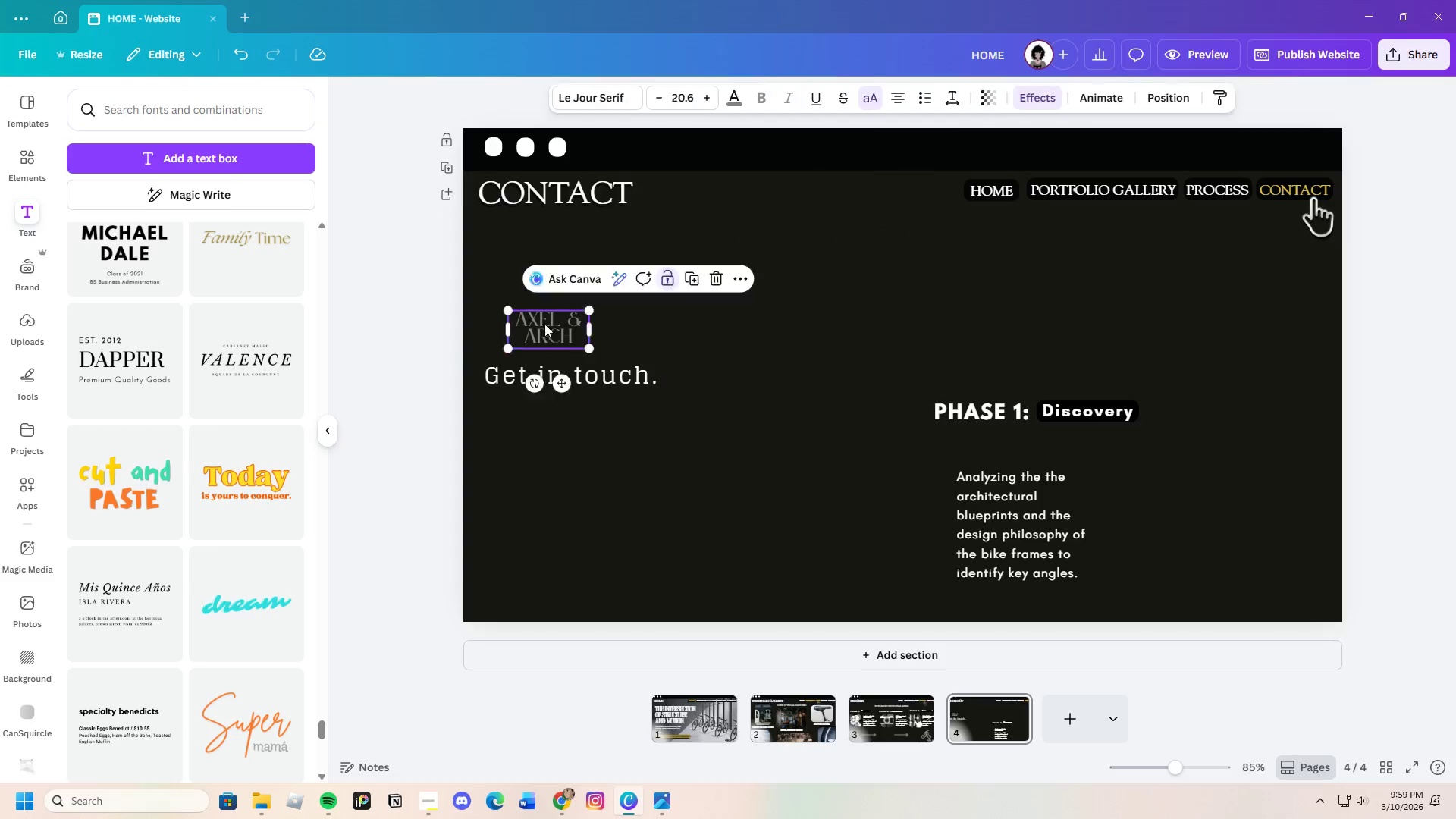 
left_click_drag(start_coordinate=[543, 324], to_coordinate=[561, 328])
 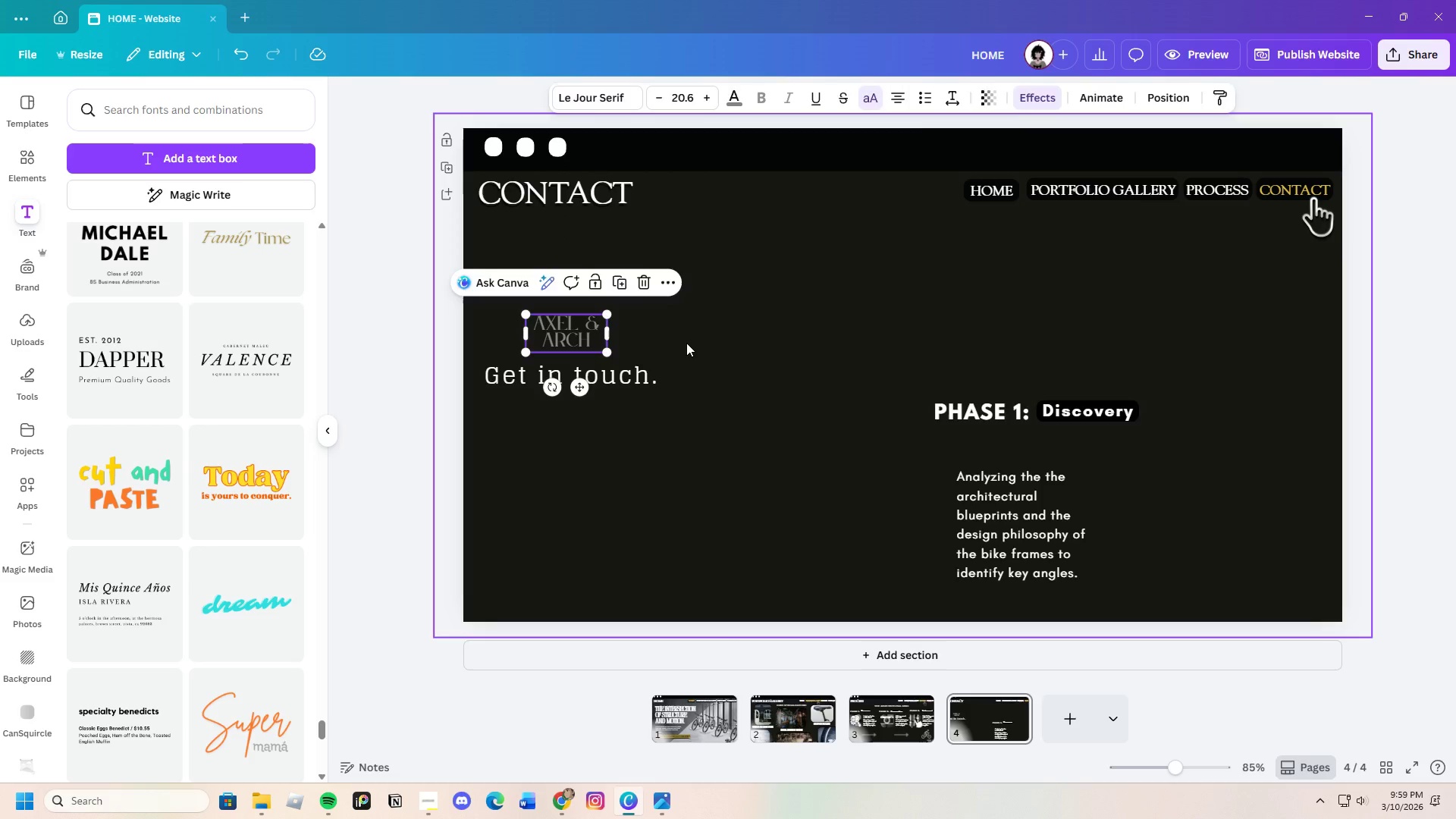 
left_click([686, 343])
 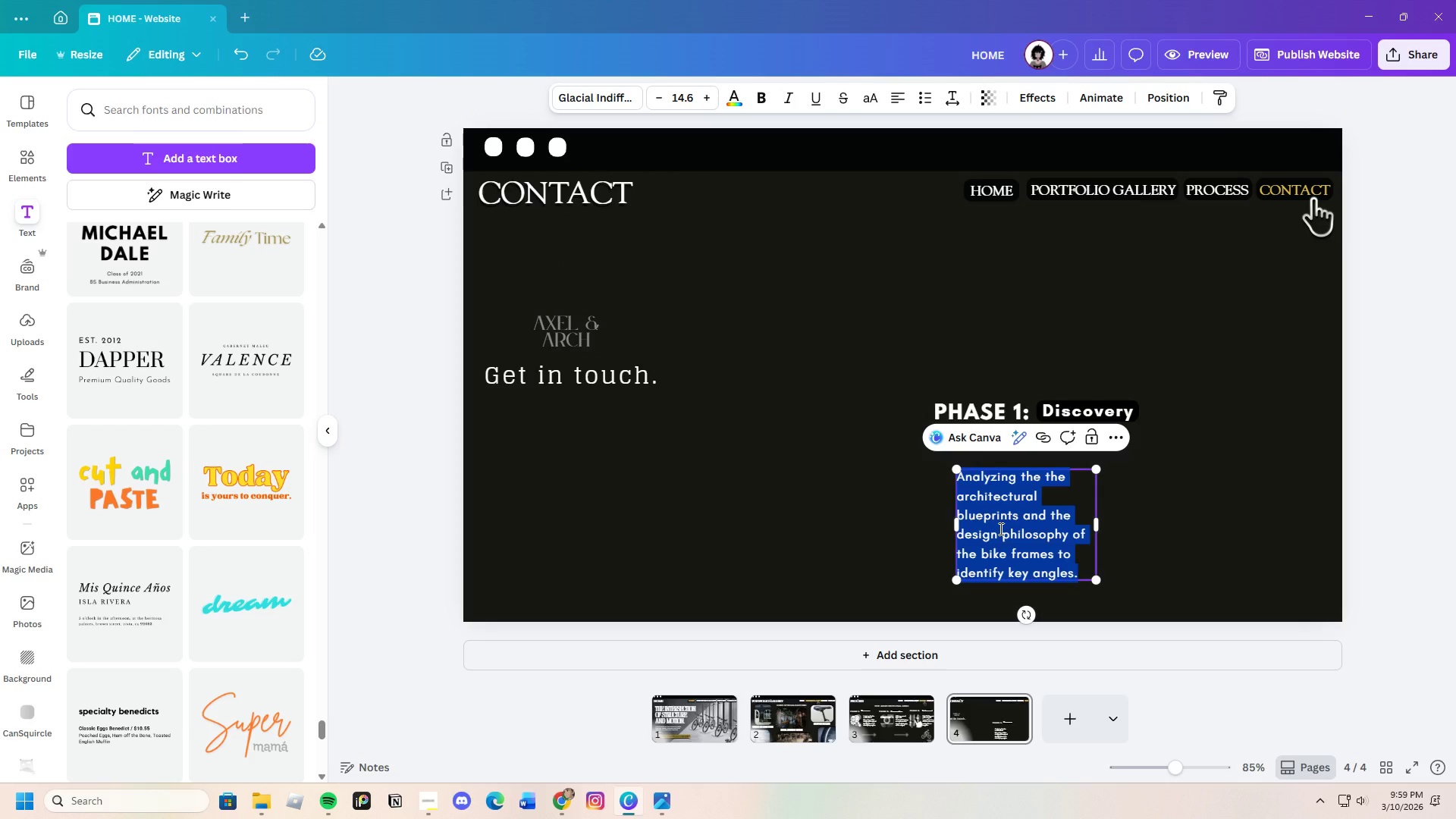 
left_click_drag(start_coordinate=[1007, 527], to_coordinate=[683, 493])
 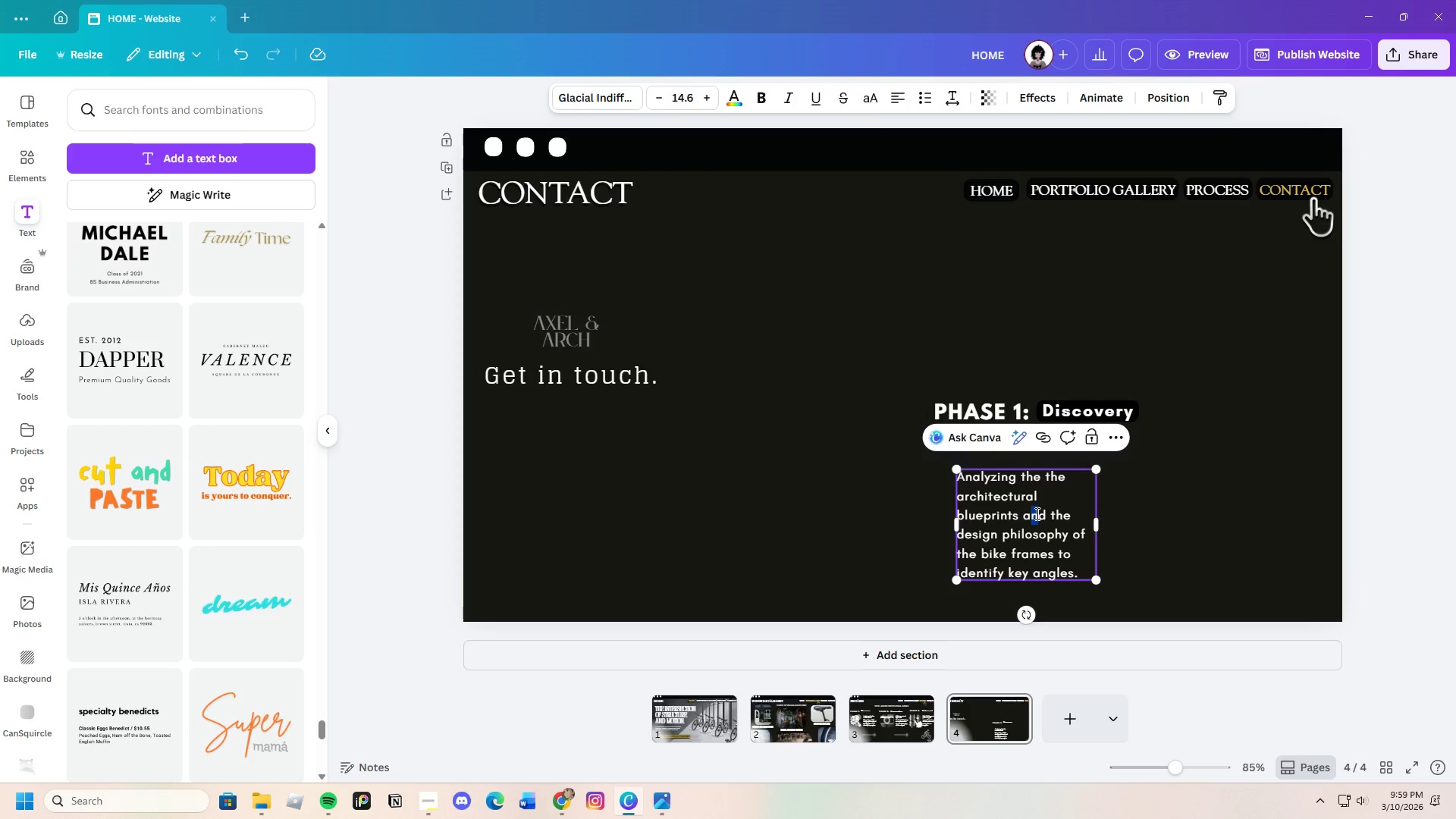 
double_click([1036, 513])
 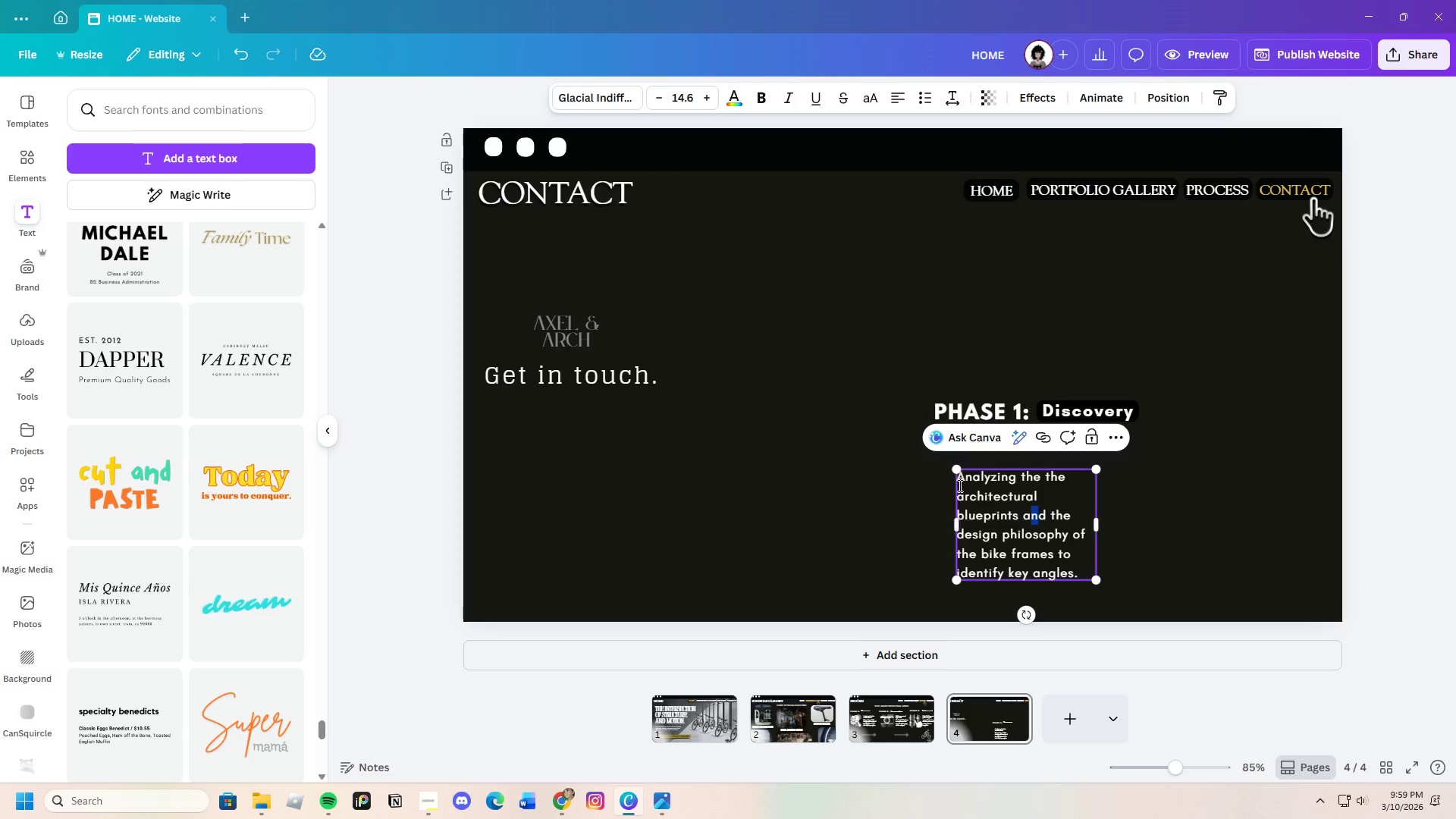 
left_click([959, 485])
 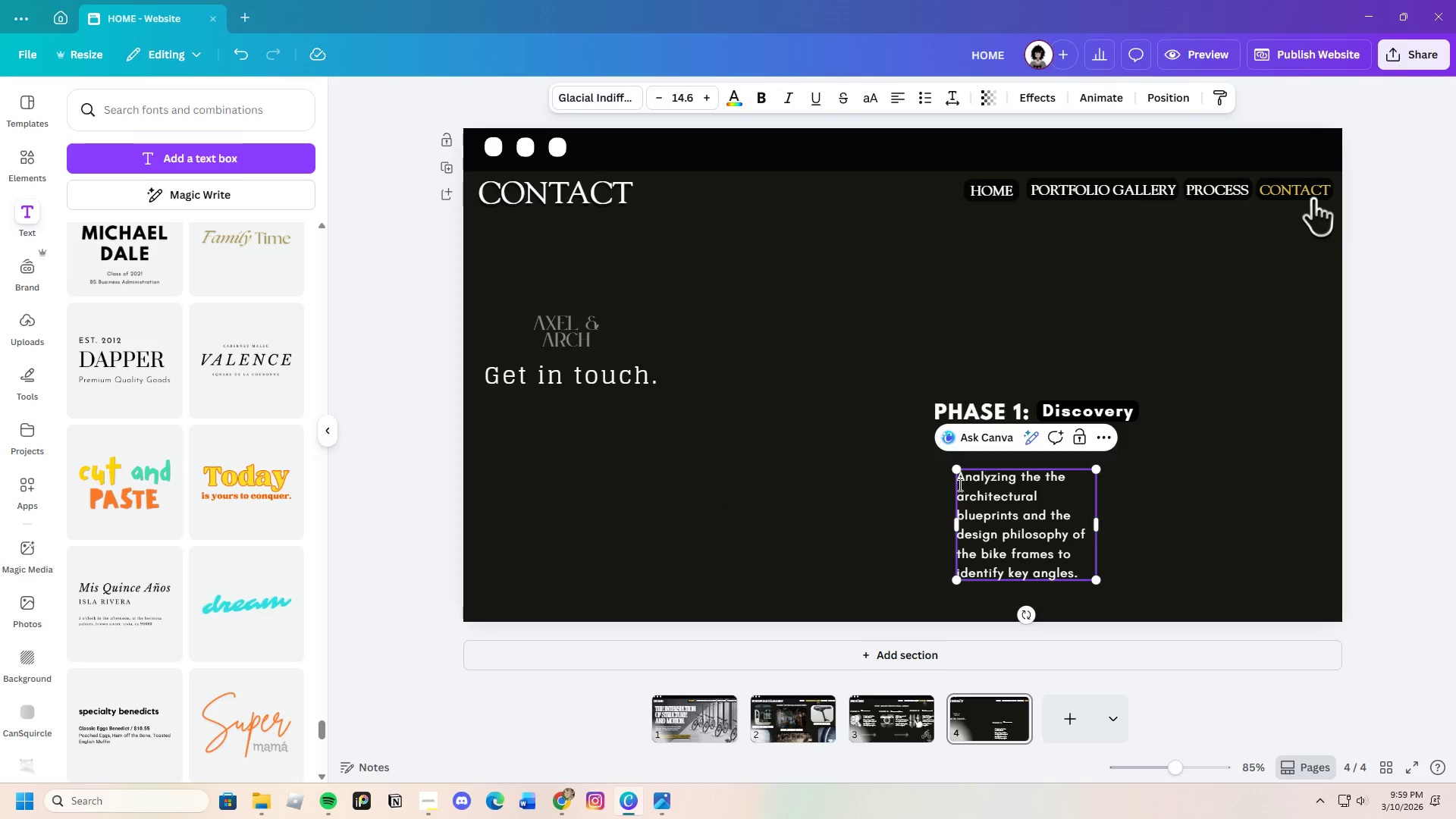 
left_click_drag(start_coordinate=[959, 485], to_coordinate=[1084, 566])
 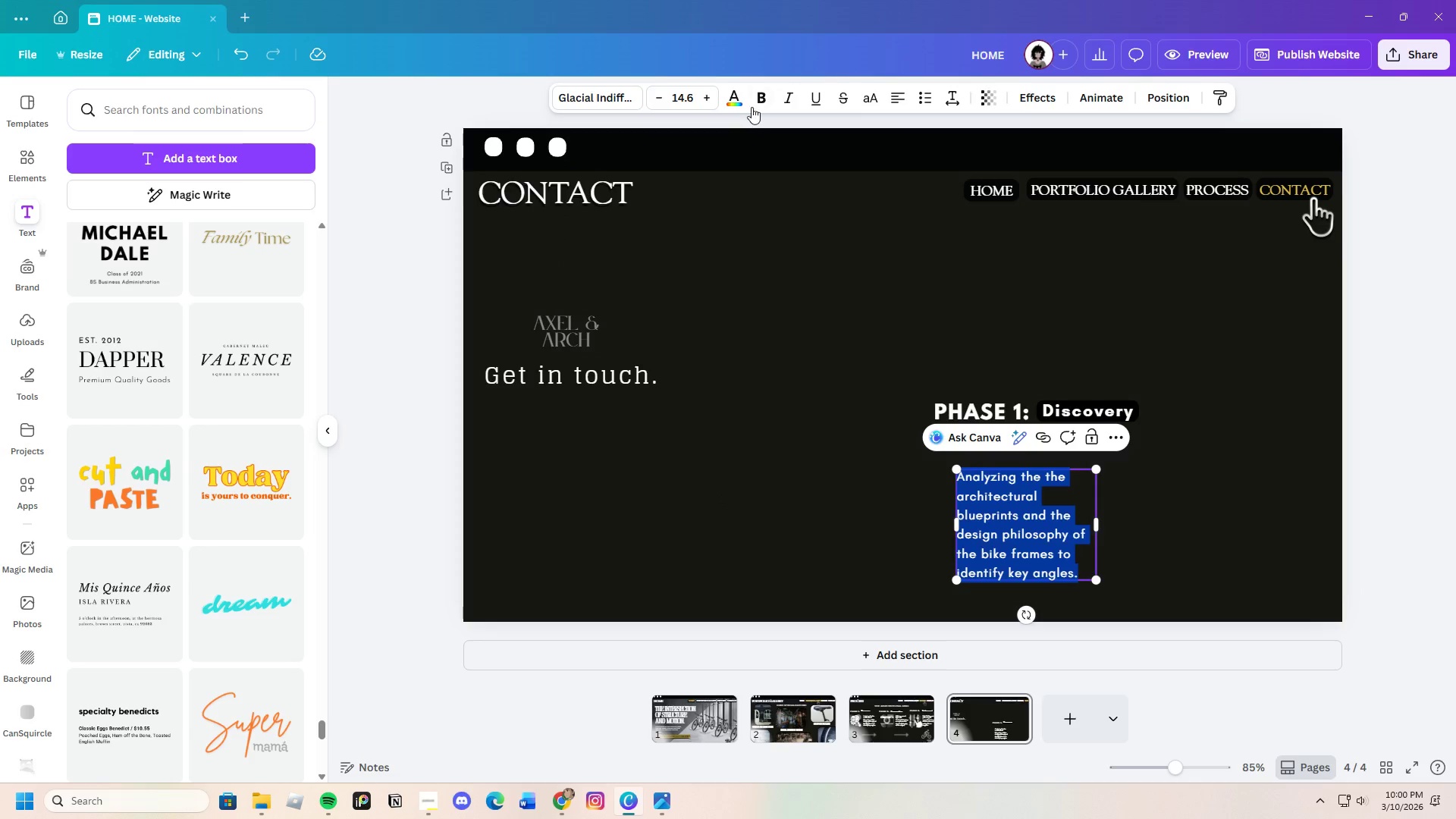 
left_click([755, 104])
 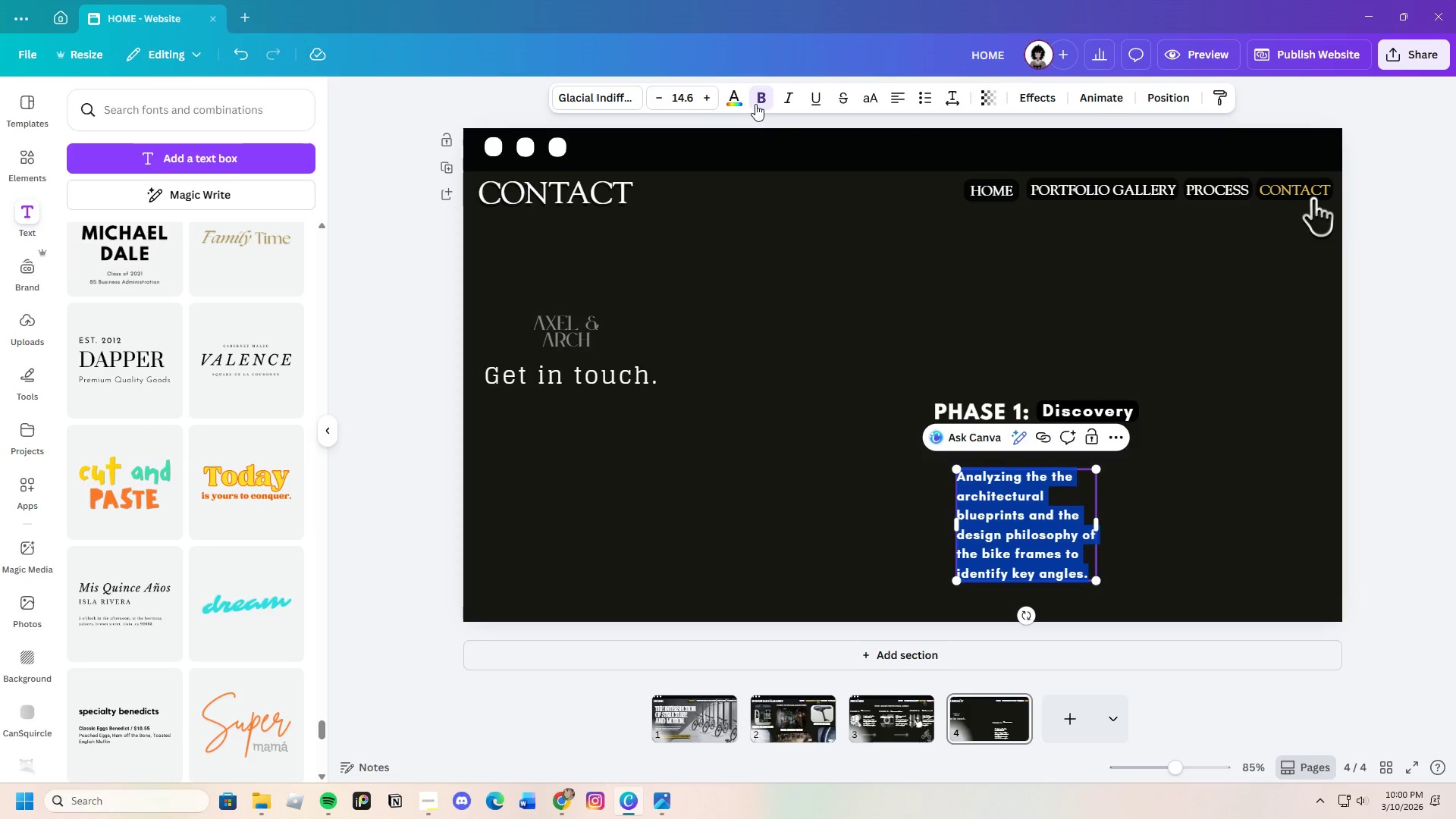 
left_click([755, 104])
 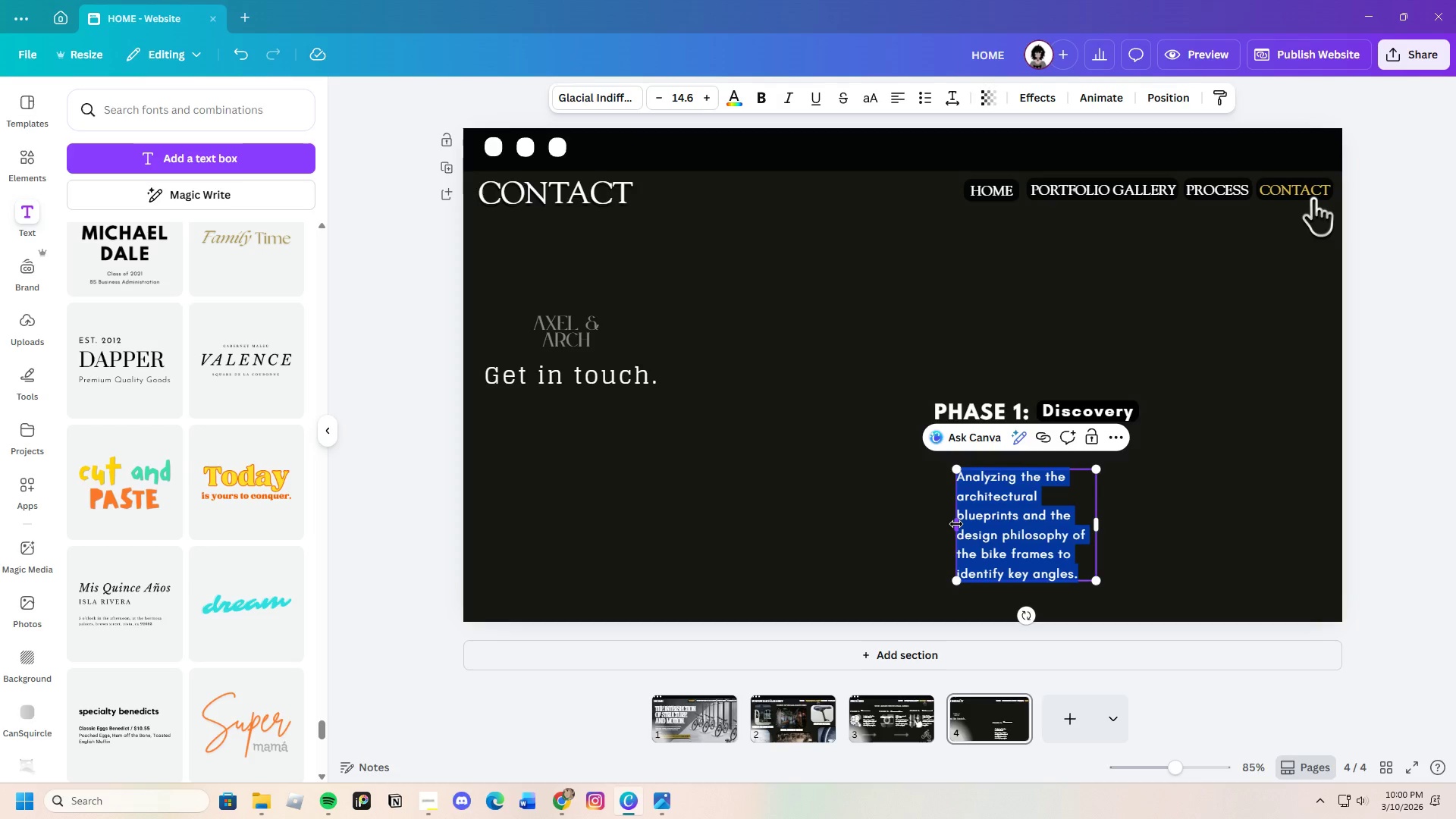 
left_click_drag(start_coordinate=[956, 524], to_coordinate=[748, 519])
 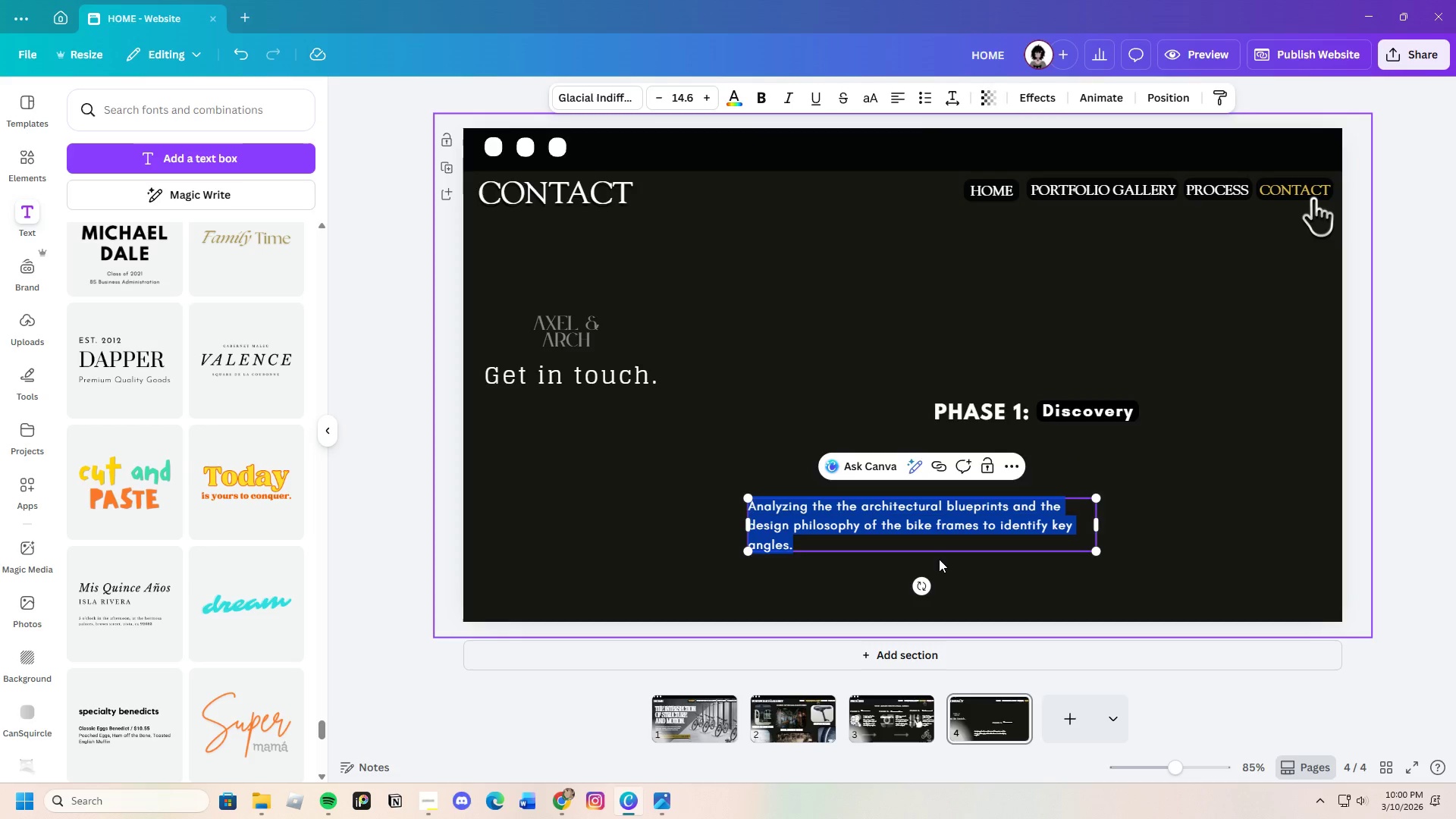 
left_click([939, 559])
 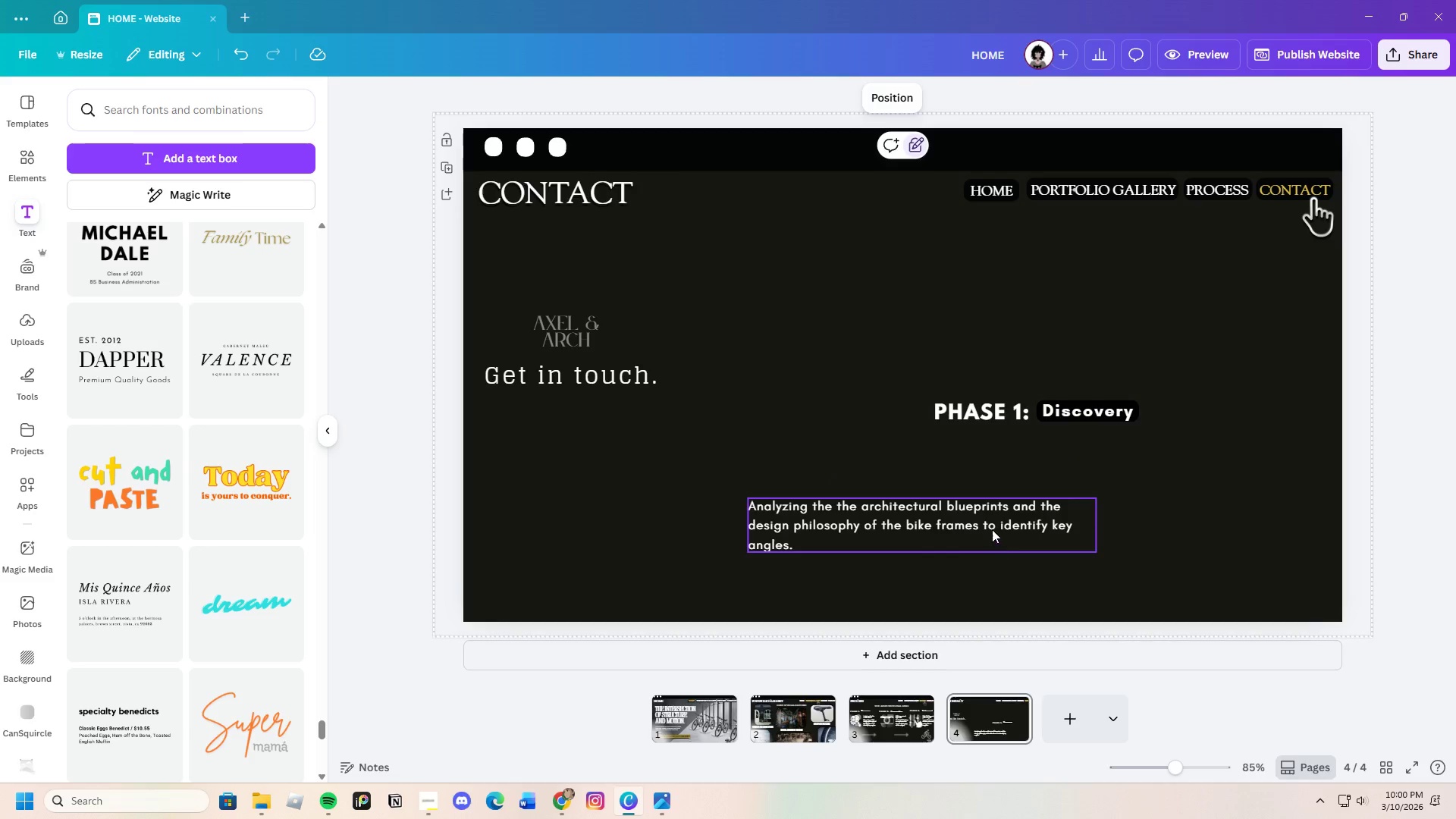 
left_click_drag(start_coordinate=[992, 529], to_coordinate=[730, 439])
 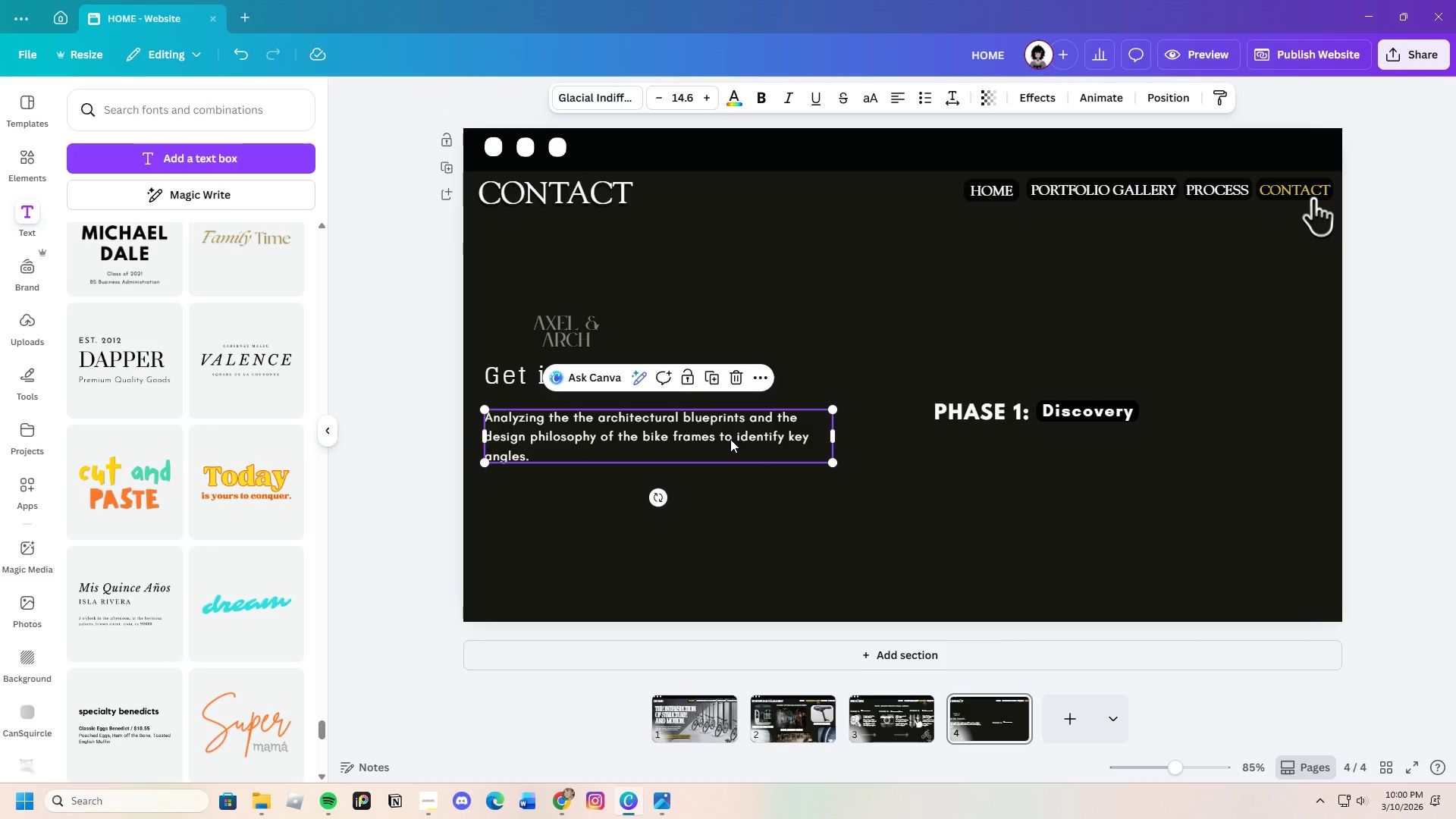 
left_click([730, 439])
 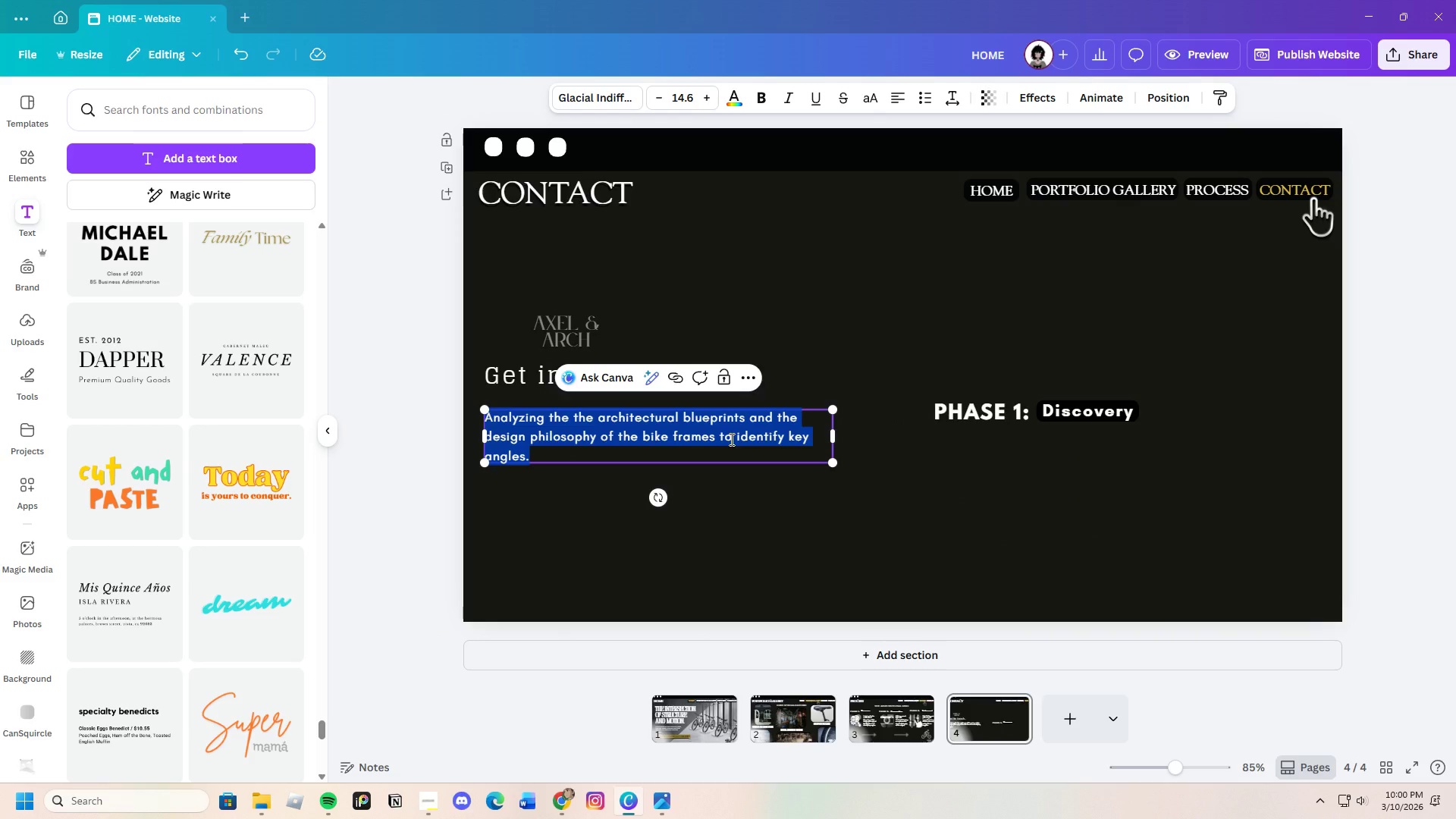 
key(Backspace)
type(Need som e)
key(Backspace)
key(Backspace)
type(e help )
key(Backspace)
type(:)
key(Backspace)
type(? Let us kniw)
key(Backspace)
key(Backspace)
type(i=)
key(Backspace)
key(Backspace)
type(ow what you need and we'll get straight back to you. )
 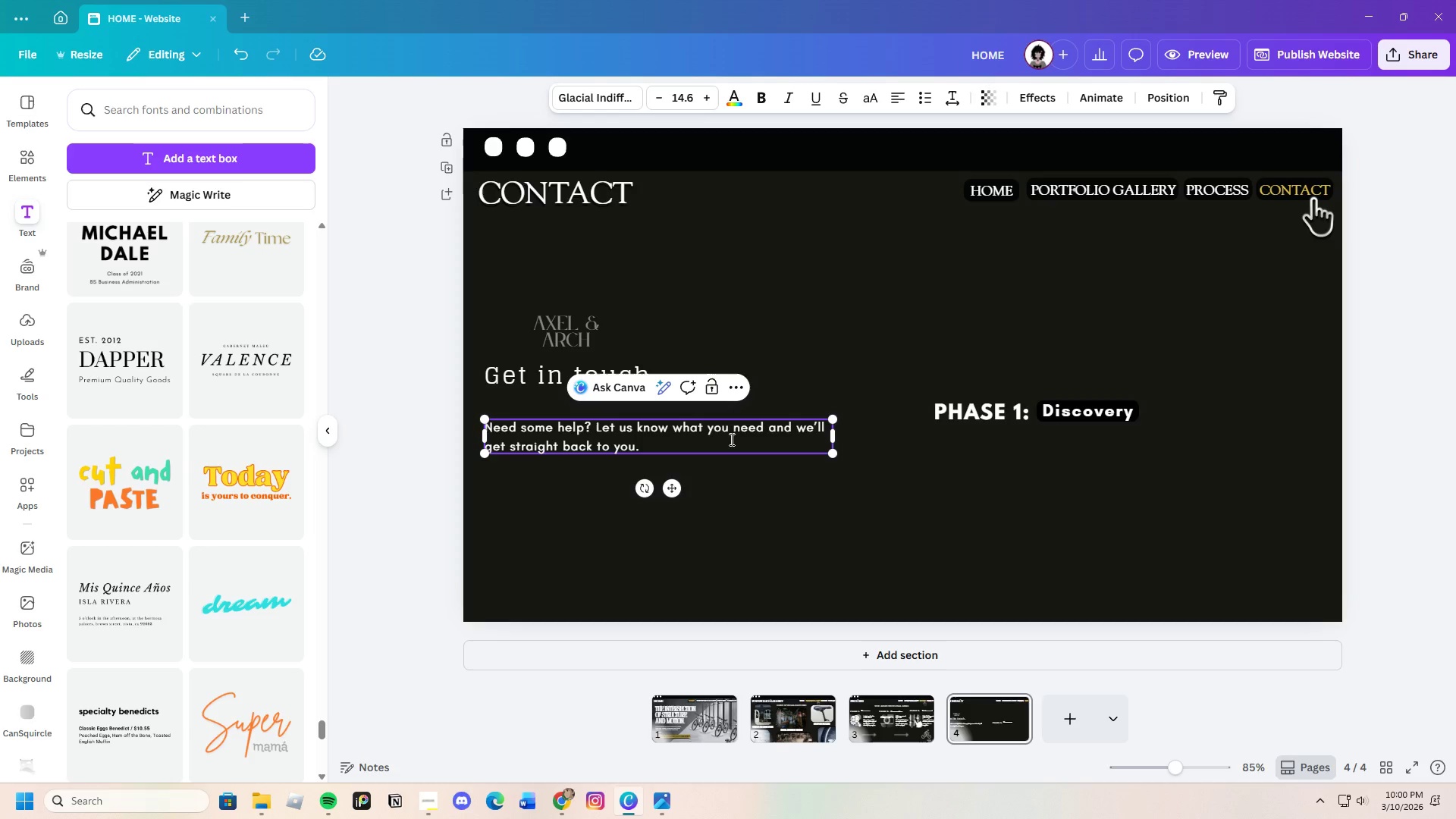 
left_click([927, 469])
 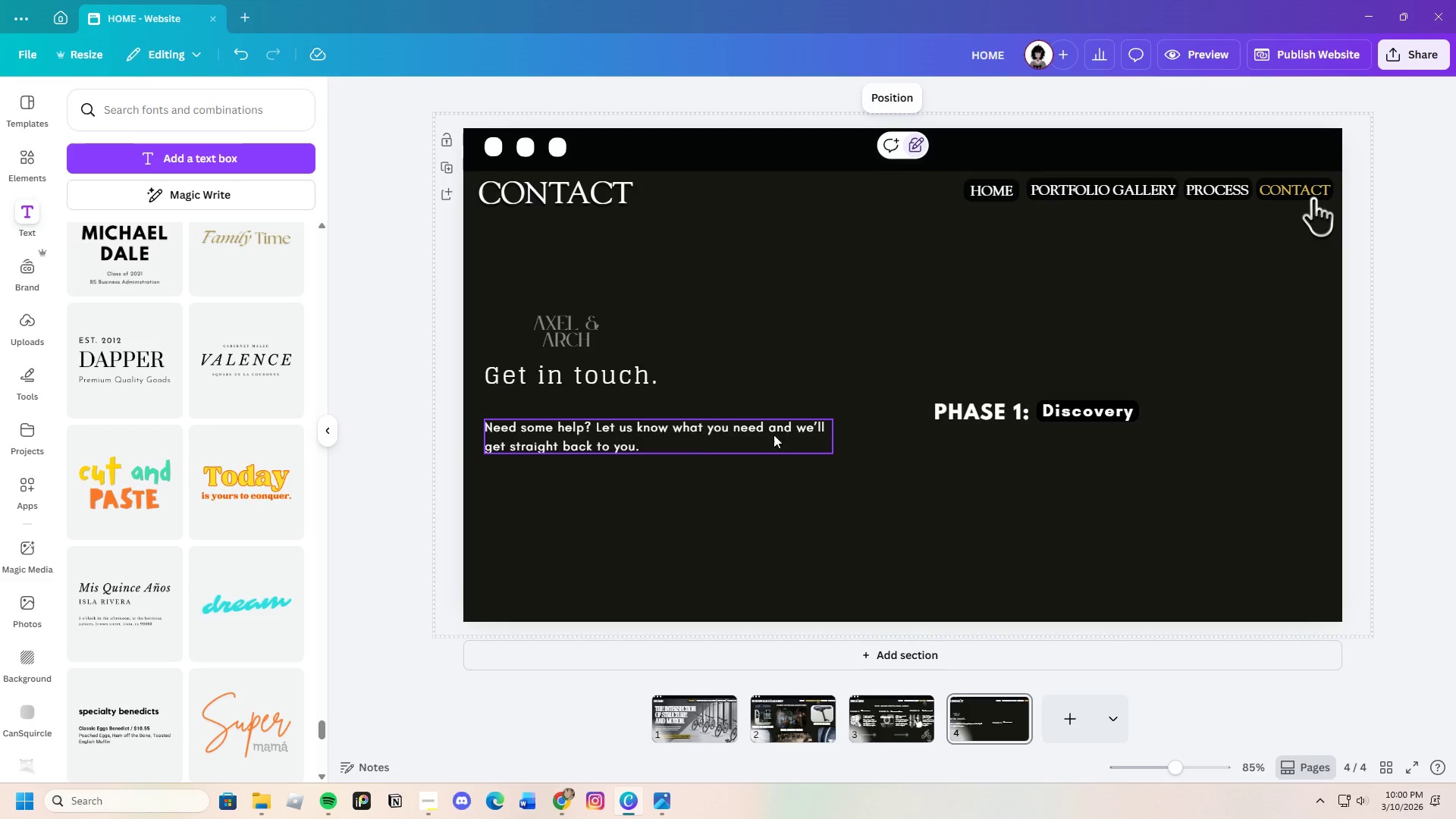 
left_click([823, 432])
 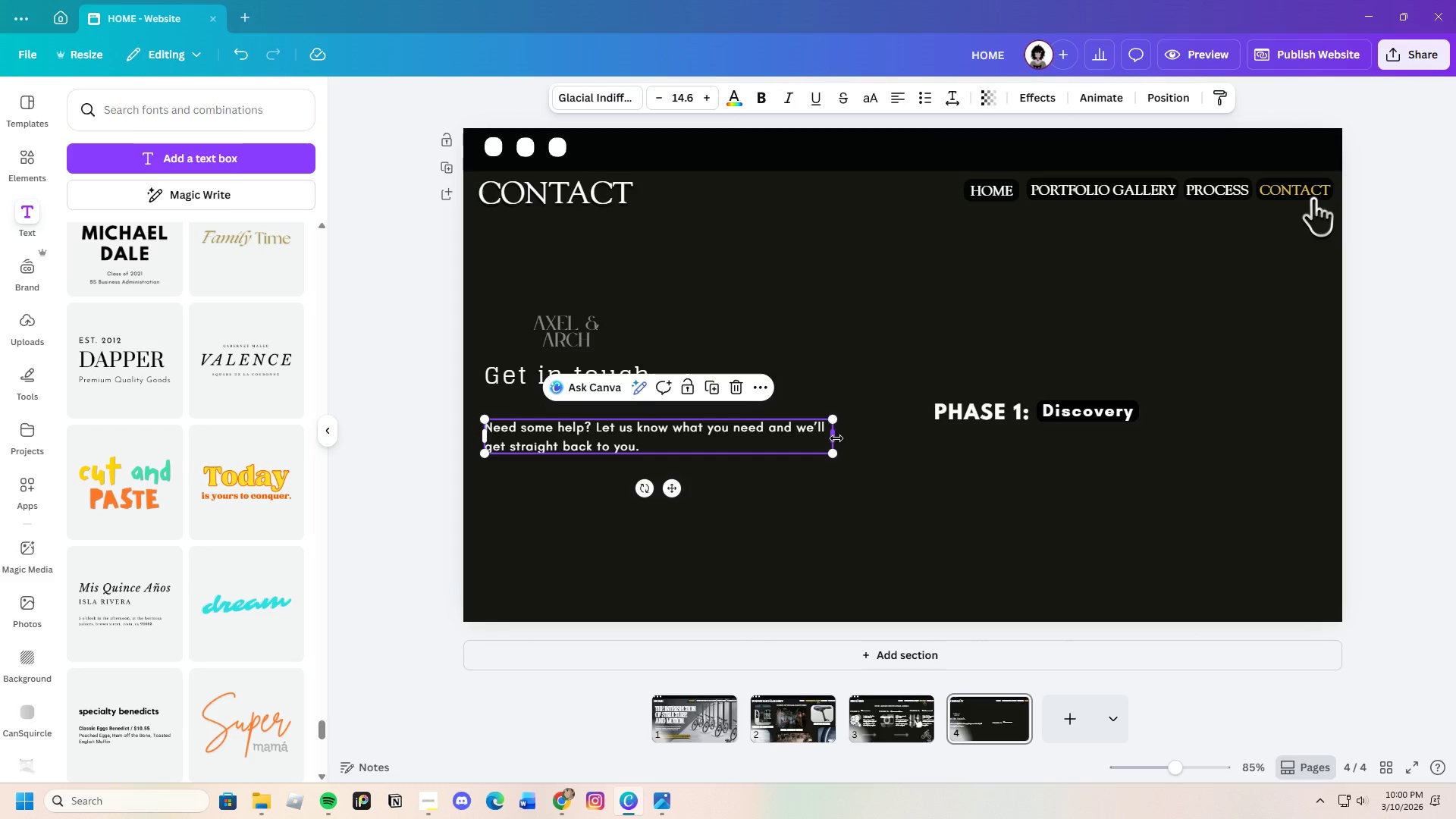 
left_click_drag(start_coordinate=[836, 438], to_coordinate=[833, 437])
 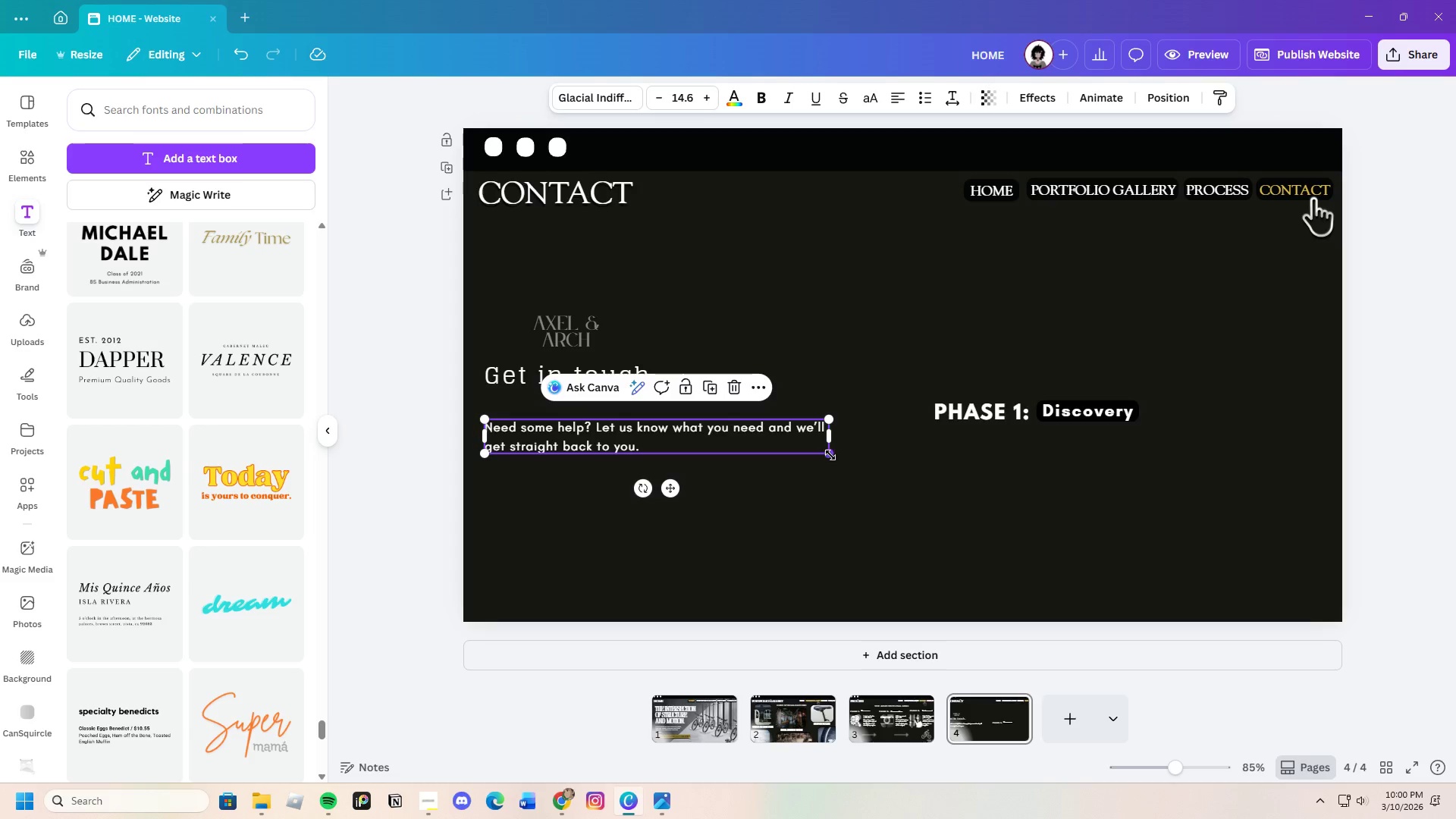 
left_click_drag(start_coordinate=[830, 454], to_coordinate=[858, 469])
 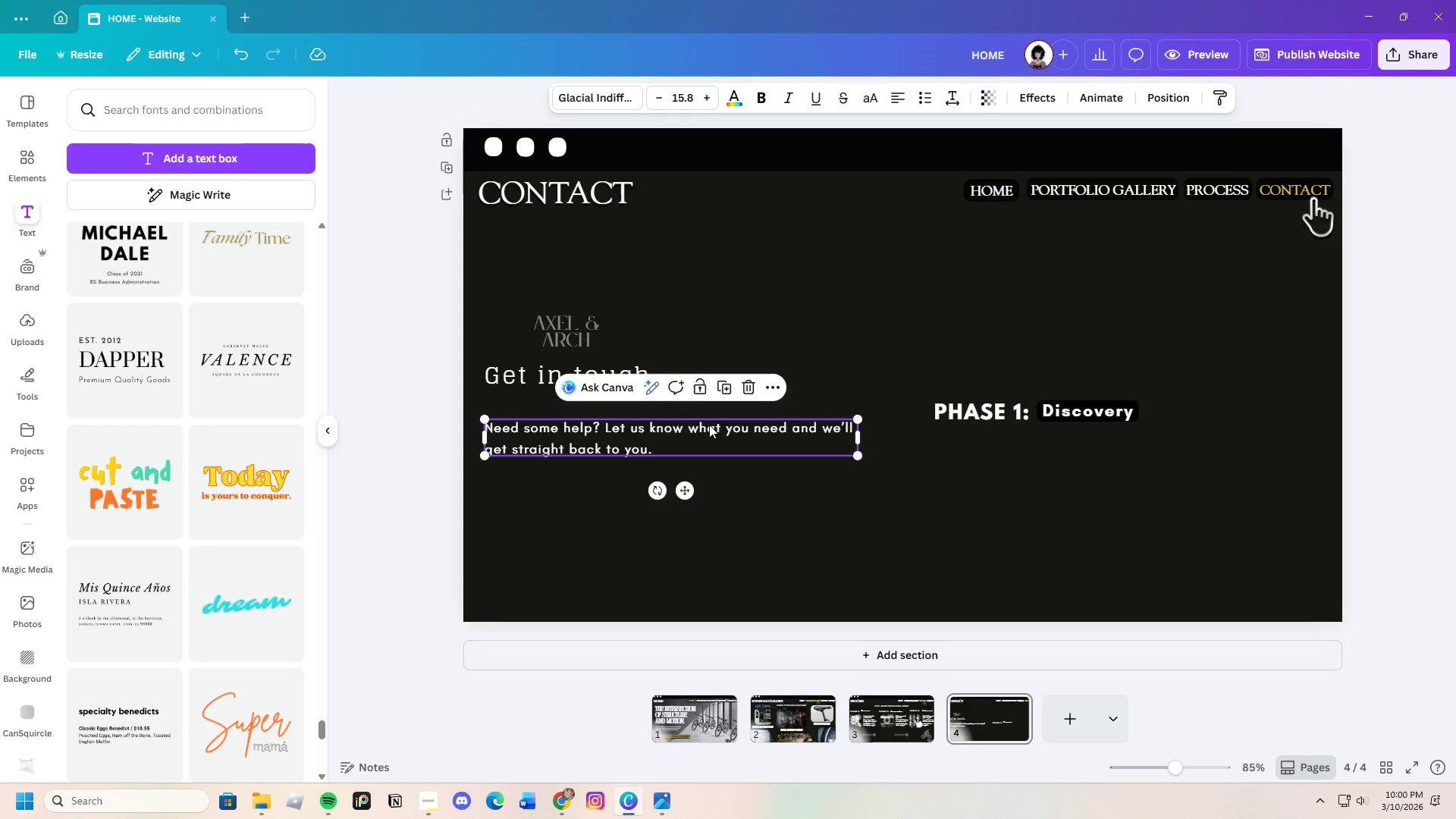 
left_click_drag(start_coordinate=[709, 425], to_coordinate=[710, 409])
 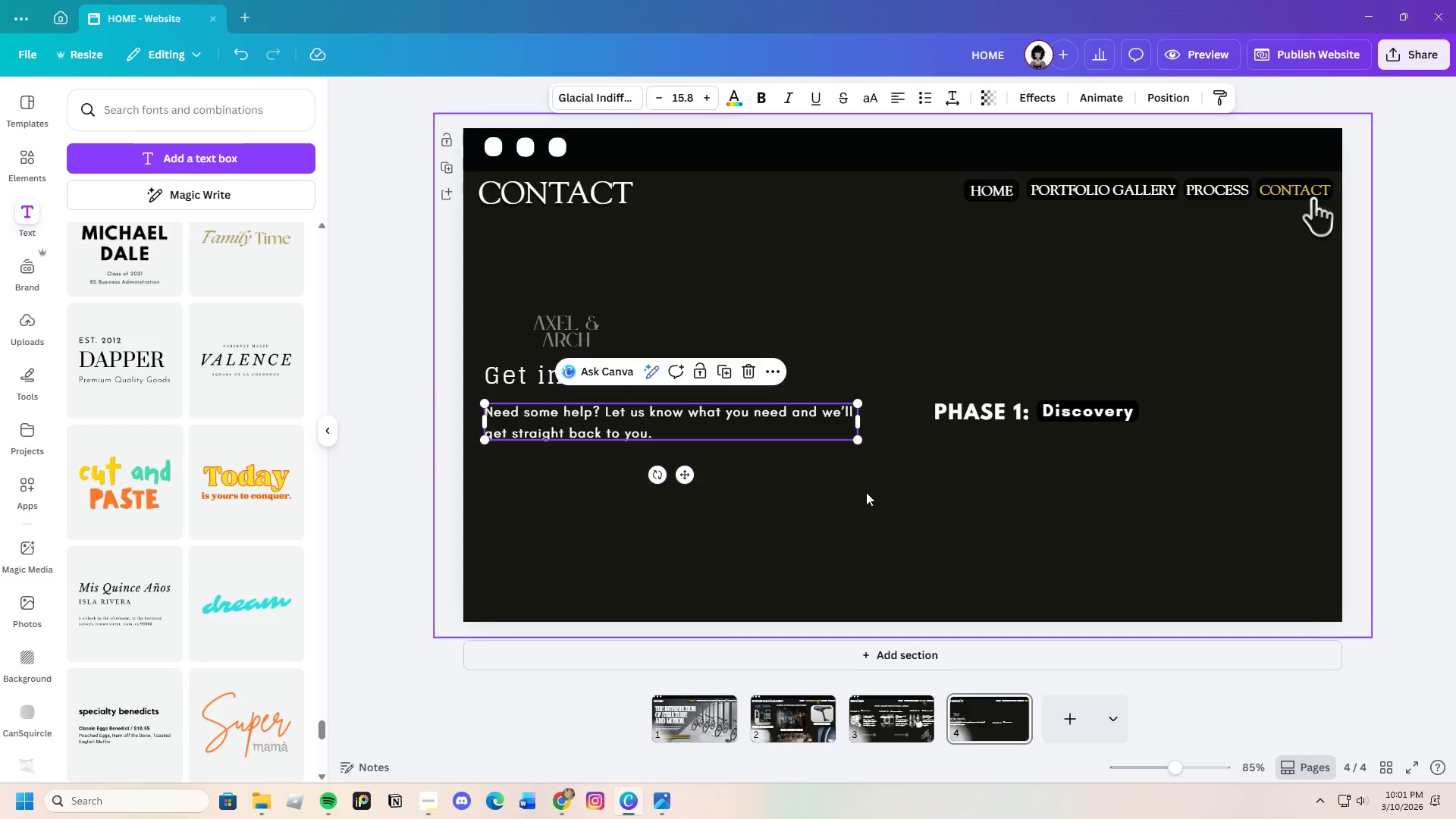 
left_click([866, 492])
 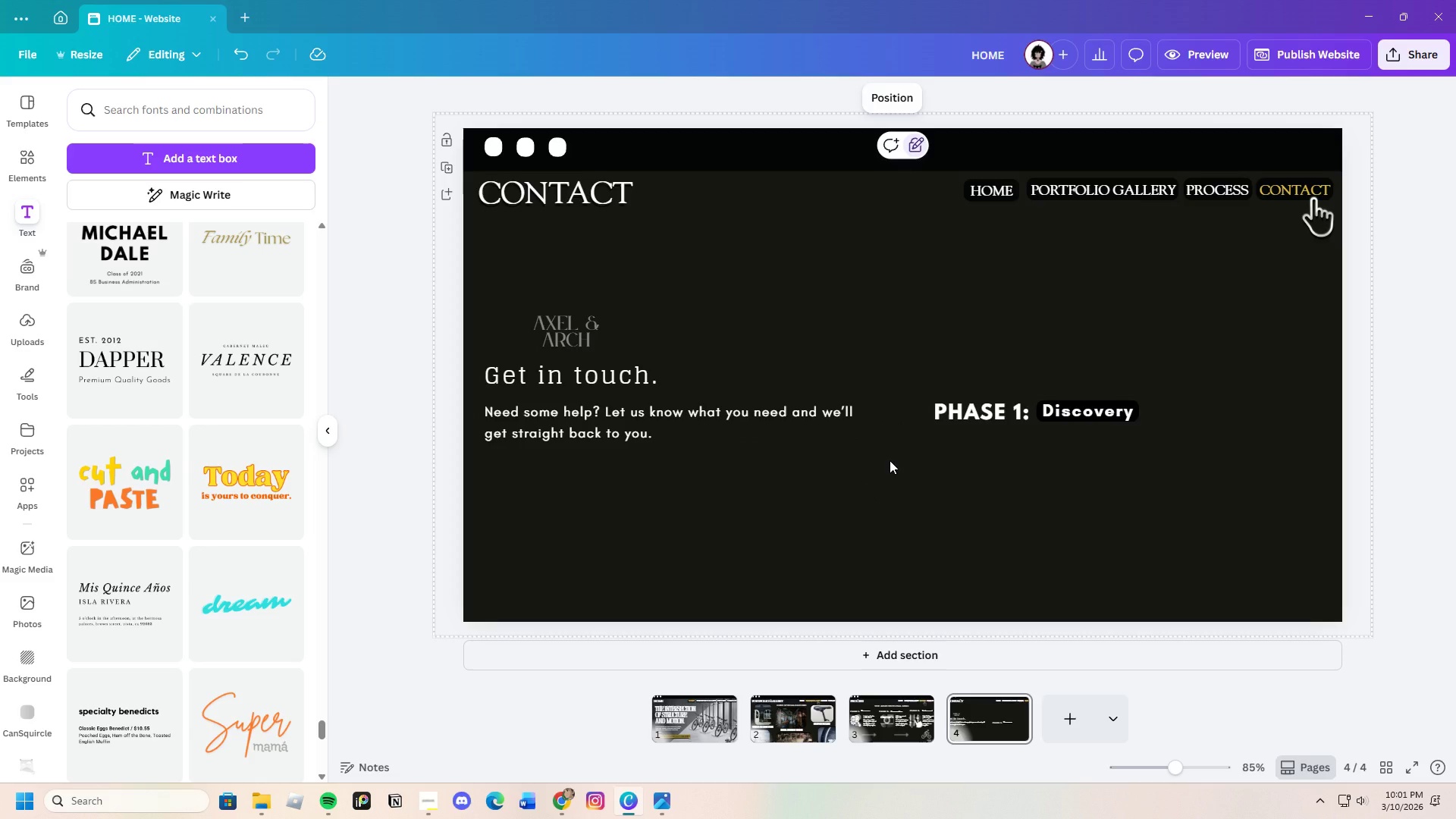 
left_click_drag(start_coordinate=[910, 372], to_coordinate=[1172, 457])
 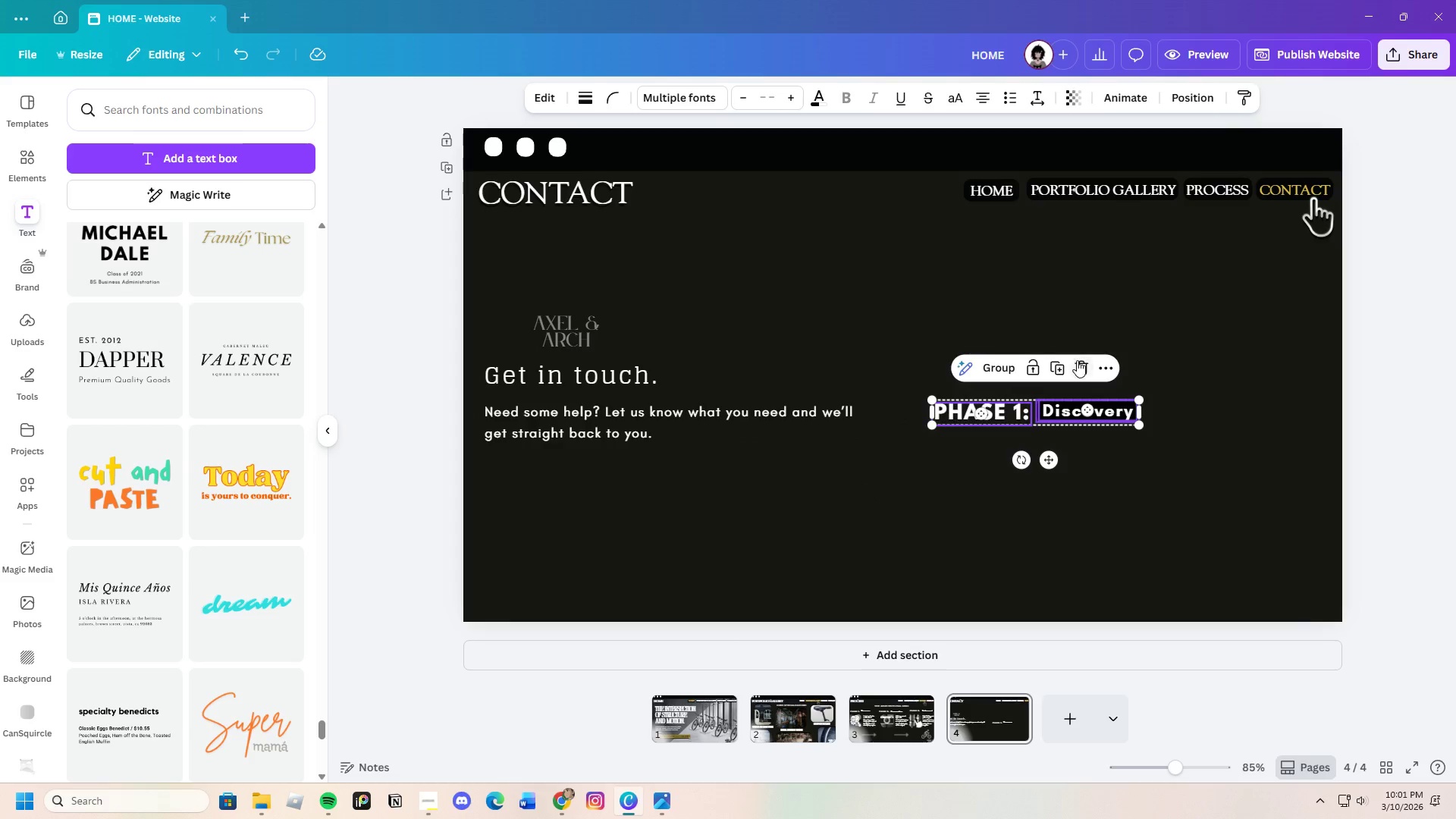 
left_click([1079, 360])
 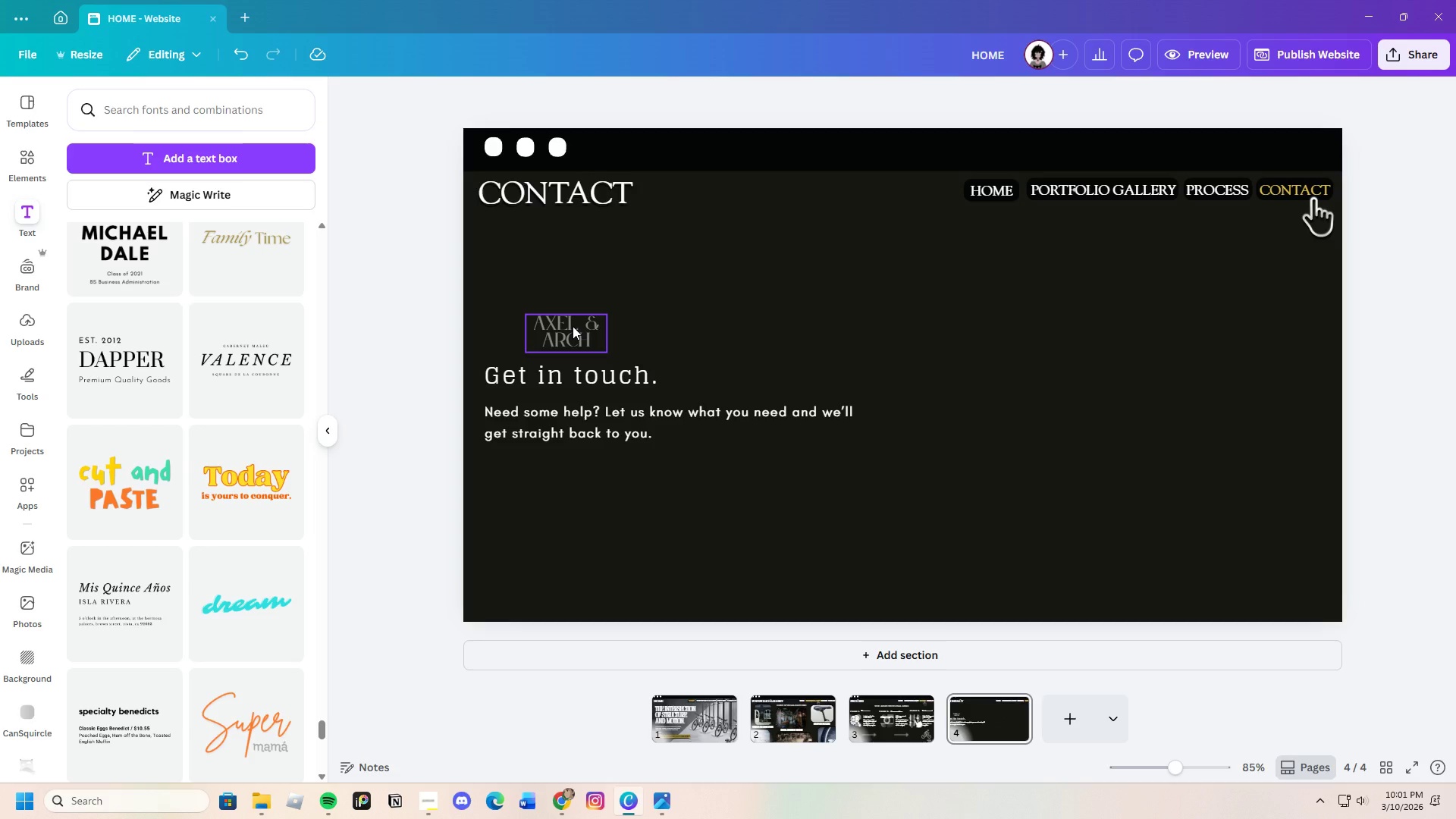 
left_click_drag(start_coordinate=[574, 326], to_coordinate=[530, 322])
 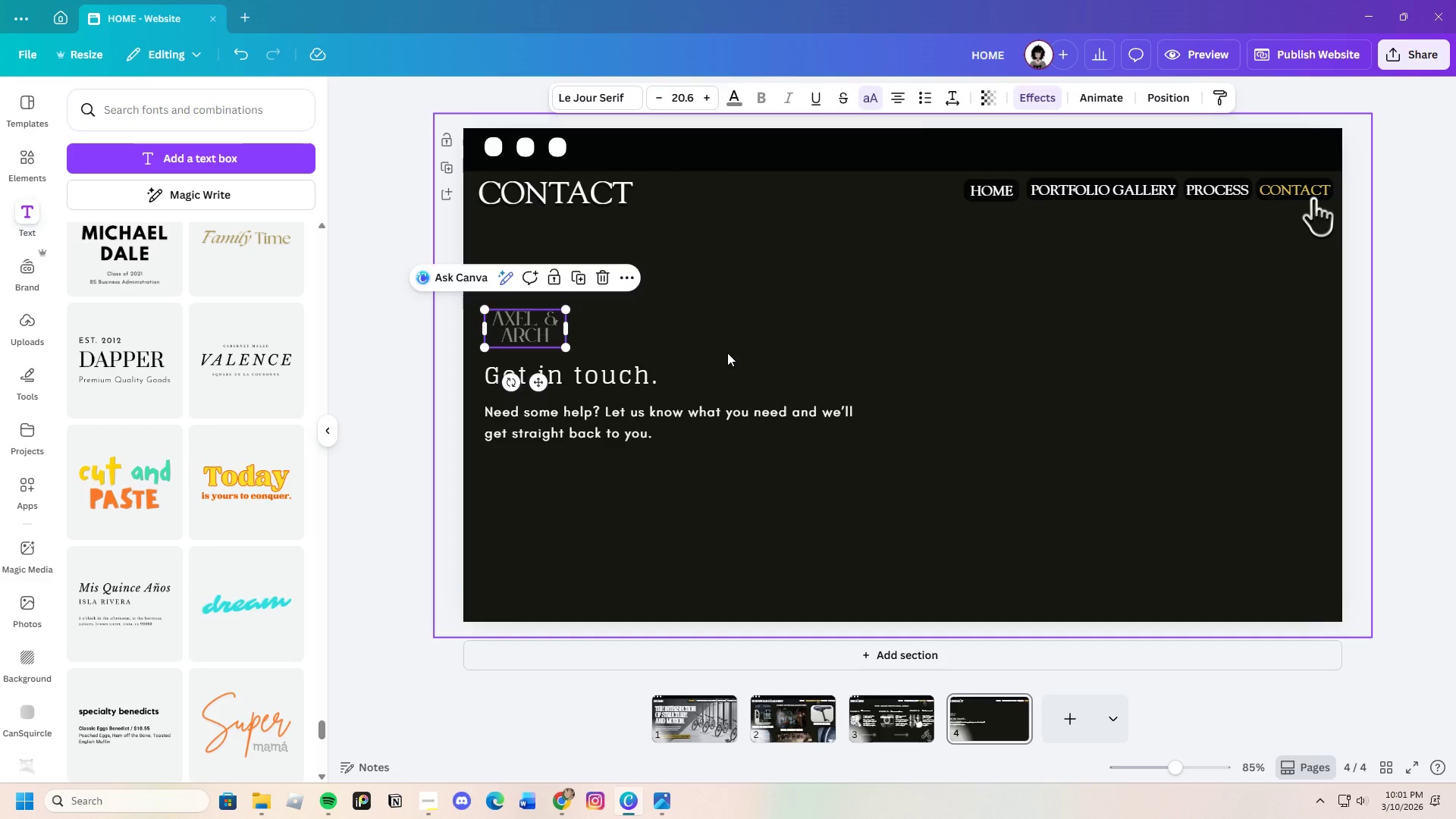 
left_click([727, 353])
 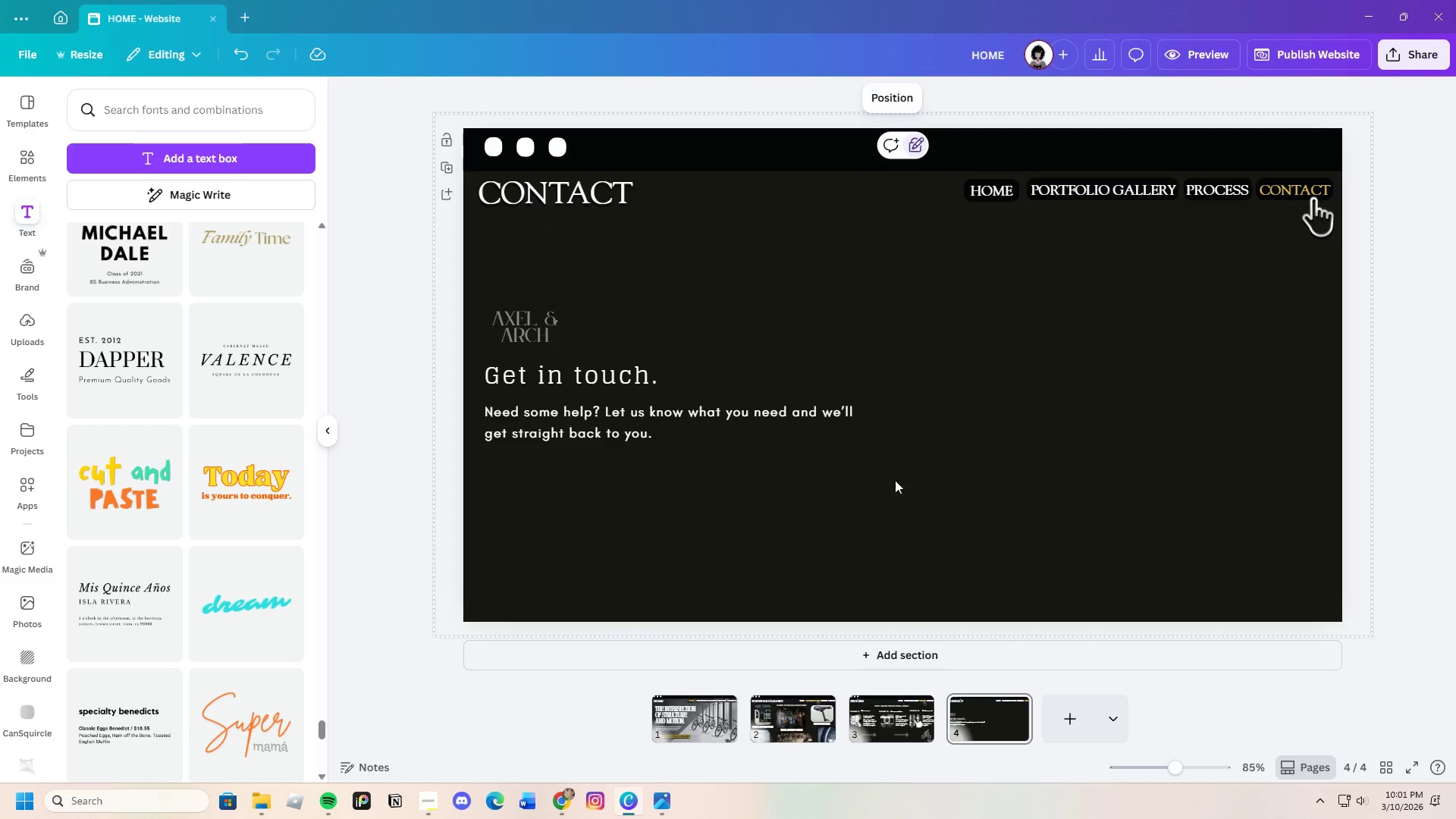 
left_click([521, 328])
 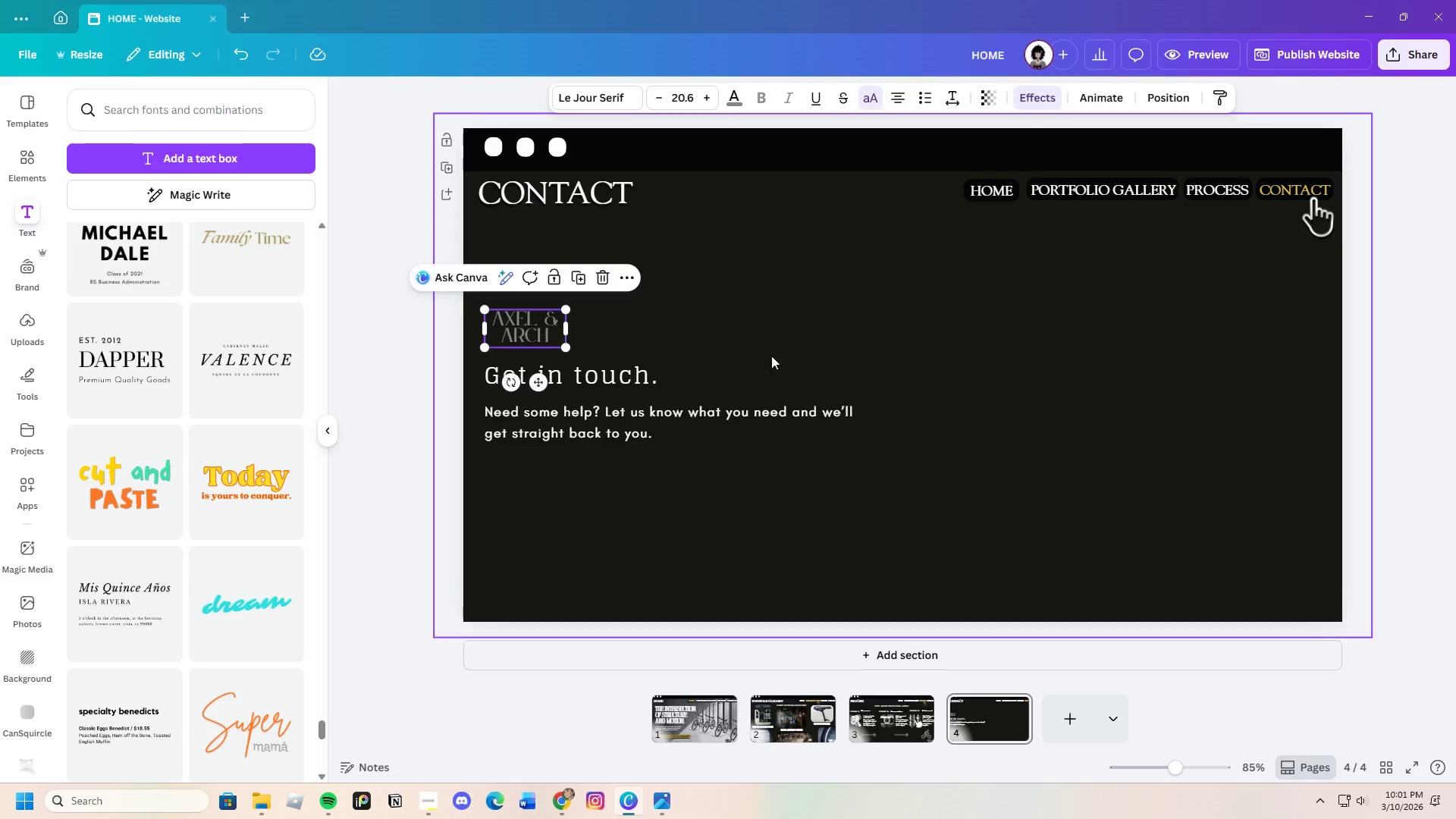 
left_click([805, 356])
 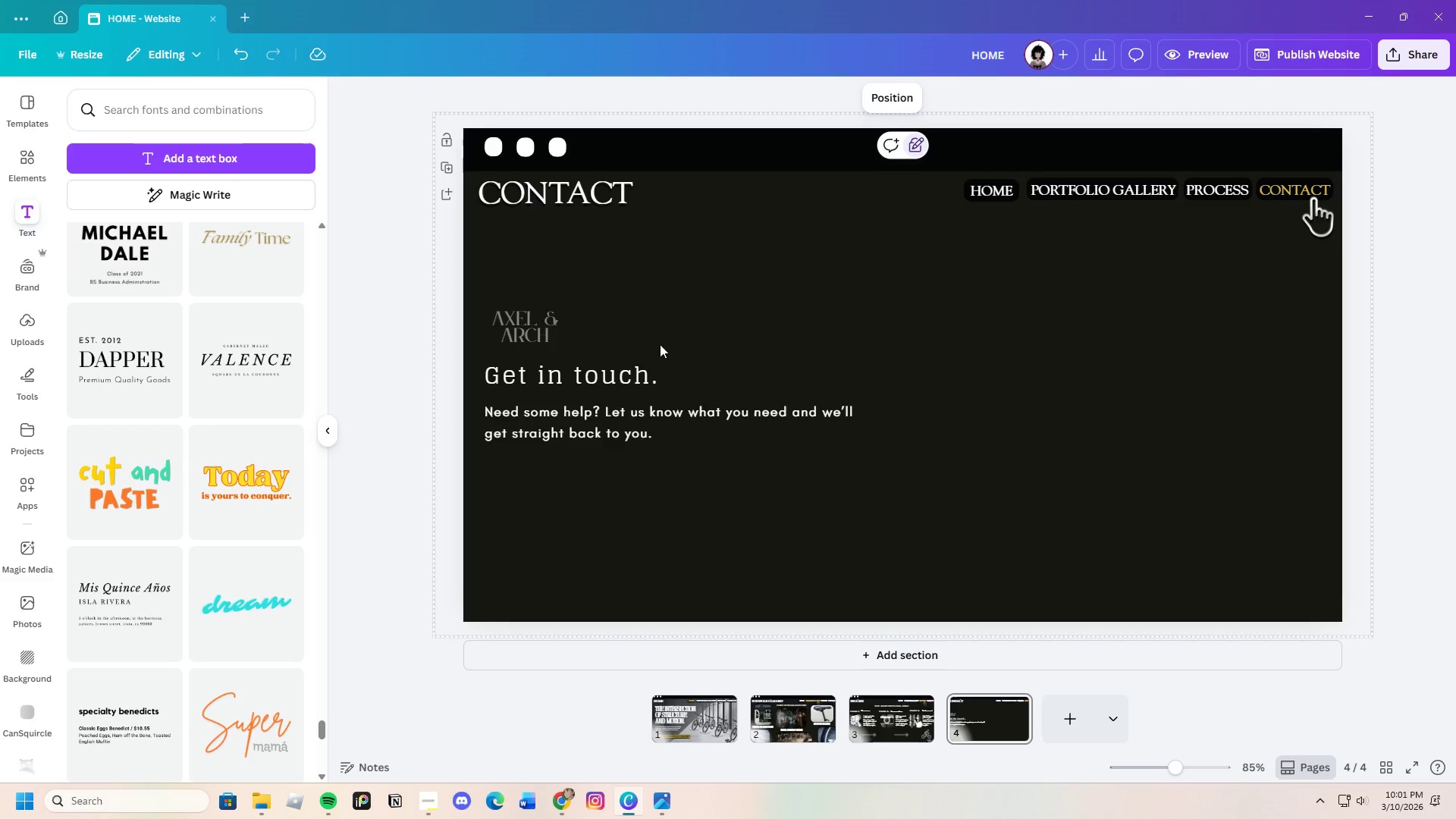 
double_click([540, 333])
 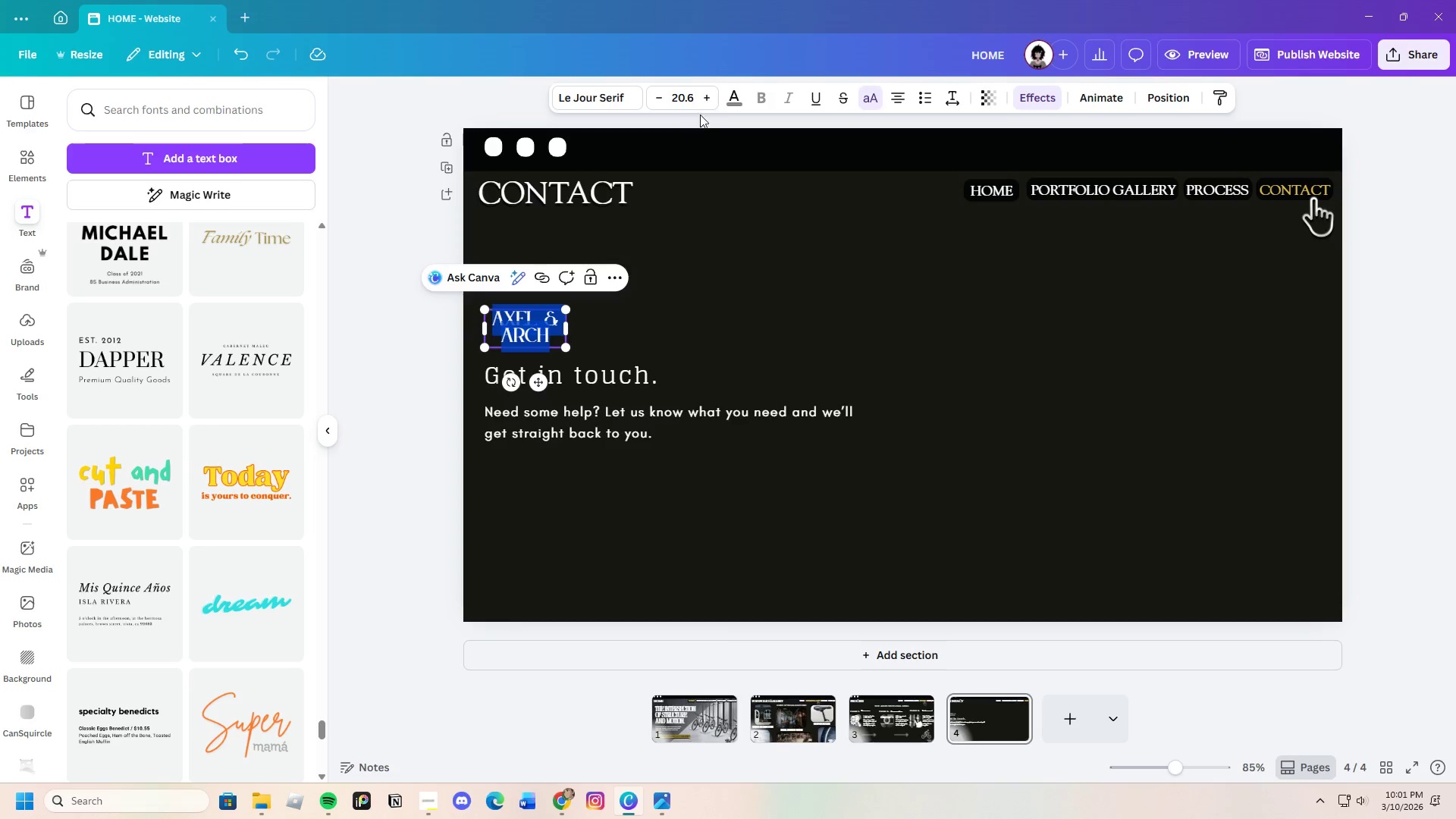 
left_click([743, 98])
 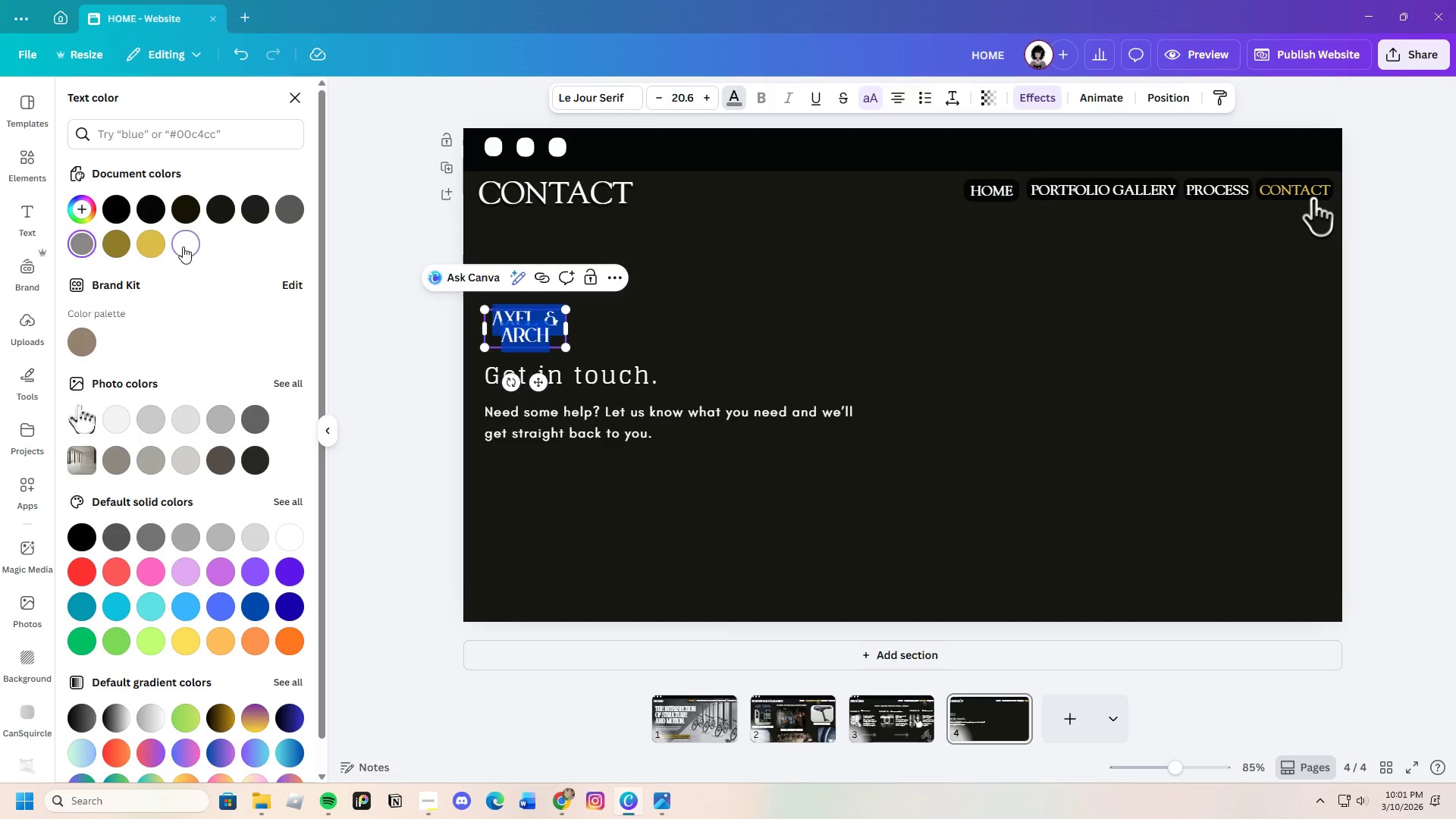 
double_click([731, 384])
 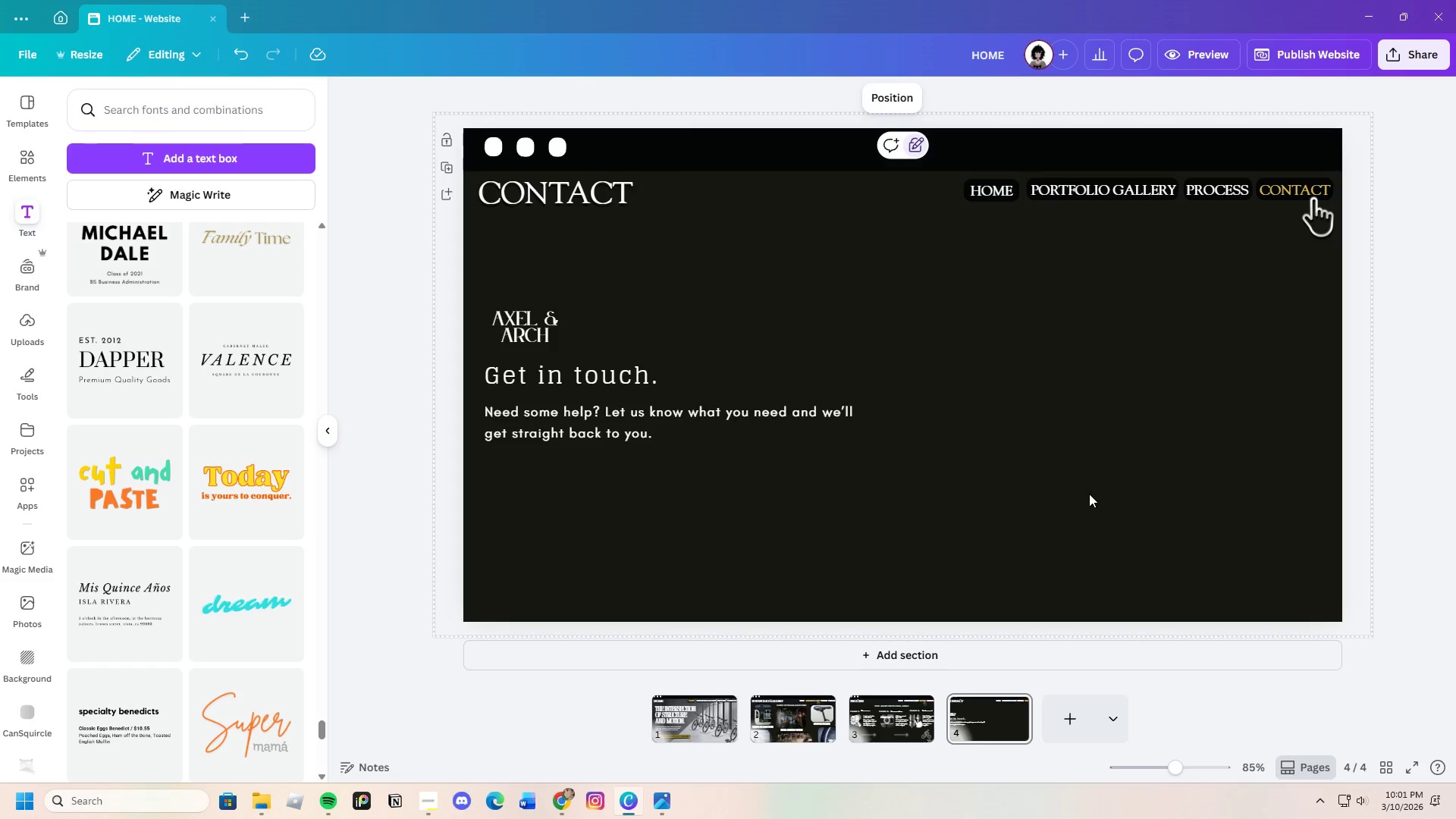 
left_click([1078, 494])
 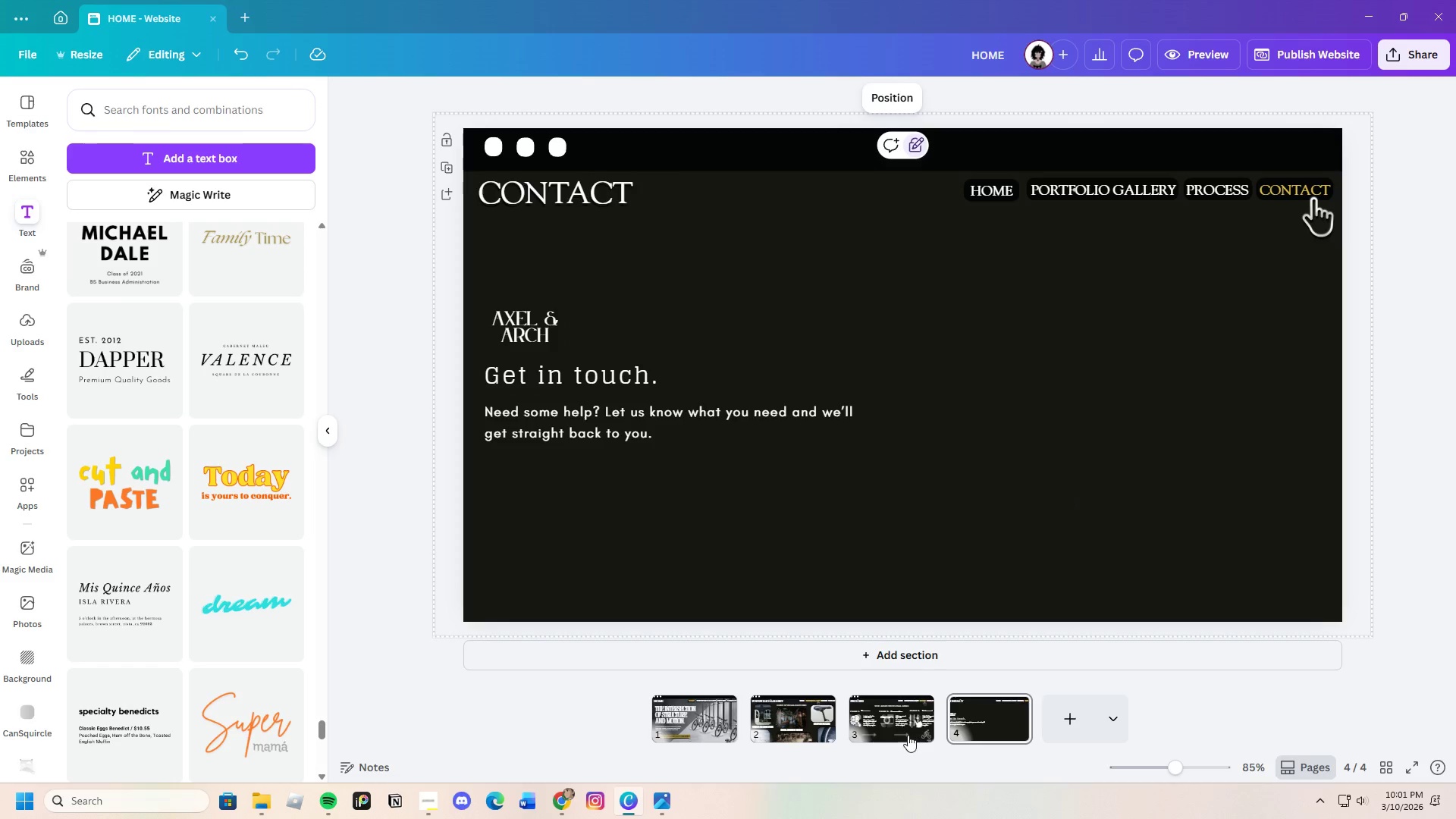 
left_click([902, 727])
 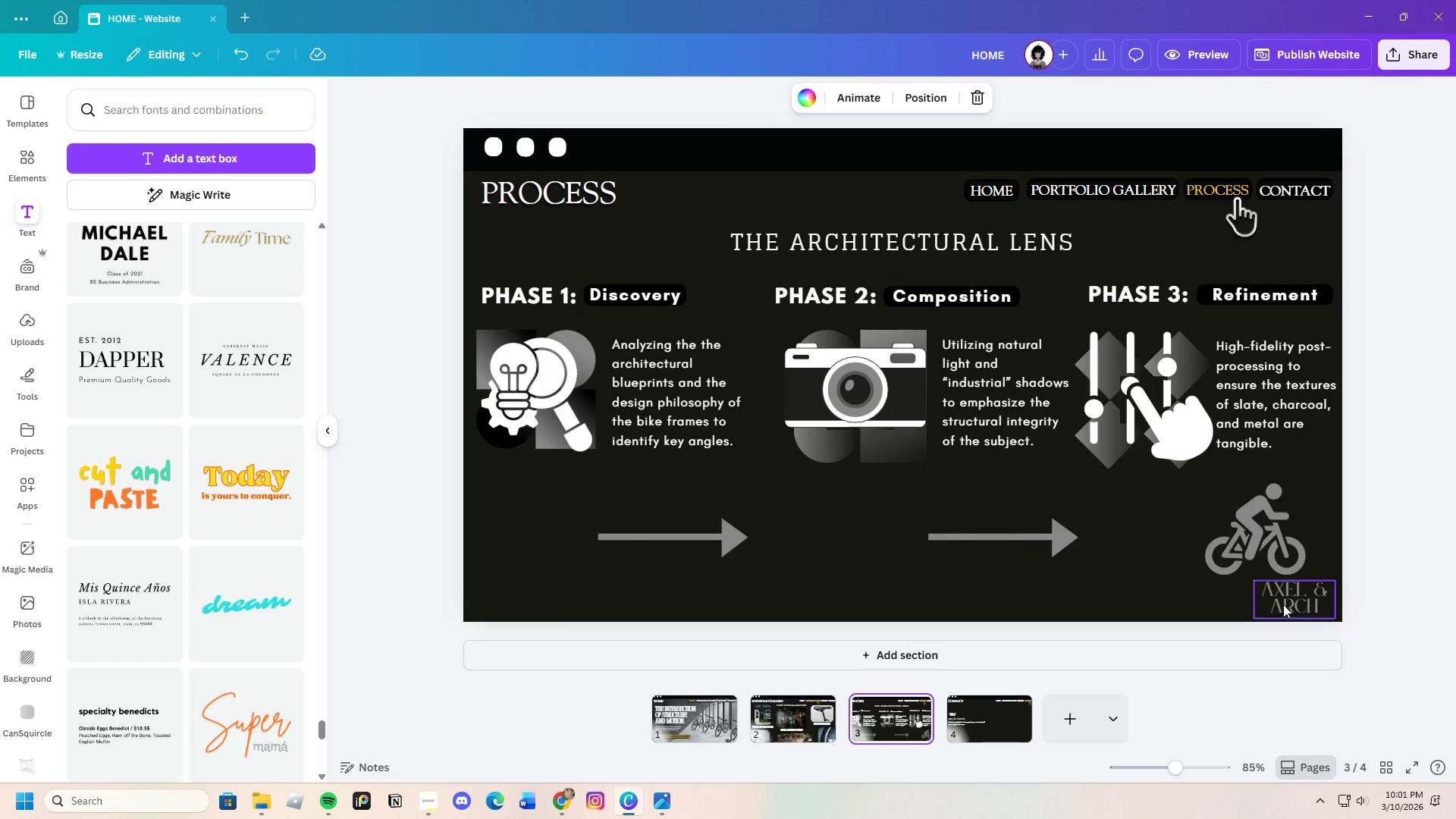 
double_click([1296, 599])
 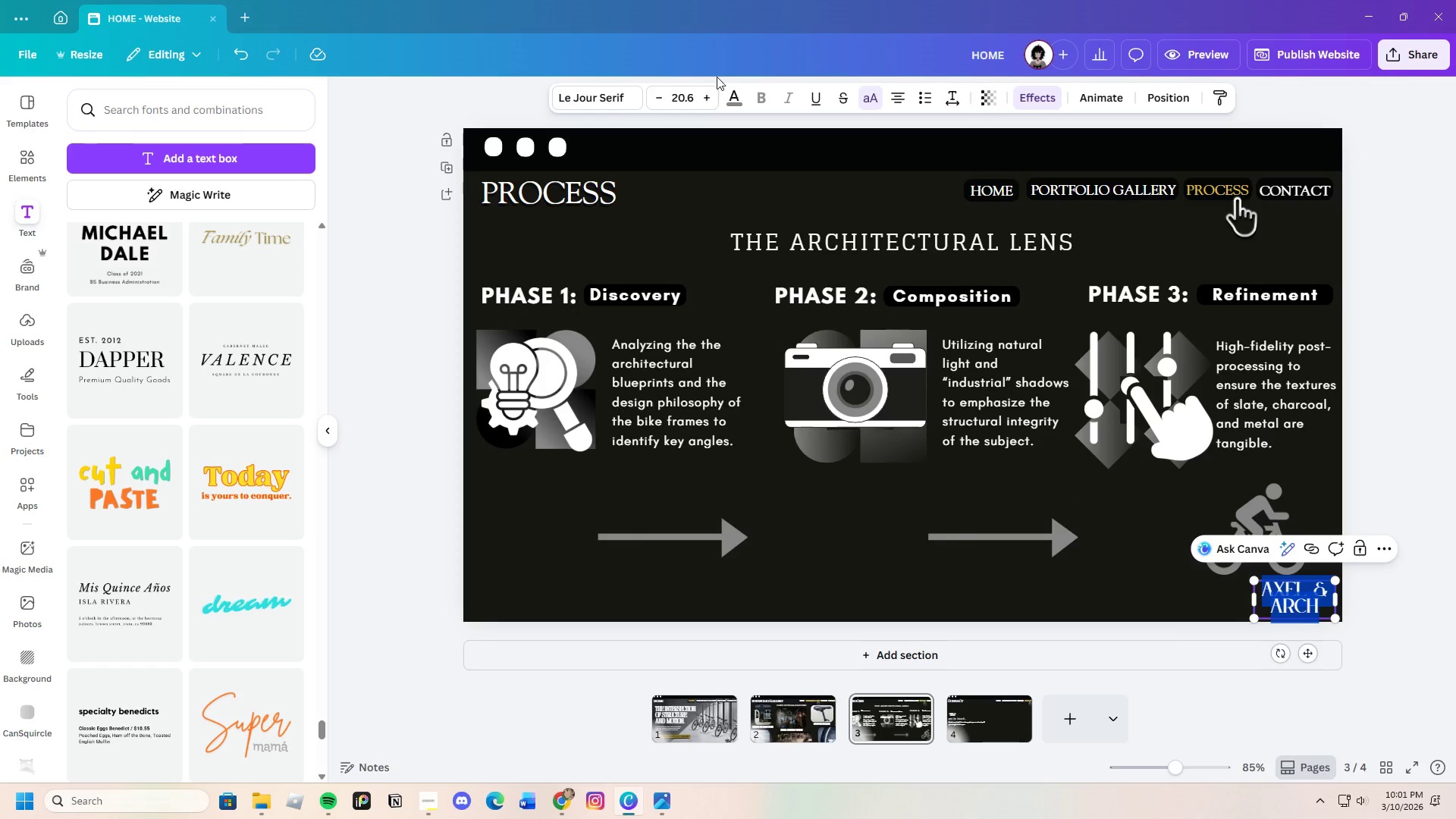 
left_click([731, 97])
 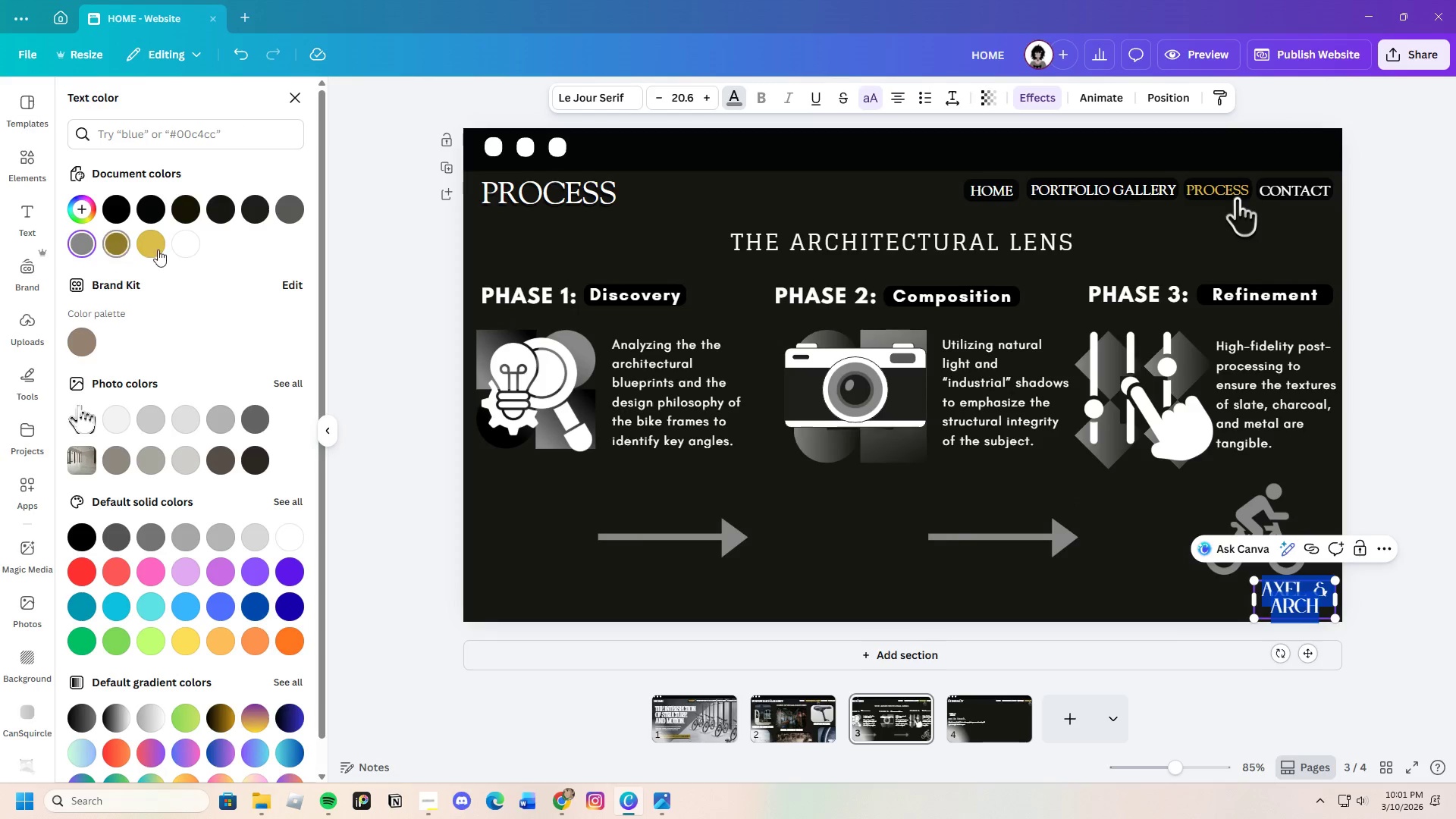 
left_click([177, 246])
 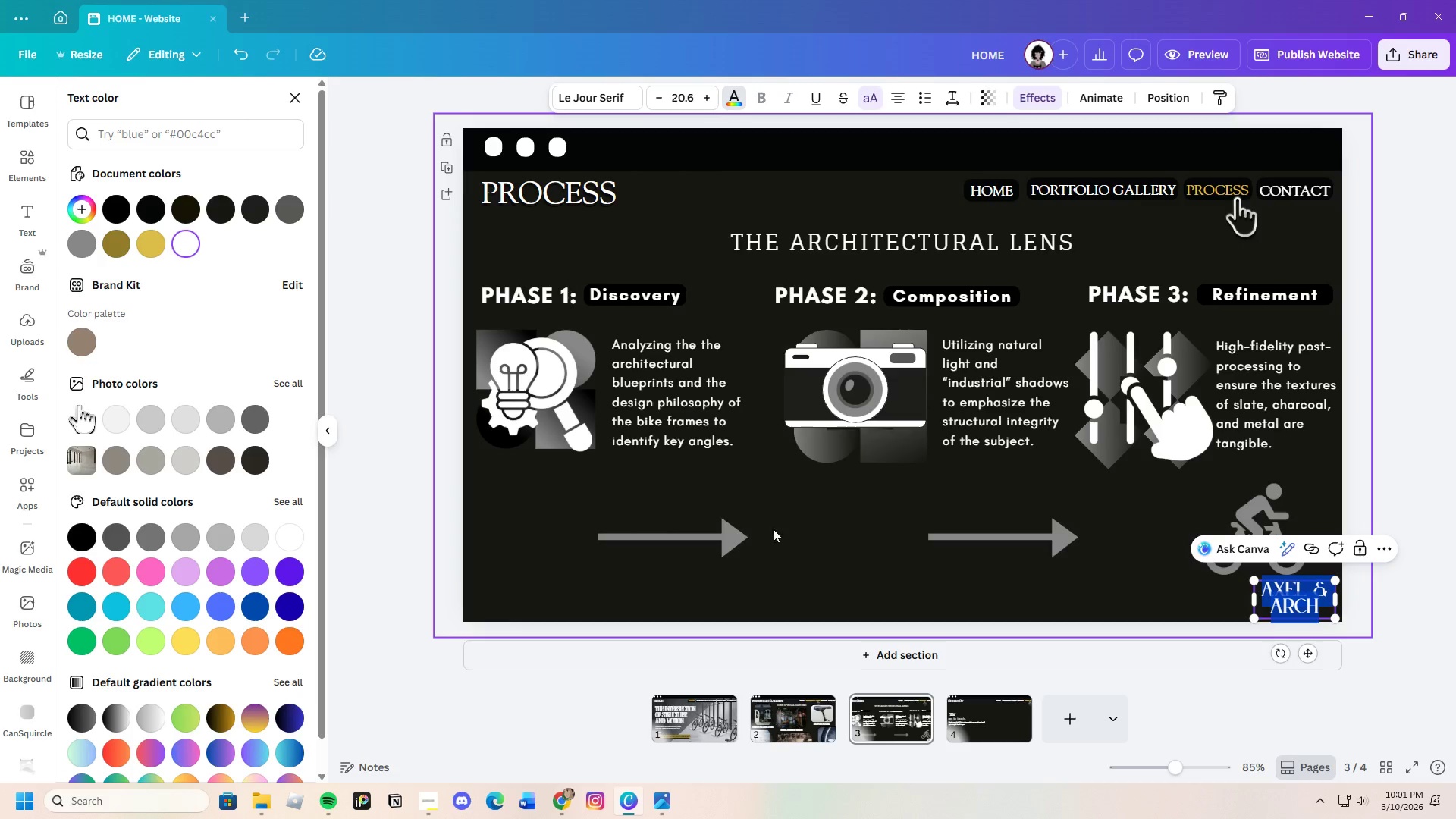 
left_click([852, 562])
 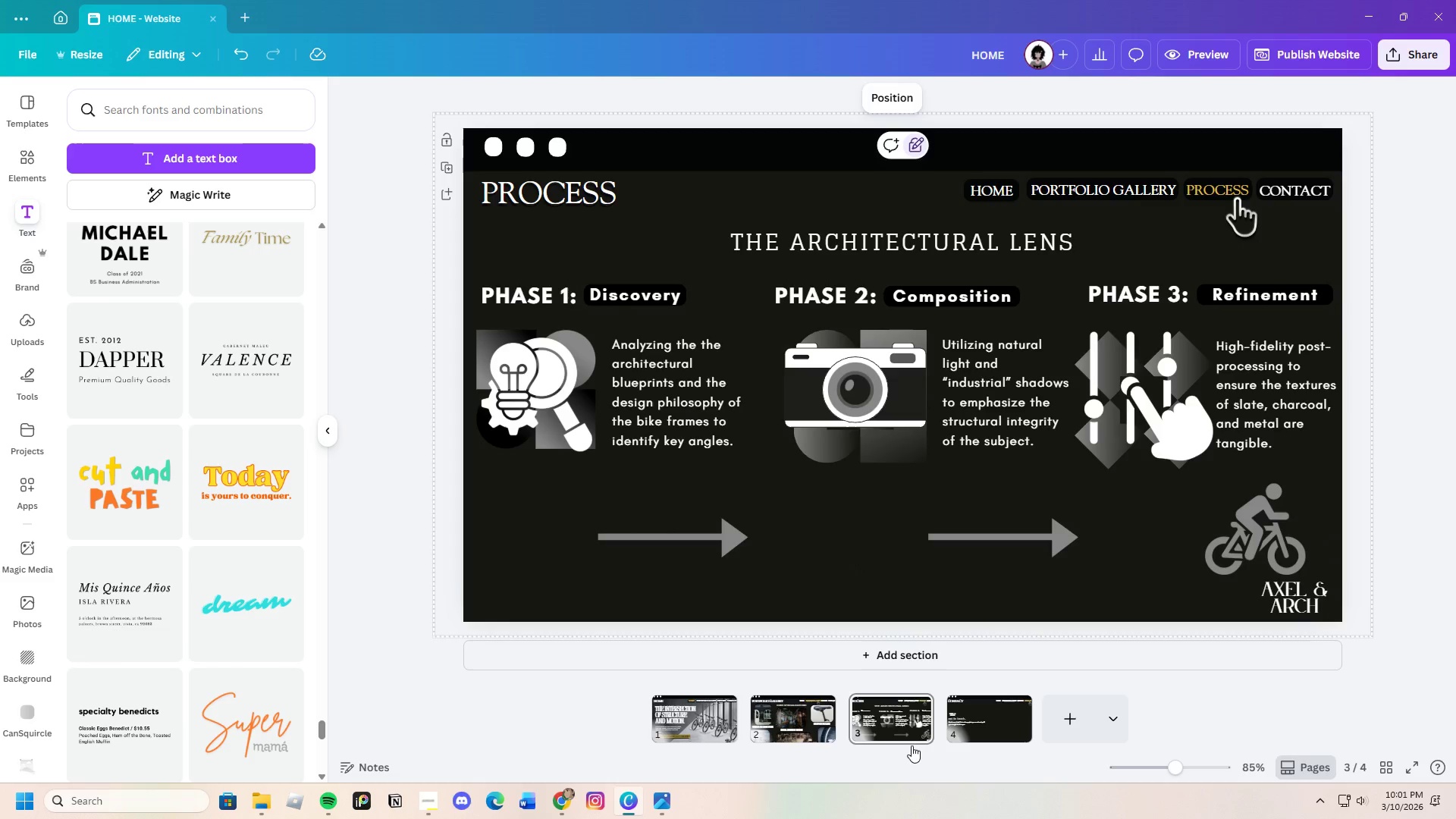 
left_click_drag(start_coordinate=[810, 725], to_coordinate=[806, 725])
 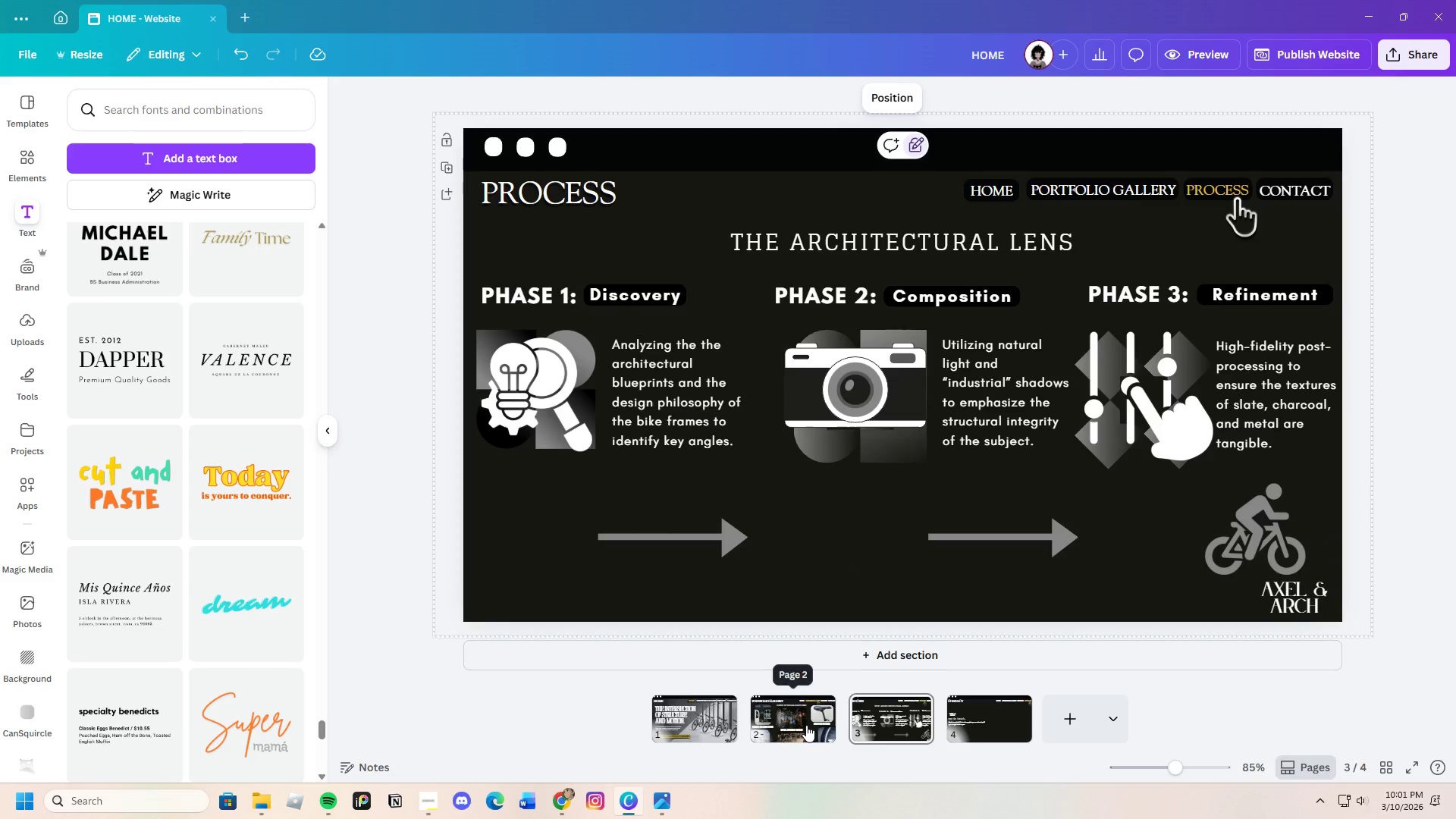 
left_click([802, 725])
 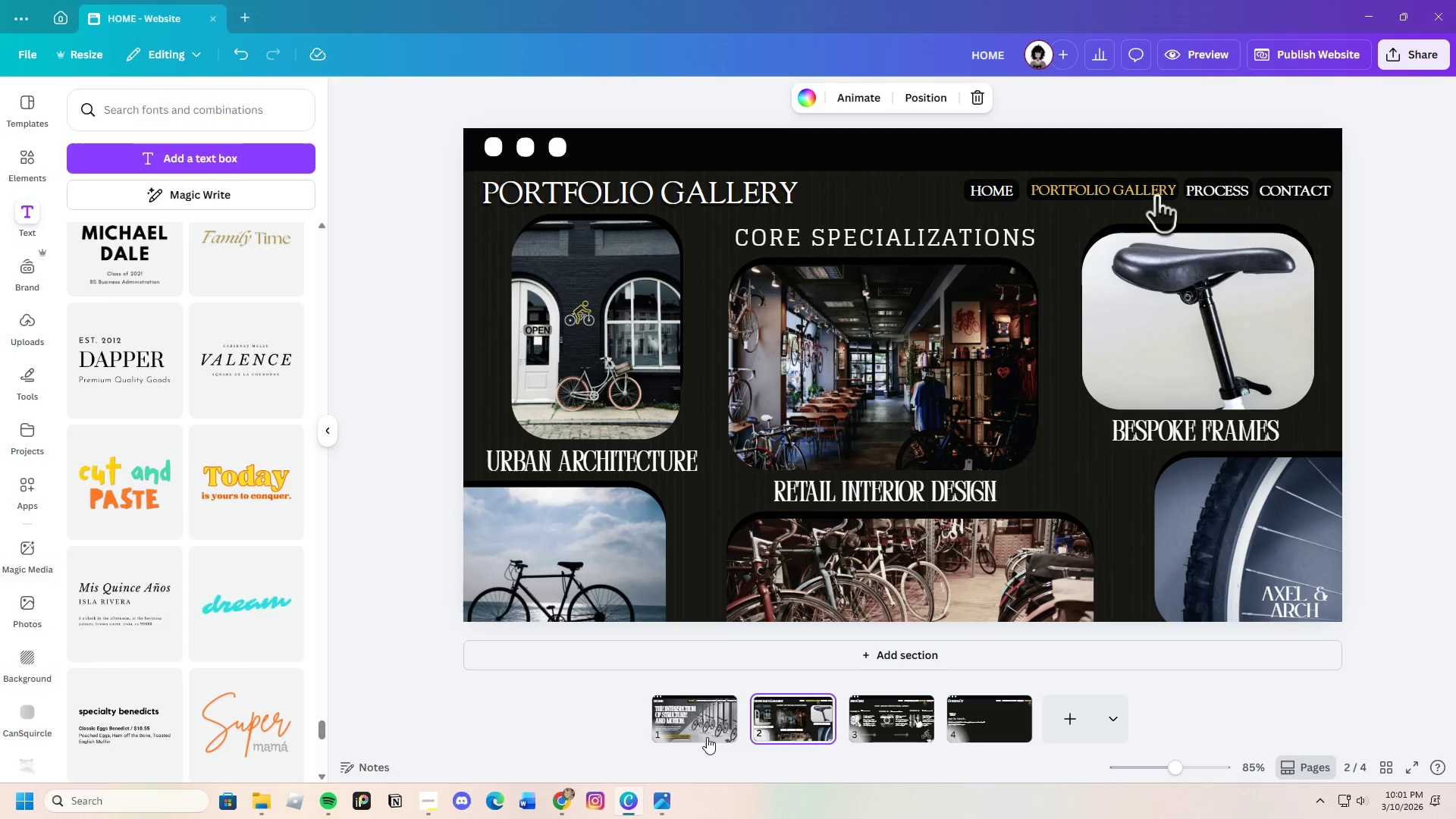 
left_click([704, 737])
 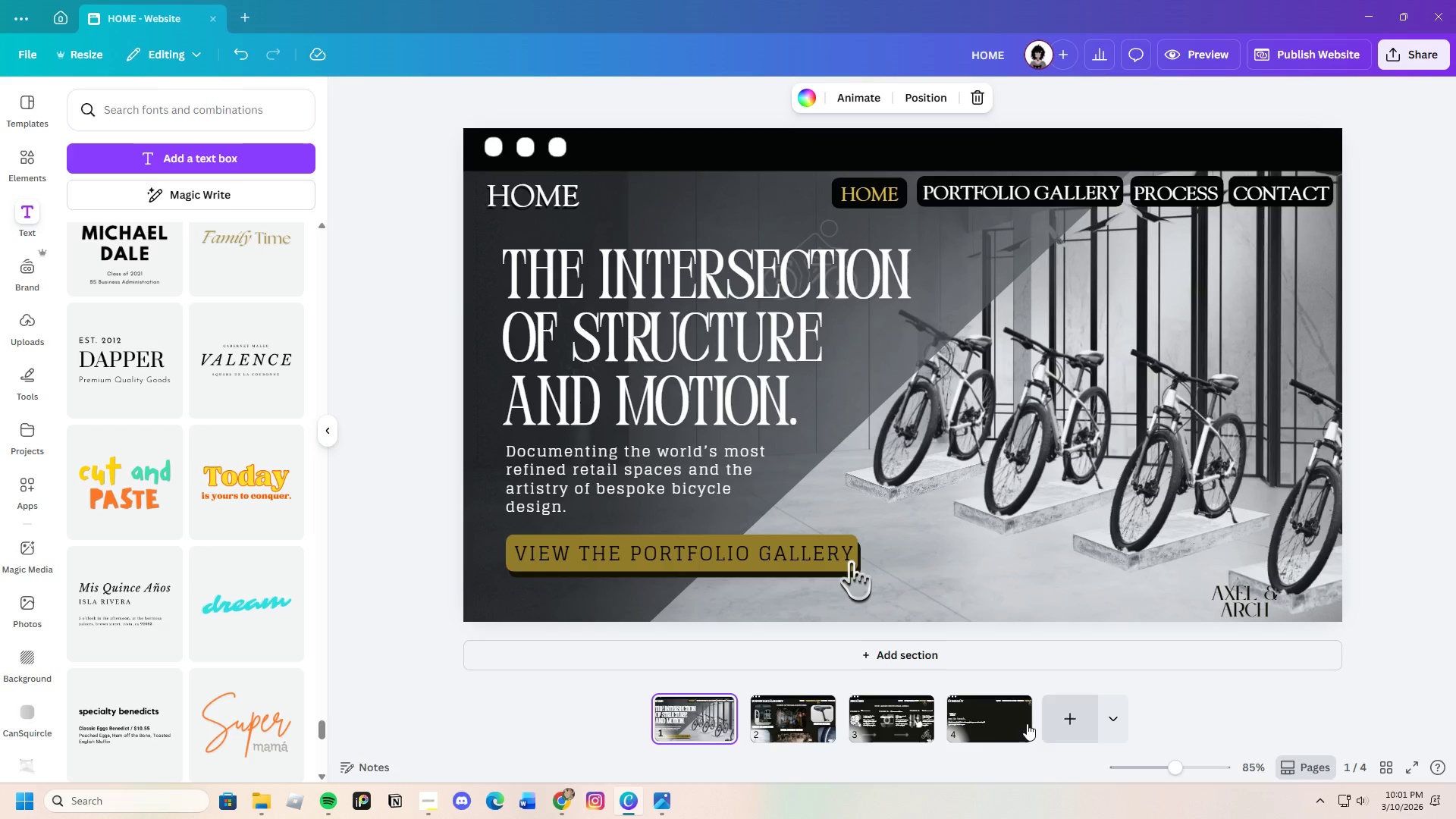 
left_click([811, 737])
 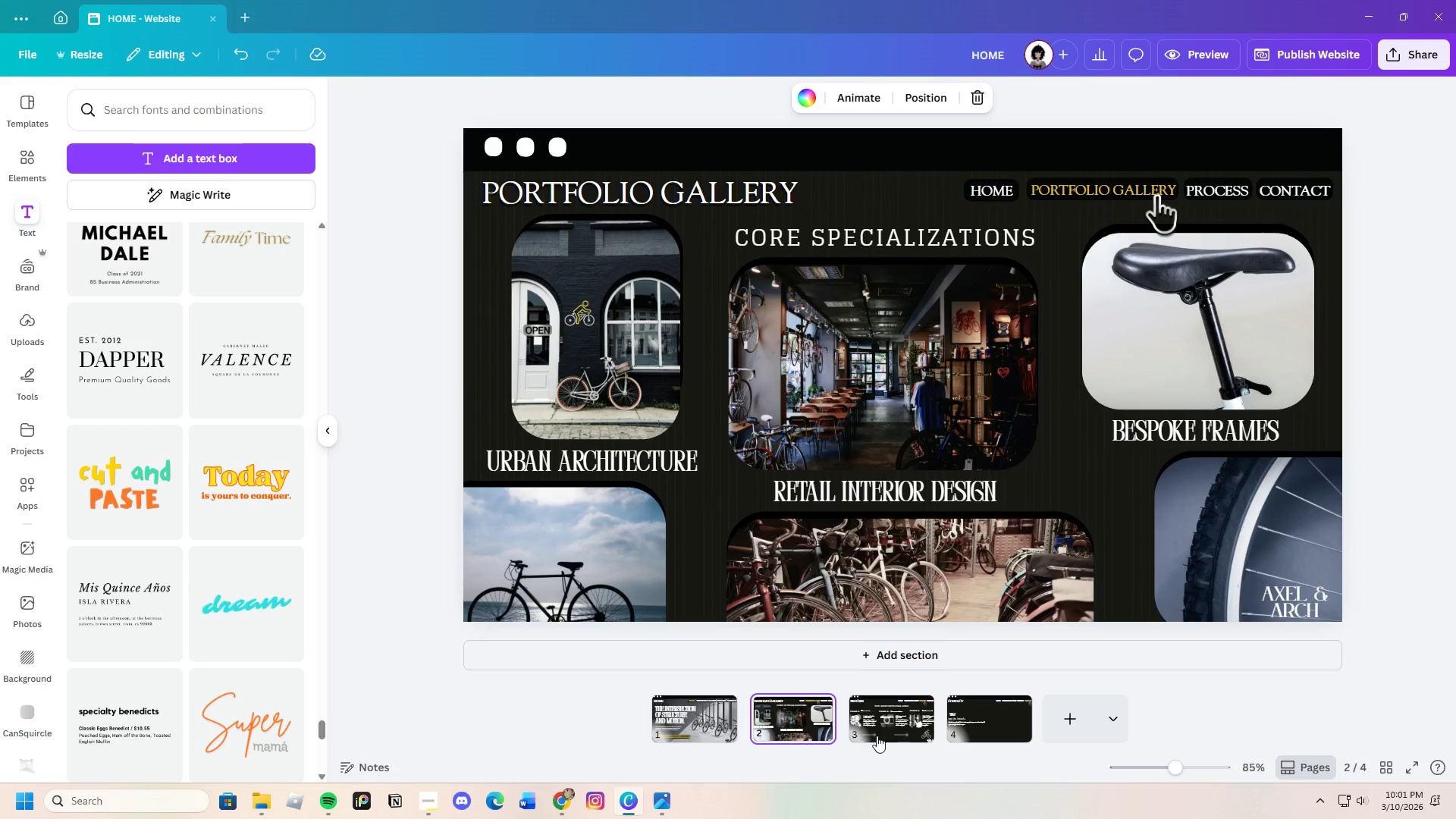 
left_click([883, 731])
 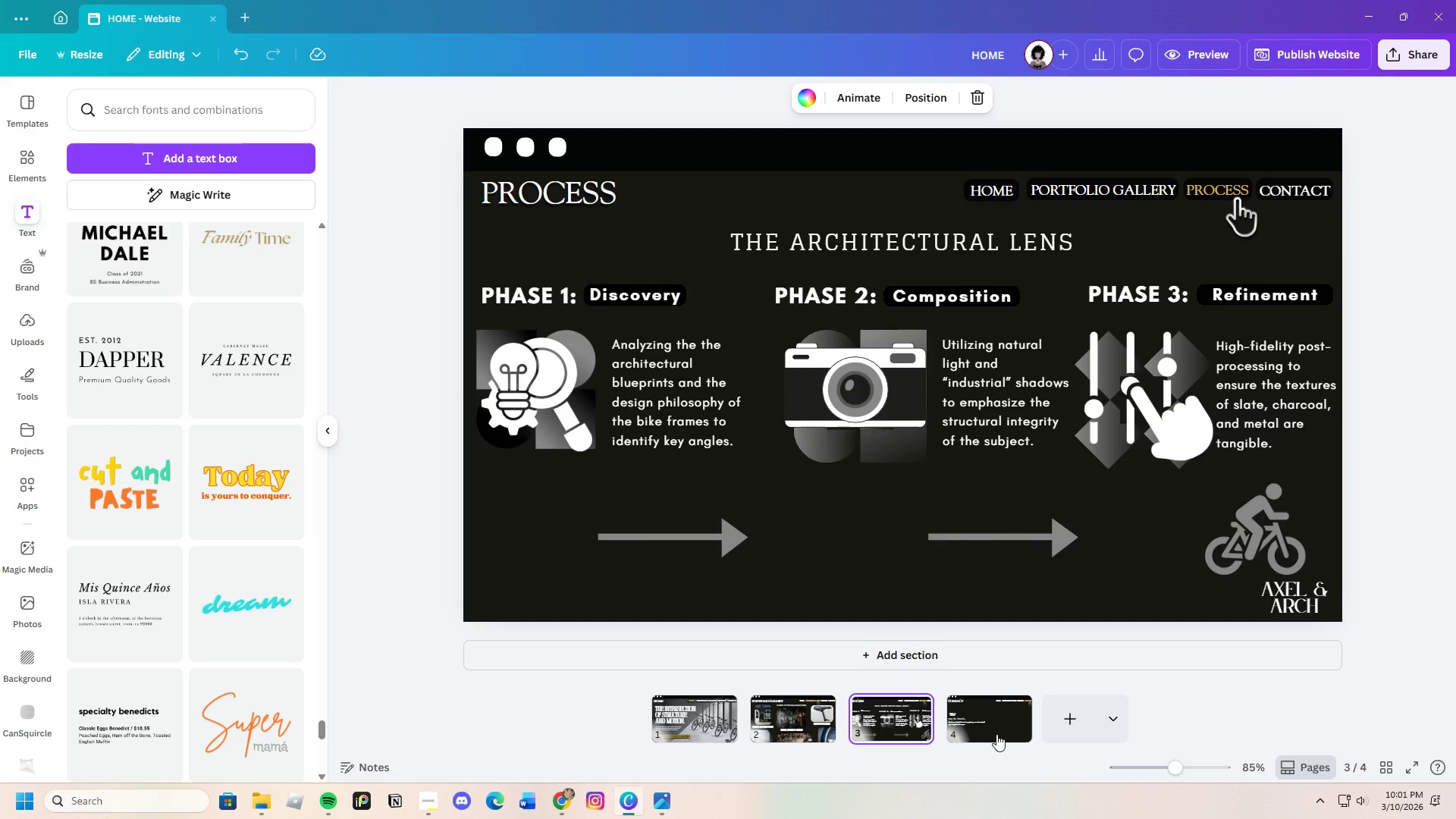 
left_click([1005, 726])
 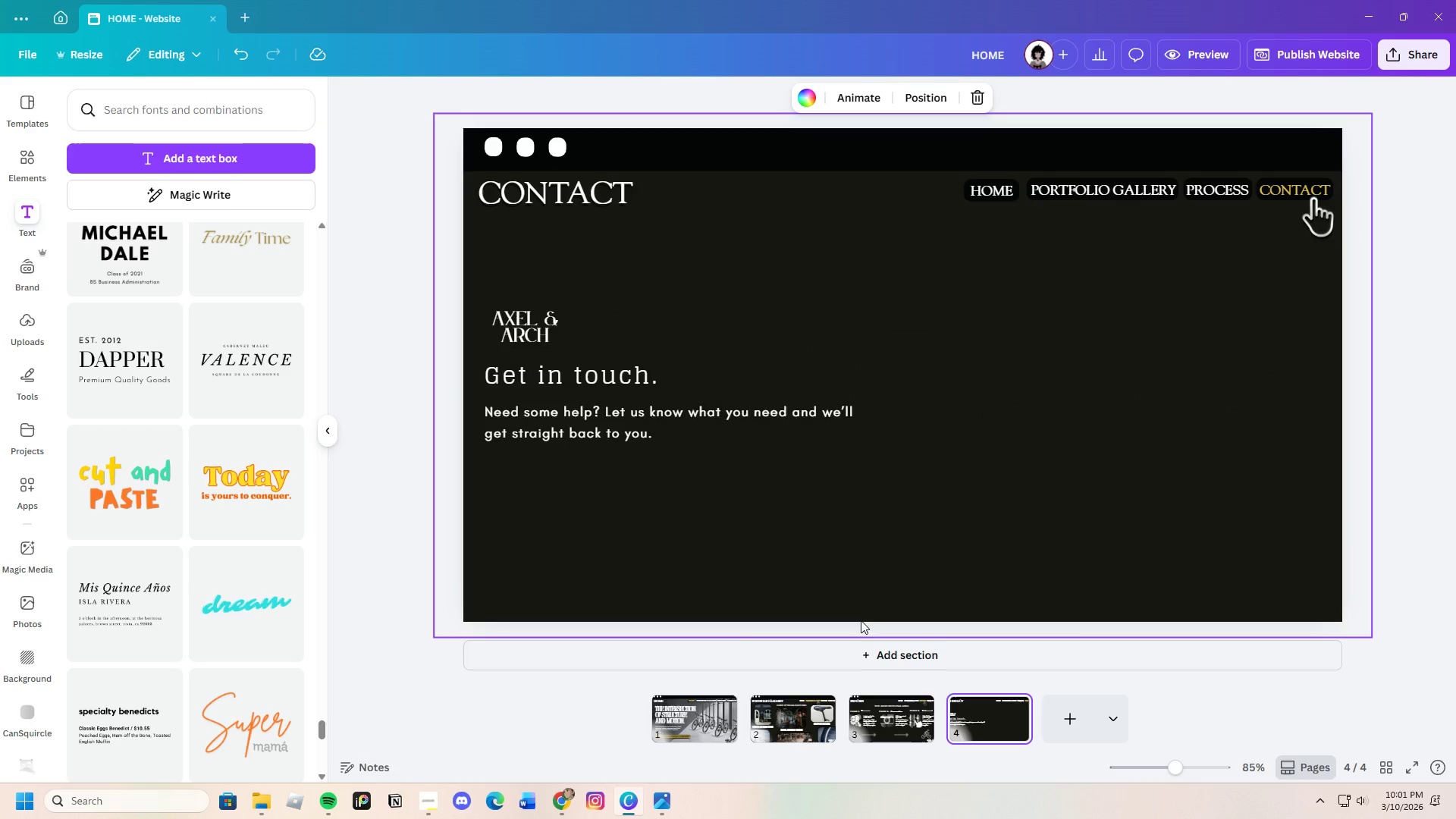 
left_click([855, 566])
 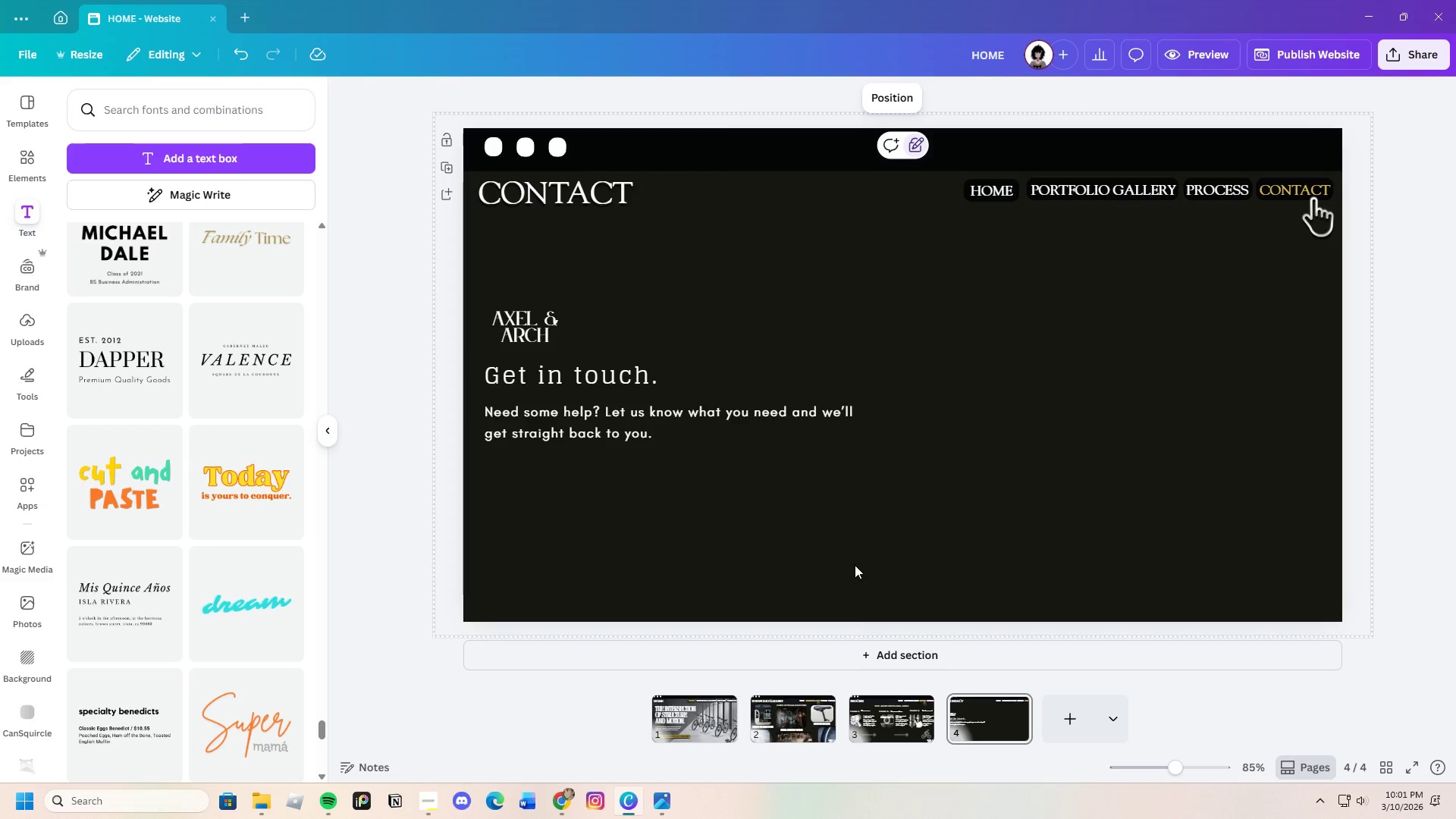 
left_click([903, 731])
 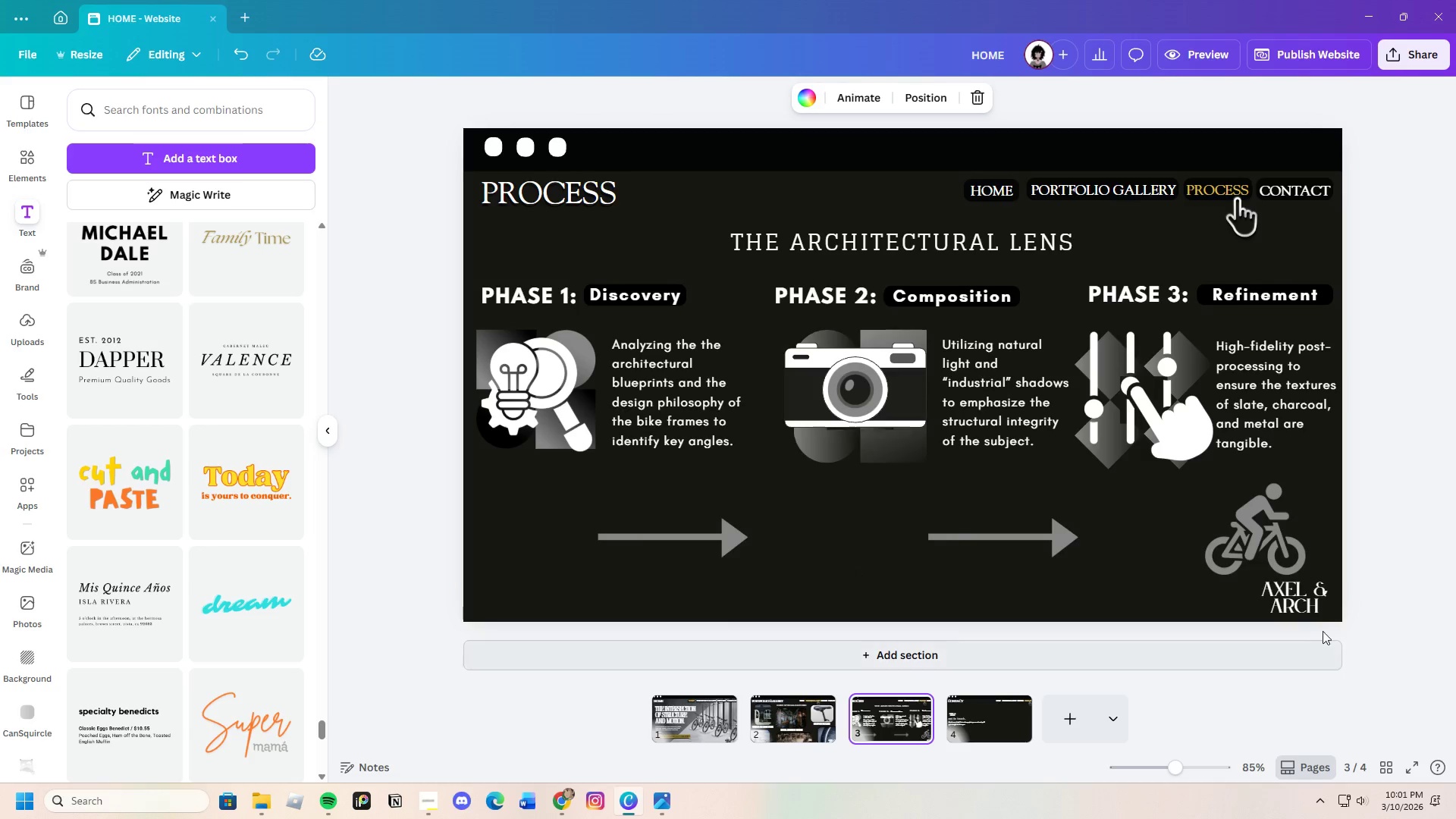 
left_click([1316, 605])
 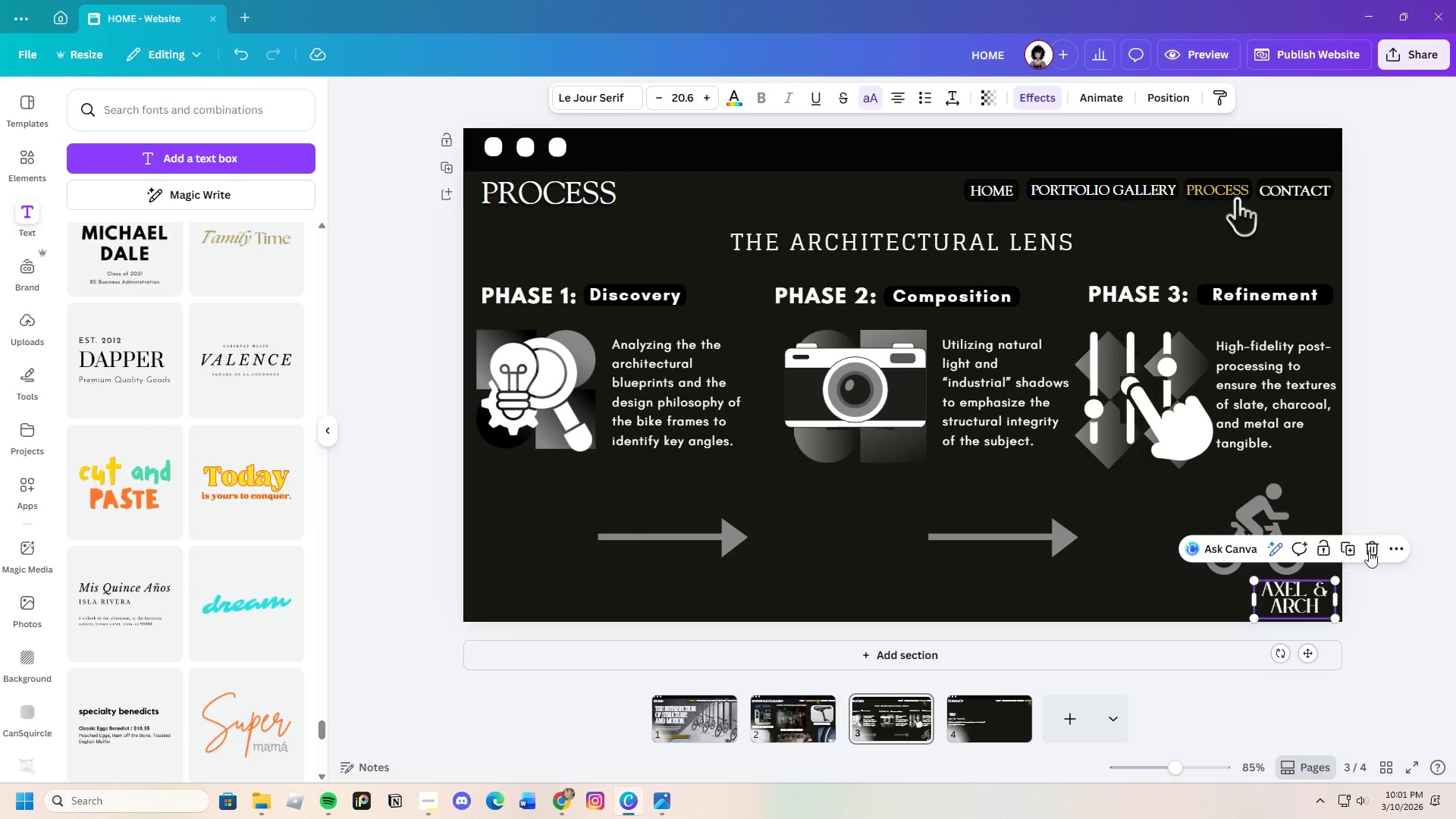 
left_click([1375, 548])
 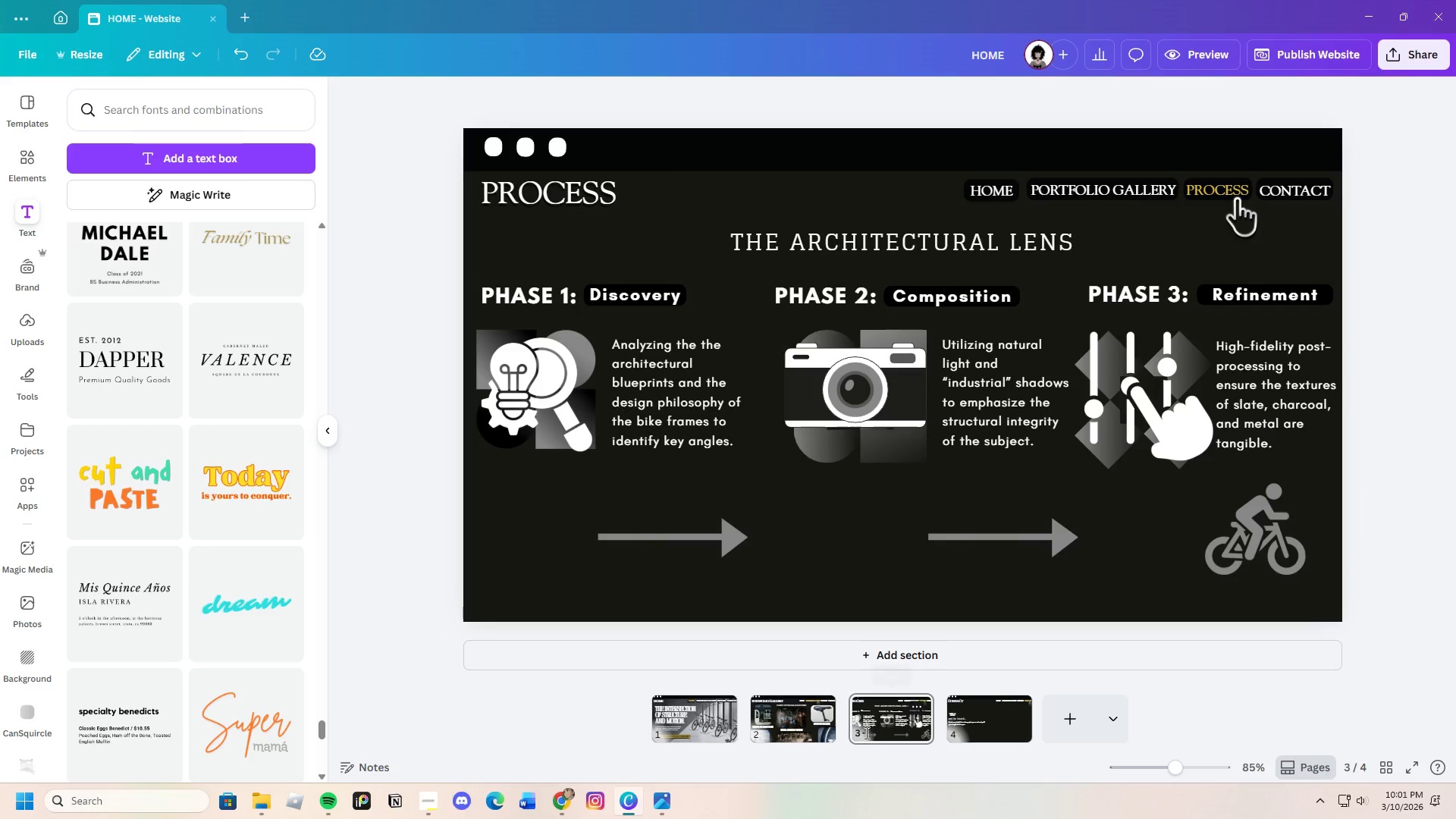 
left_click([800, 734])
 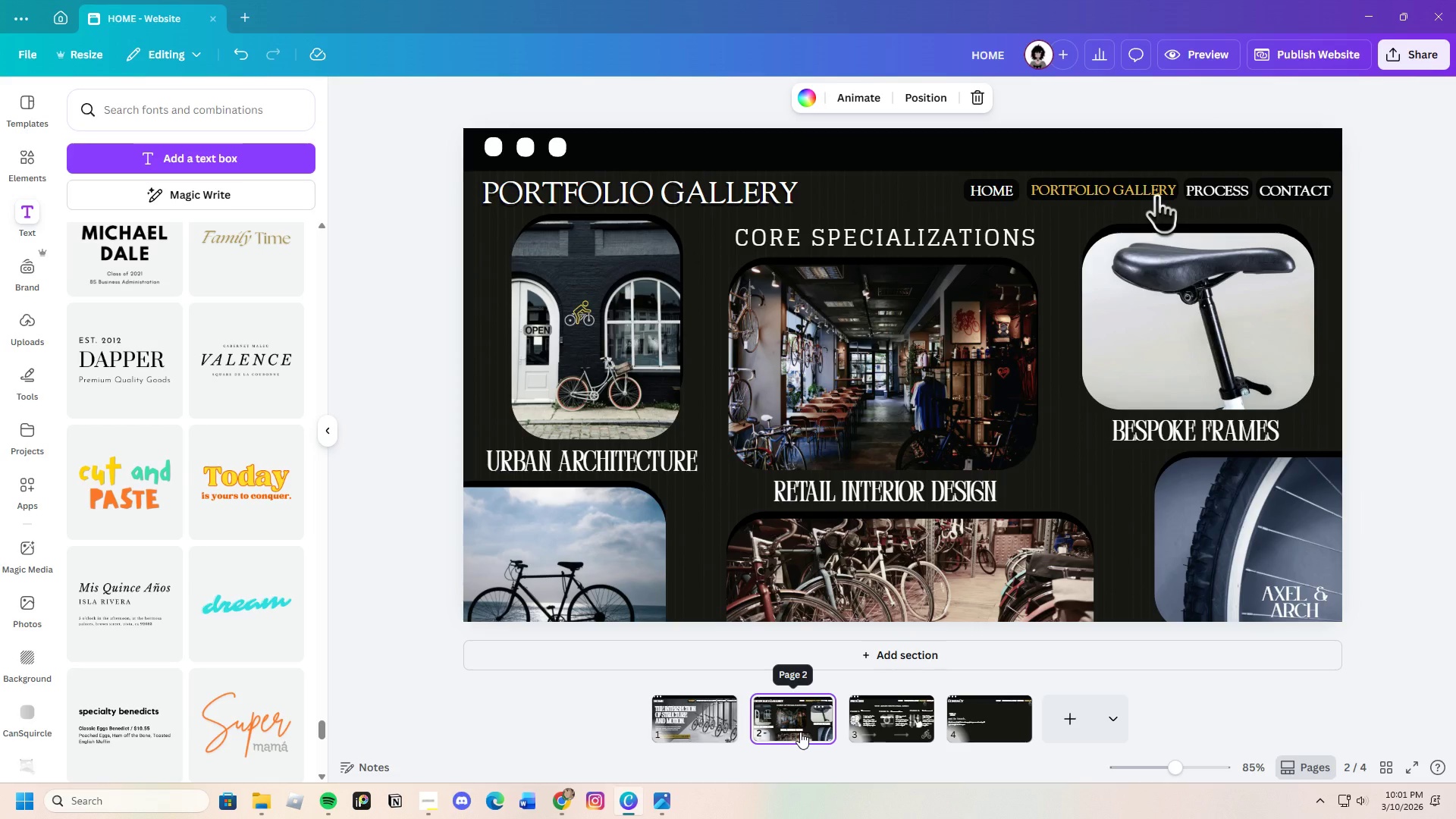 
left_click([702, 738])
 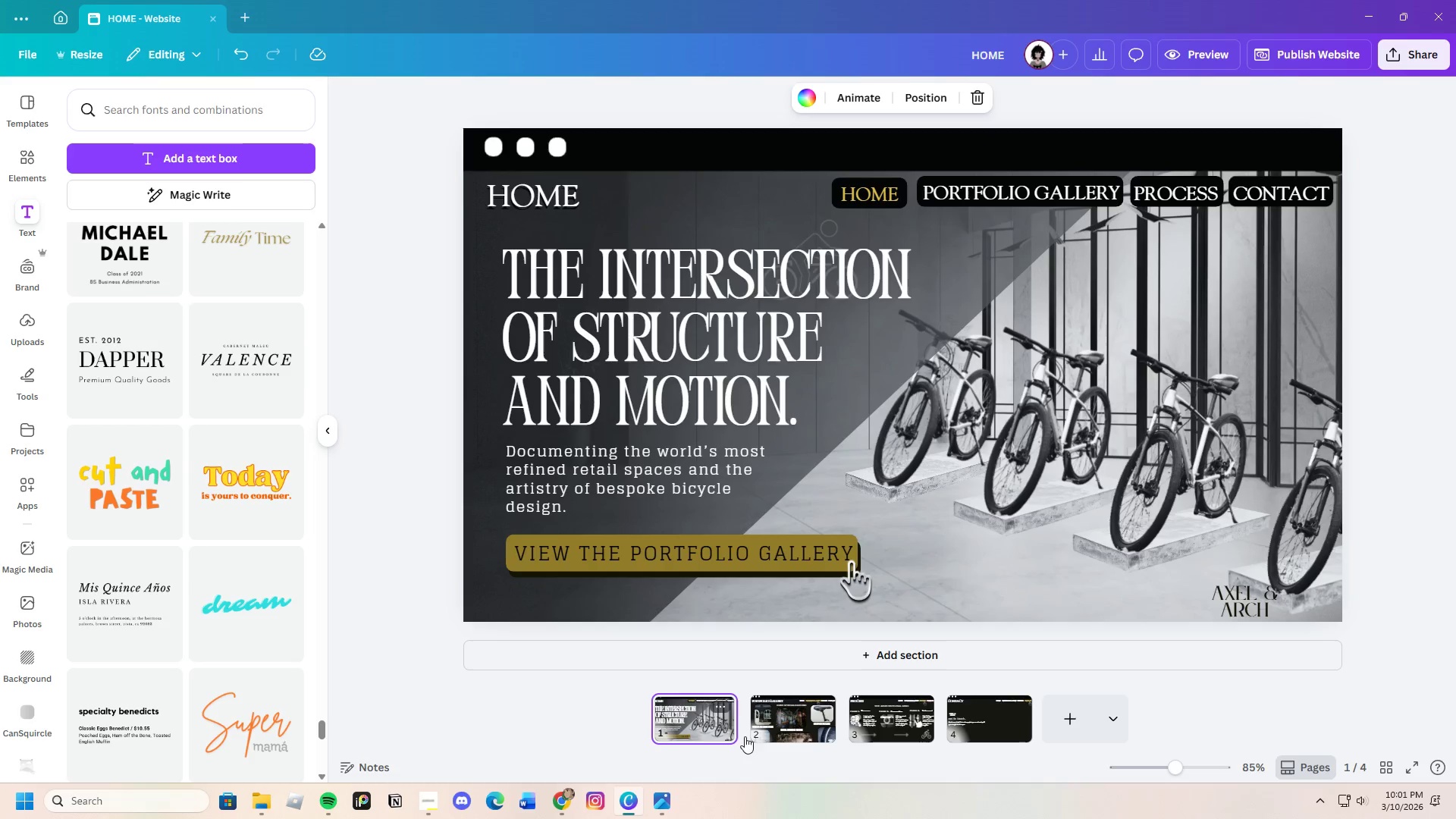 
left_click([804, 728])
 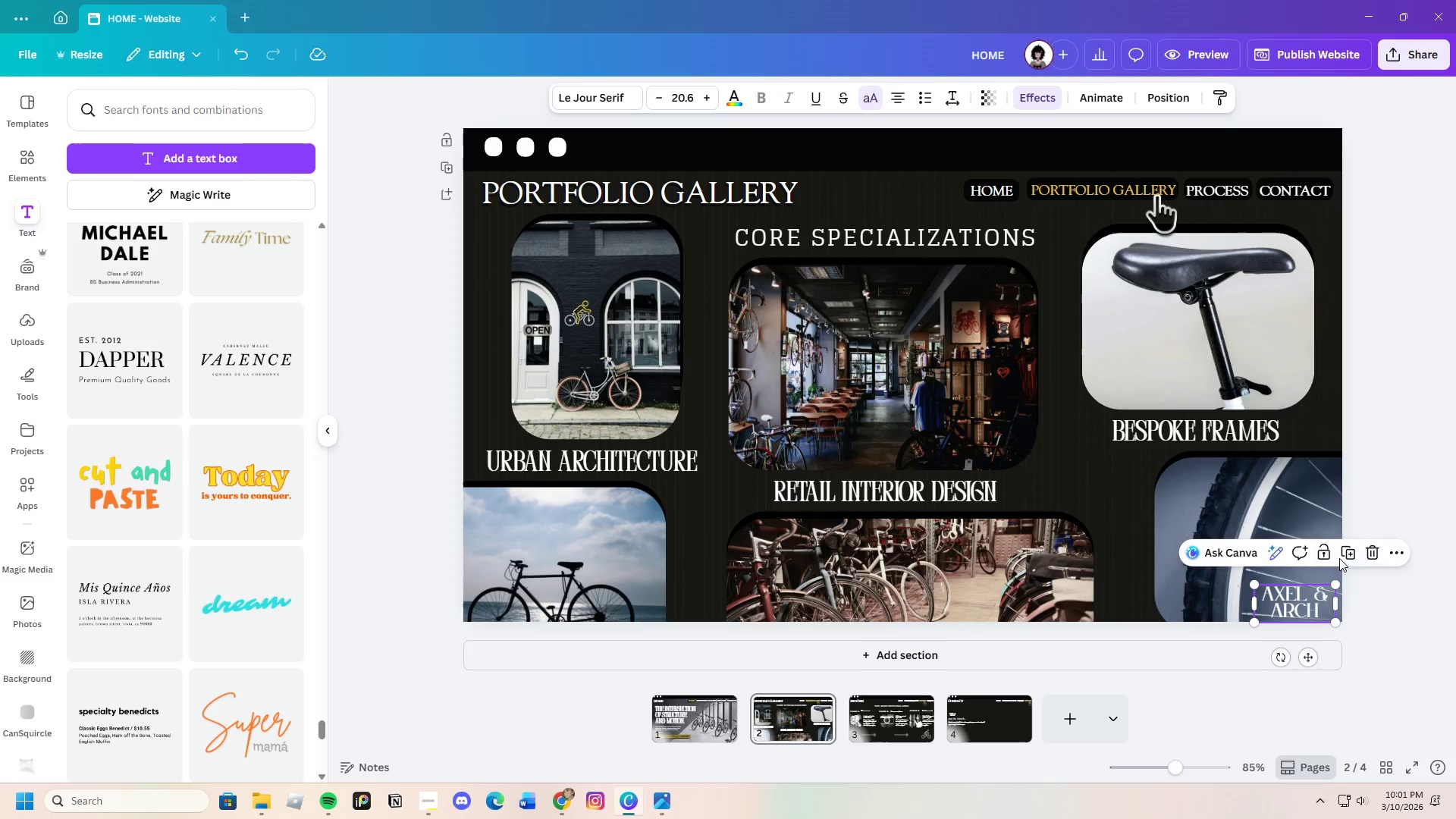 
left_click([1373, 549])
 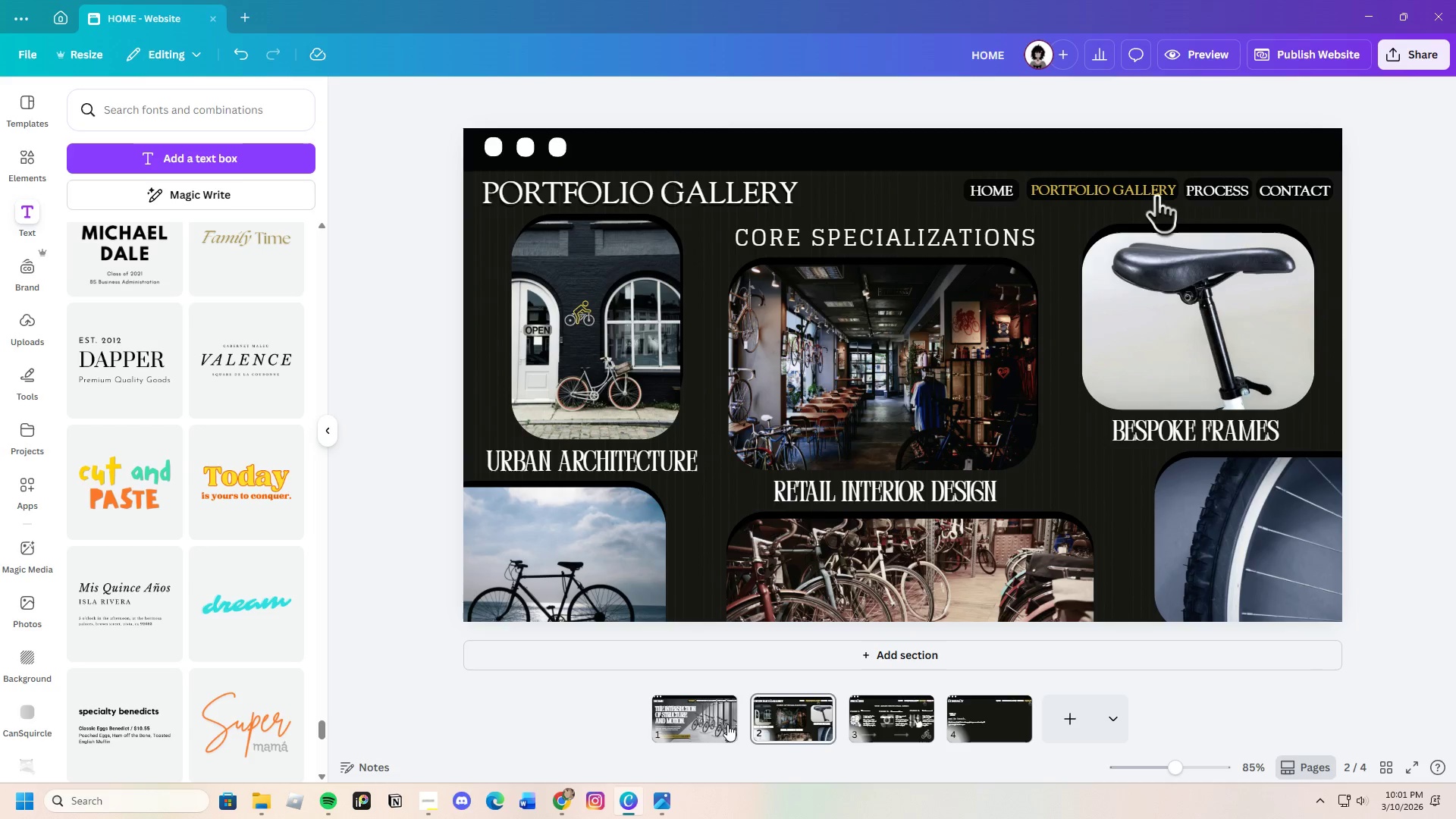 
left_click([701, 721])
 